 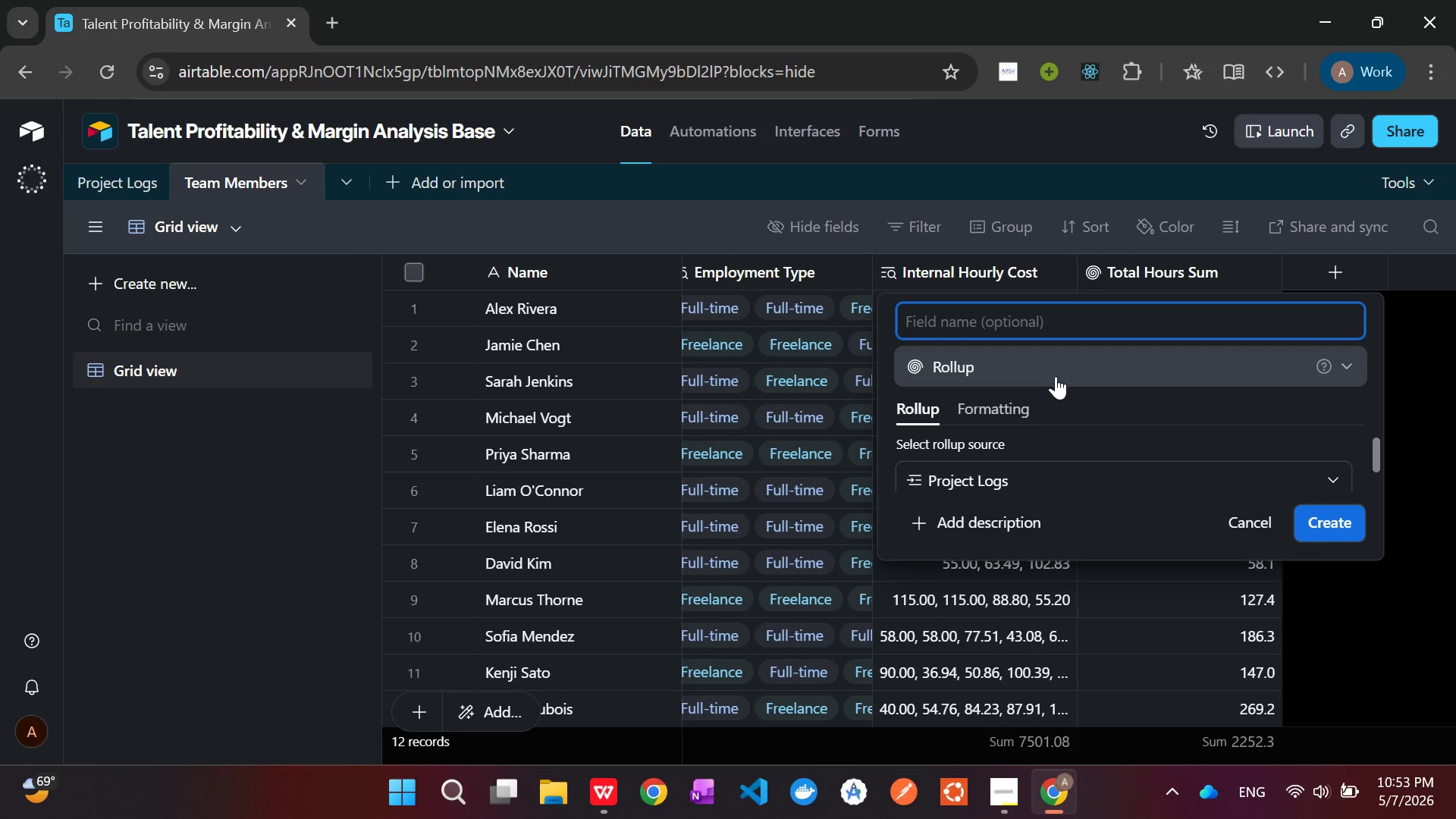 
type(Total Revenue Sum)
 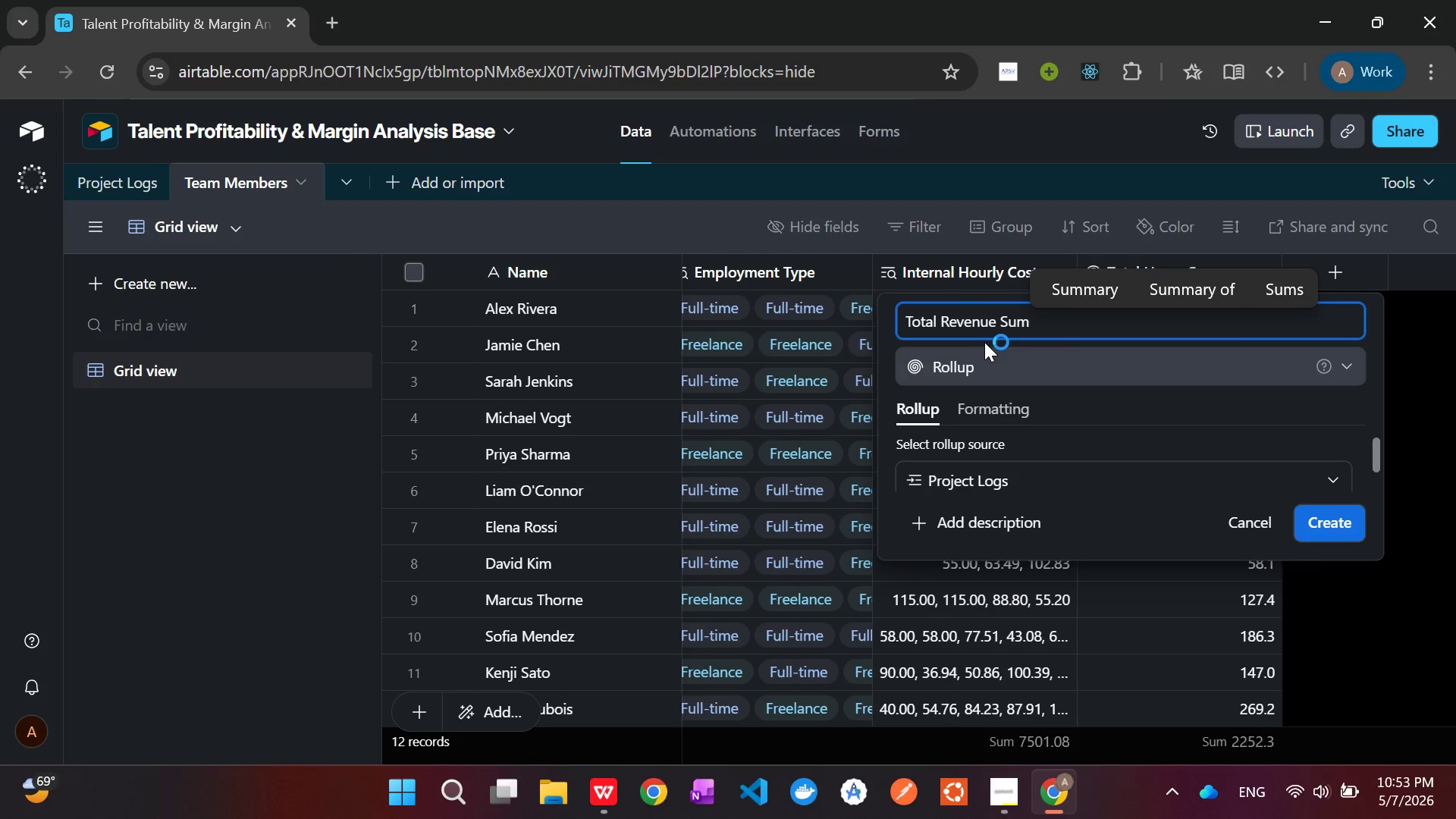 
wait(7.8)
 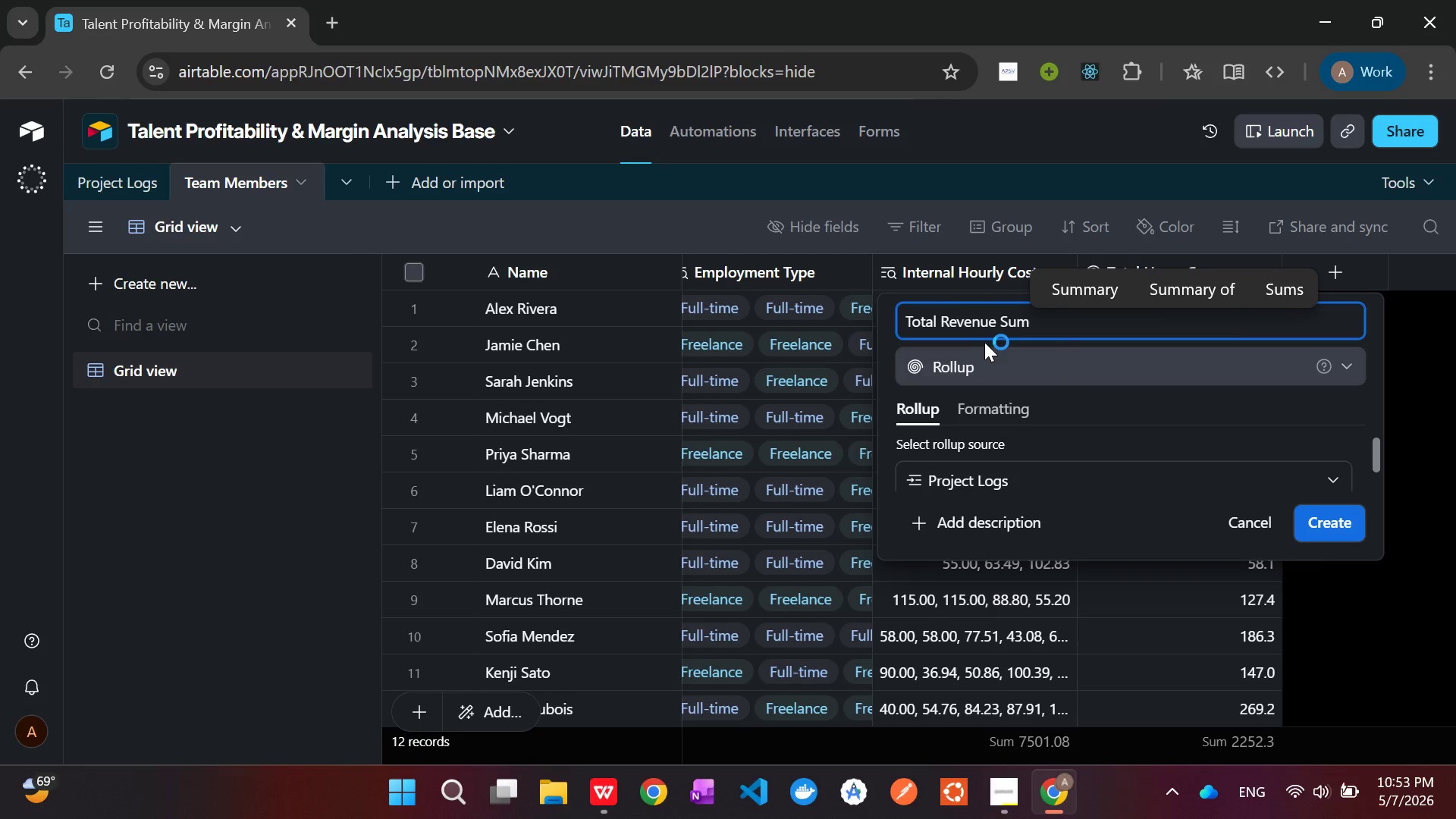 
scroll: coordinate [1096, 439], scroll_direction: down, amount: 1.0
 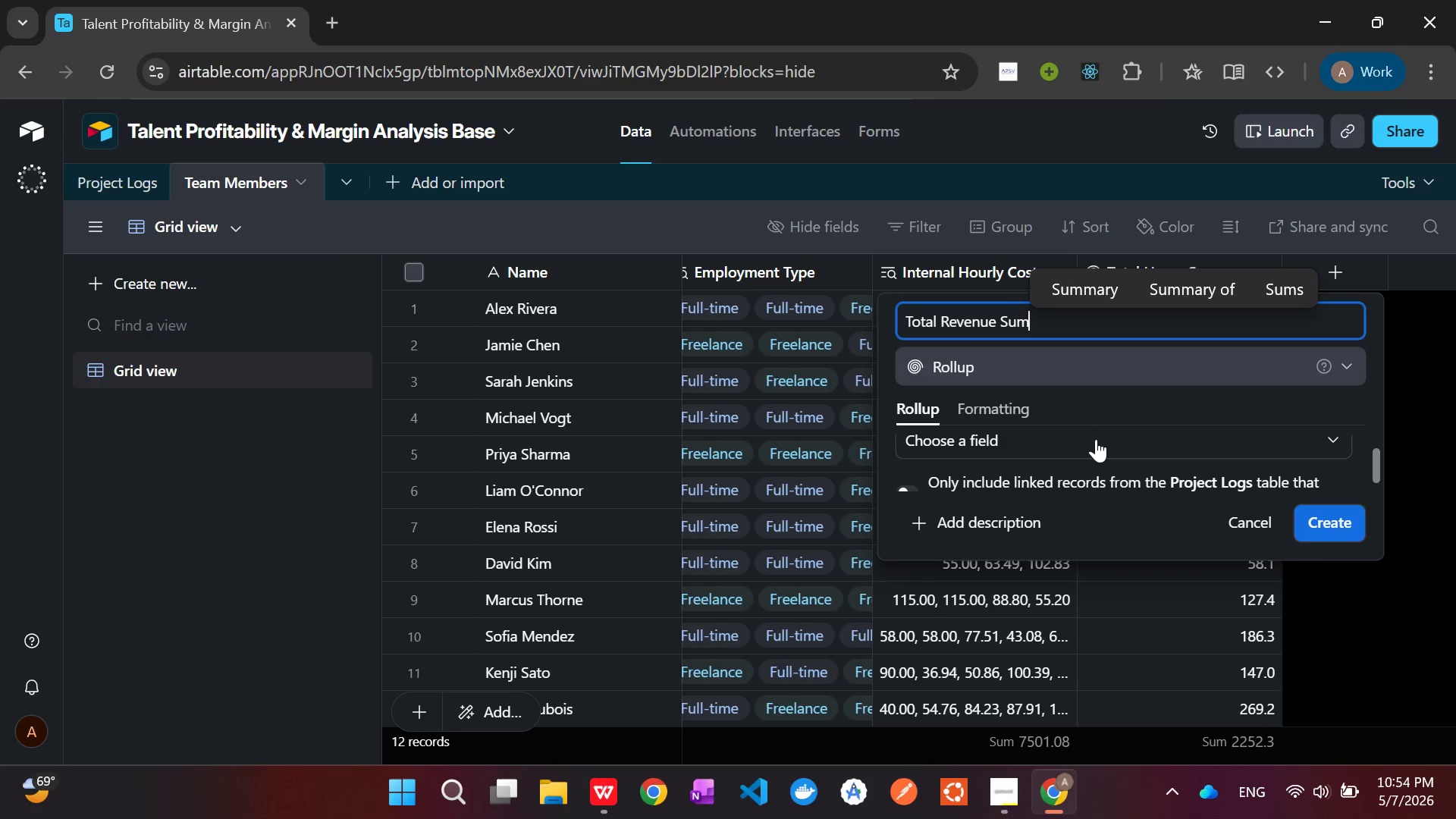 
left_click([1082, 444])
 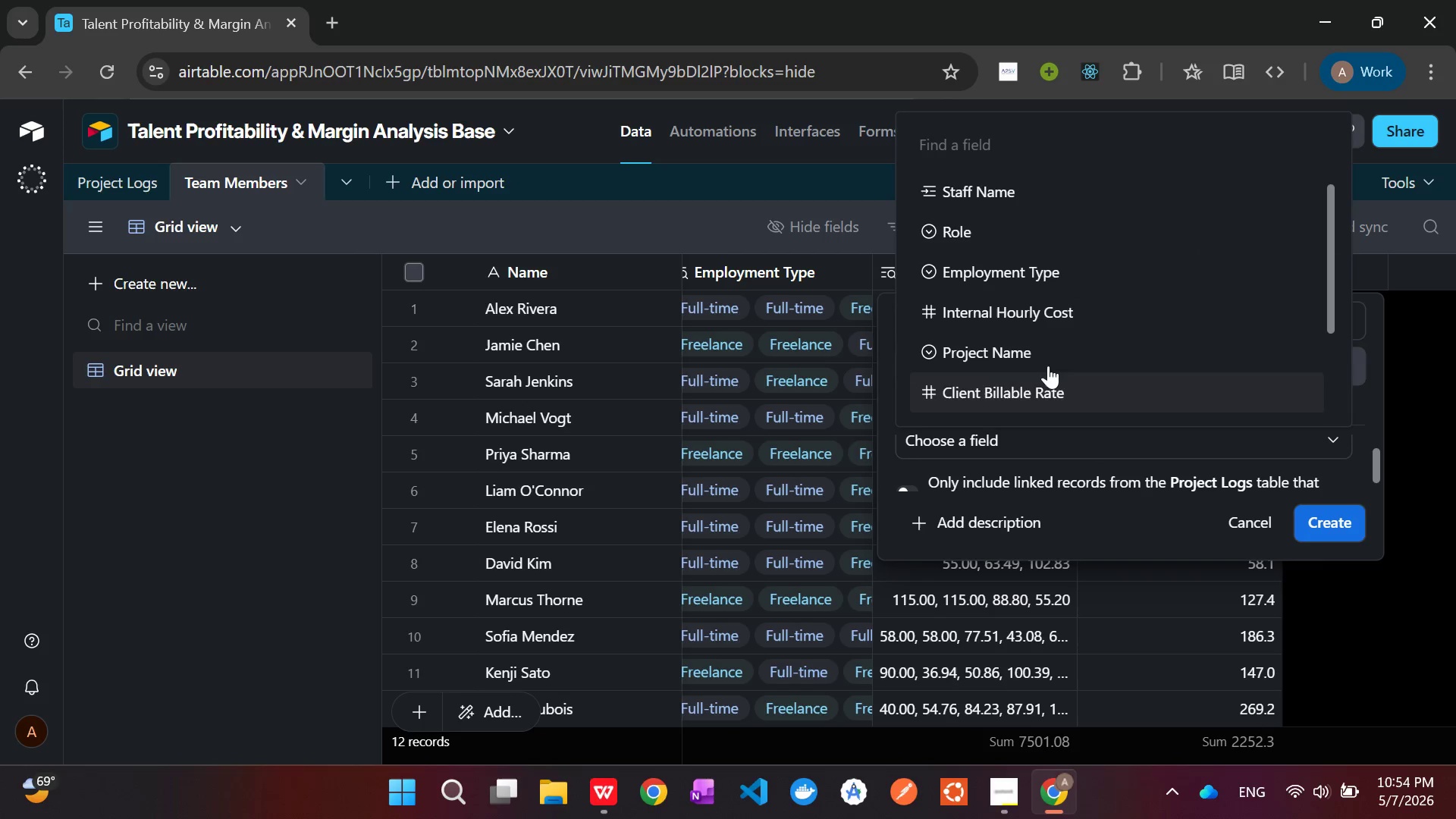 
scroll: coordinate [1057, 350], scroll_direction: down, amount: 4.0
 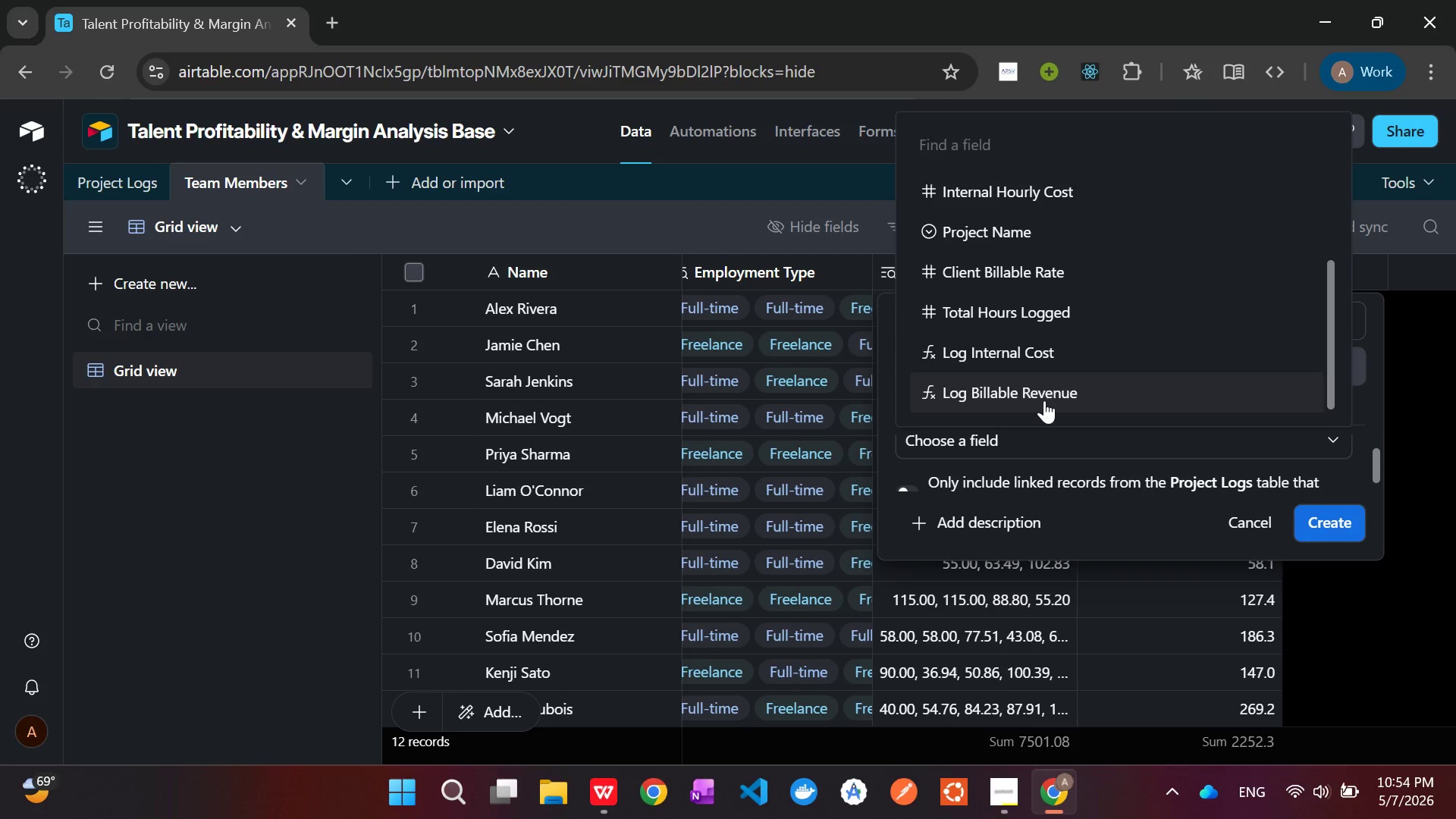 
left_click([1044, 400])
 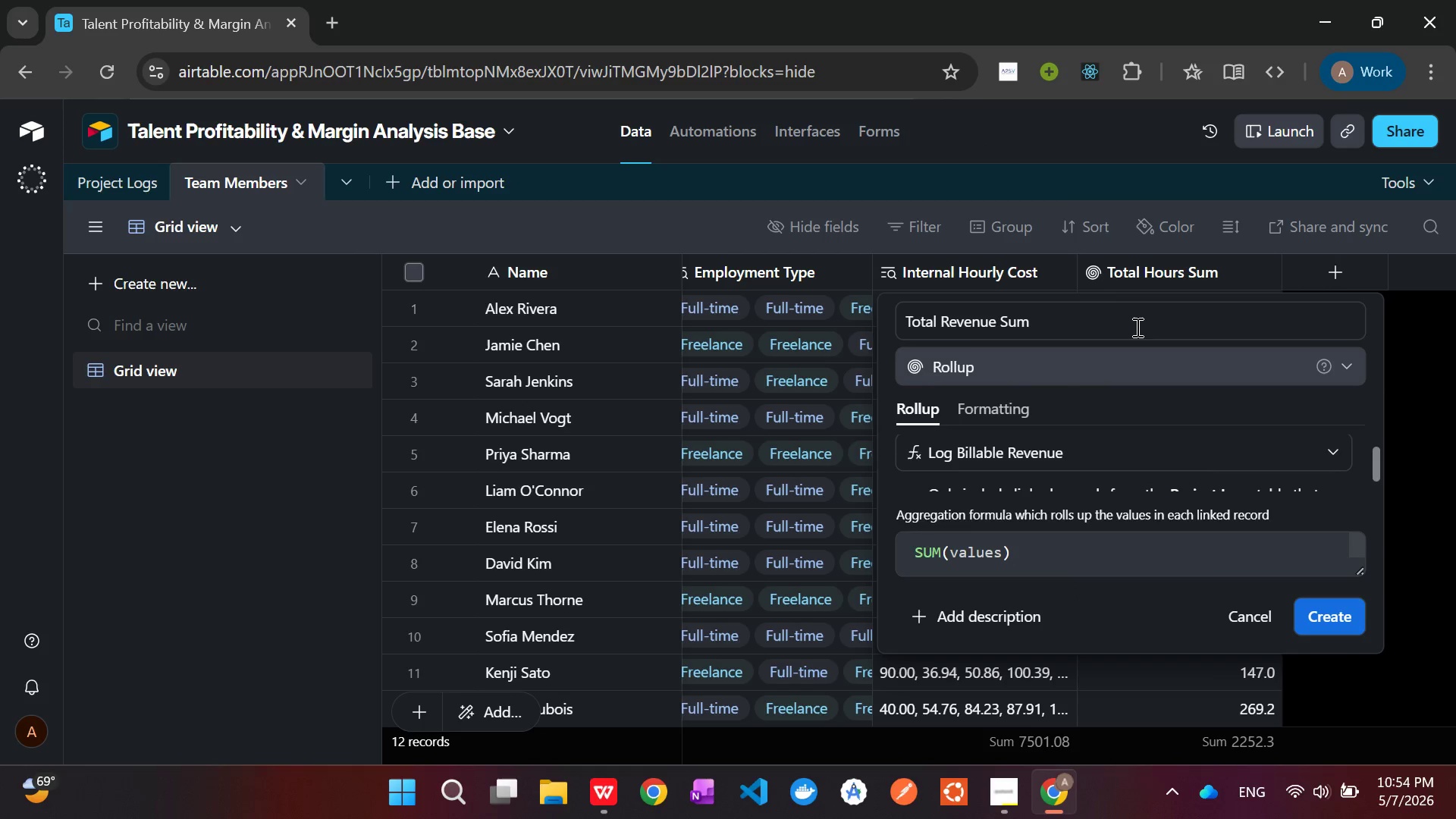 
scroll: coordinate [1138, 334], scroll_direction: down, amount: 4.0
 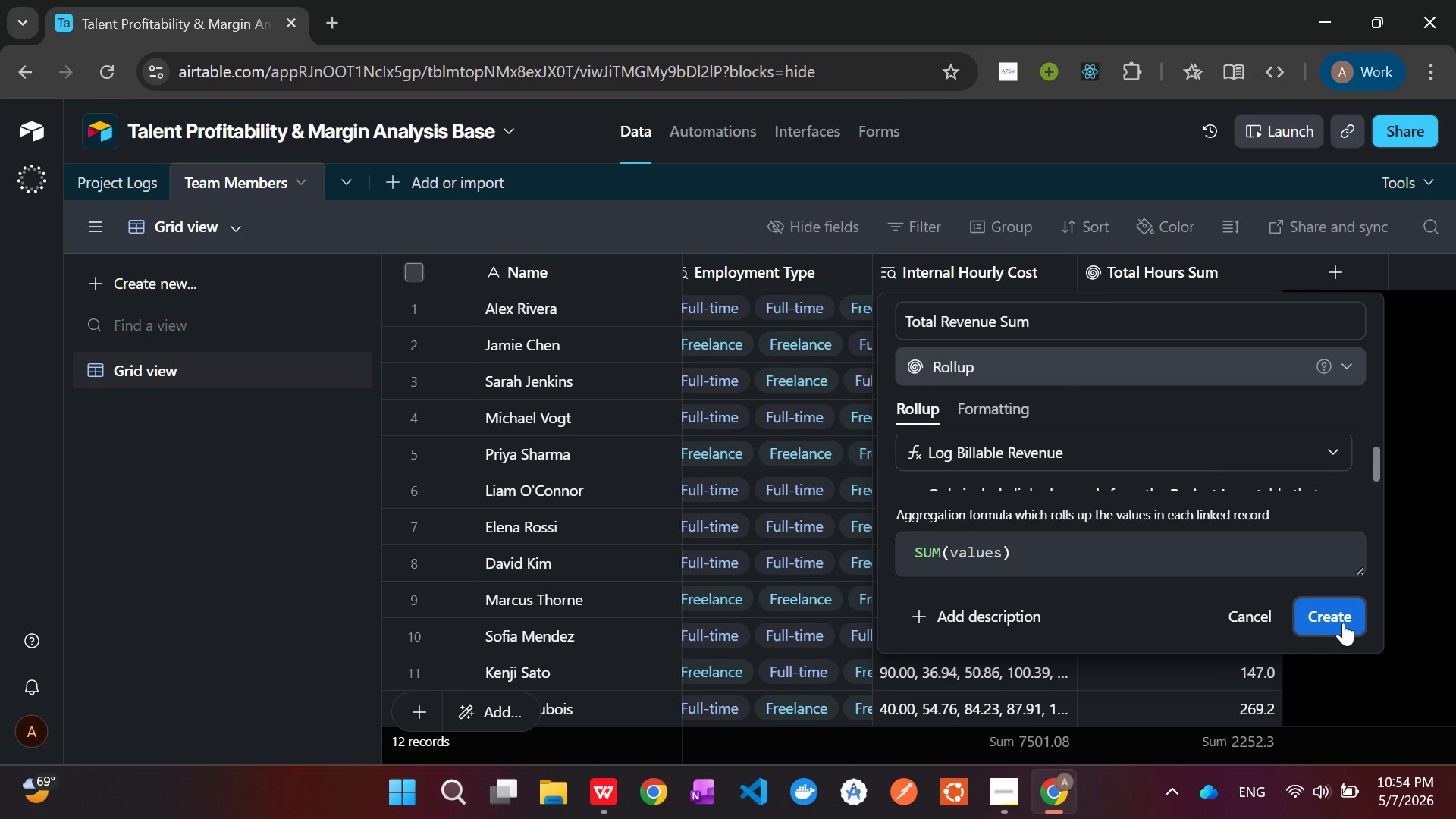 
left_click([1320, 607])
 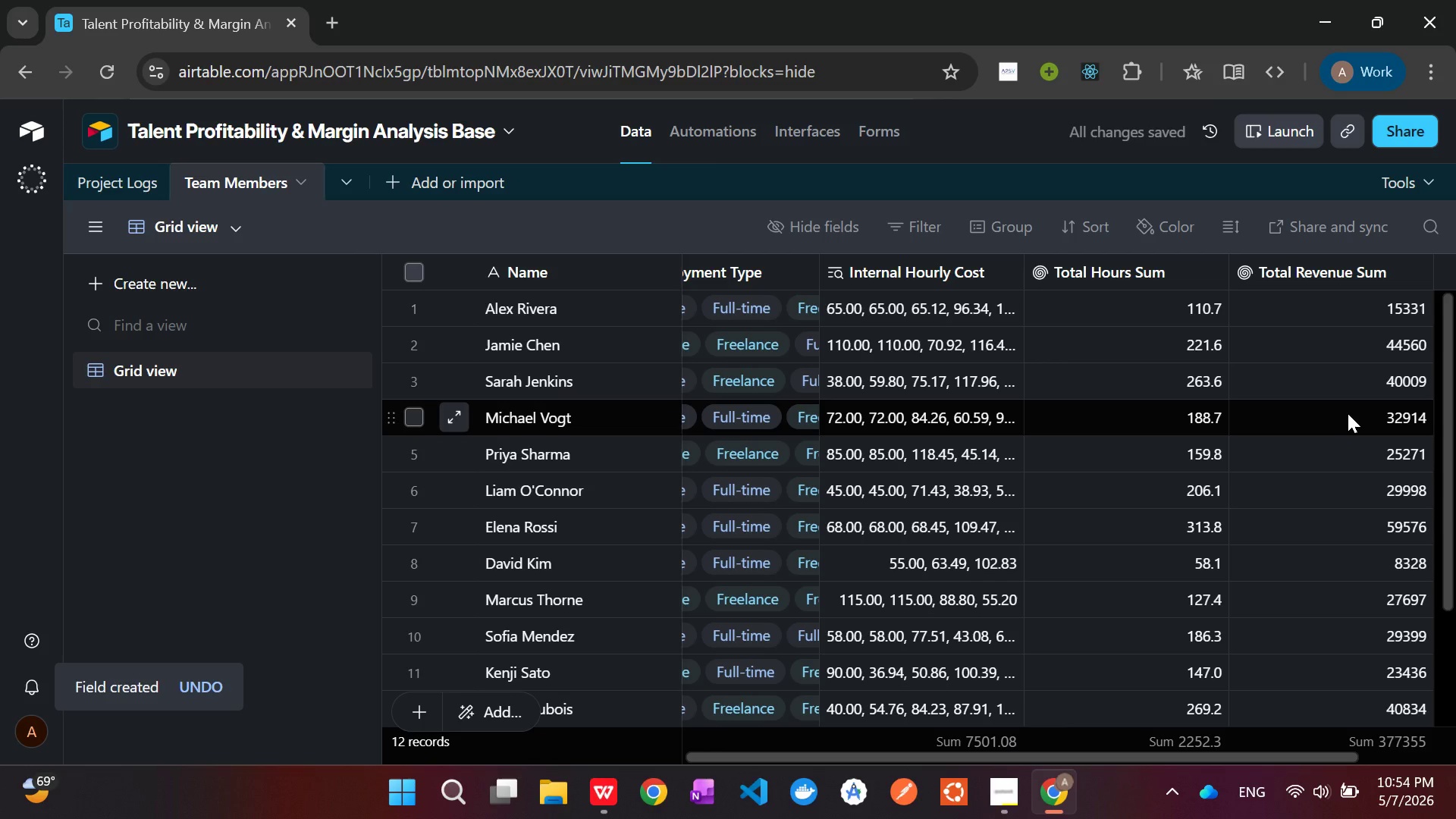 
wait(8.81)
 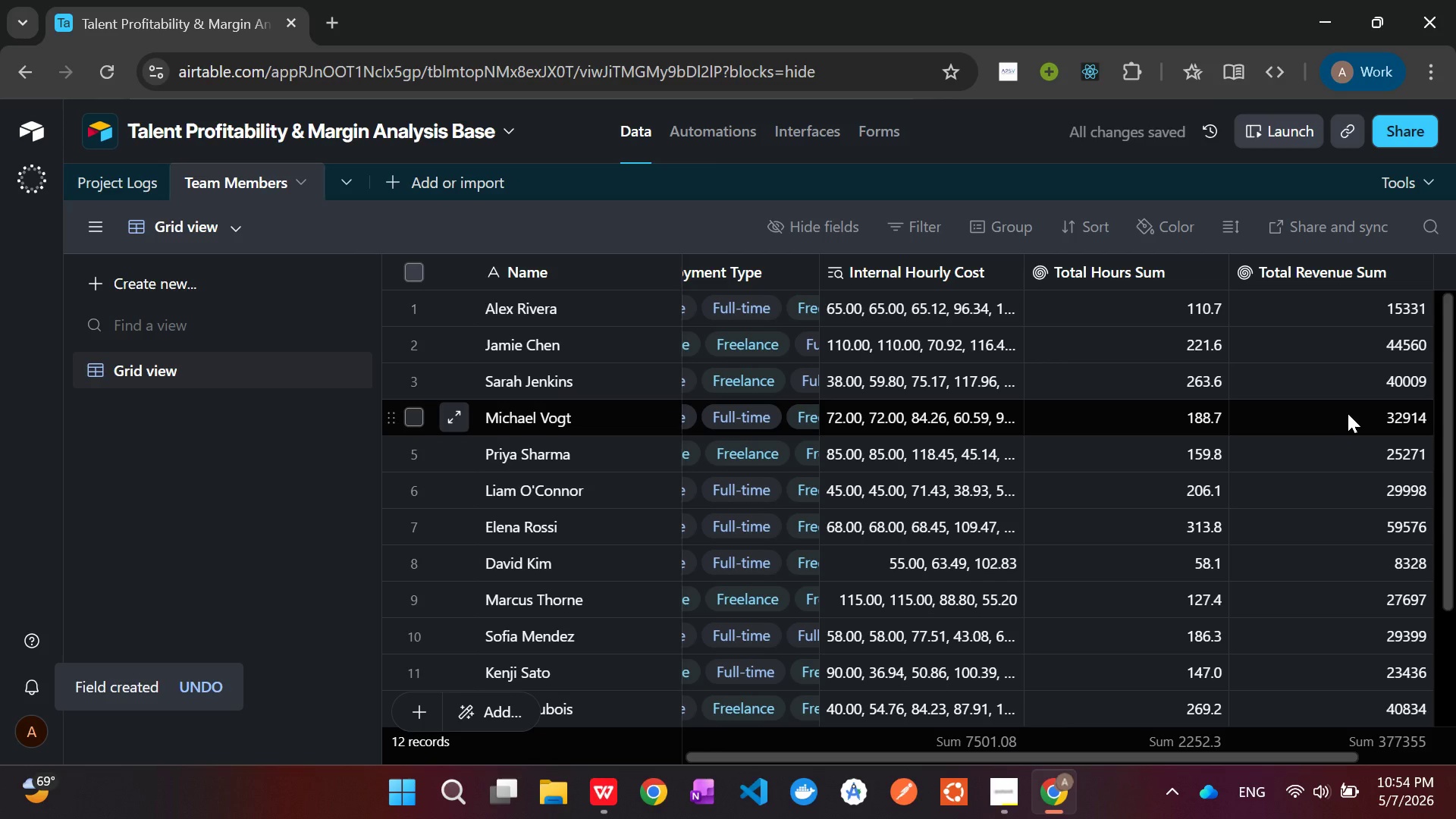 
left_click([1339, 271])
 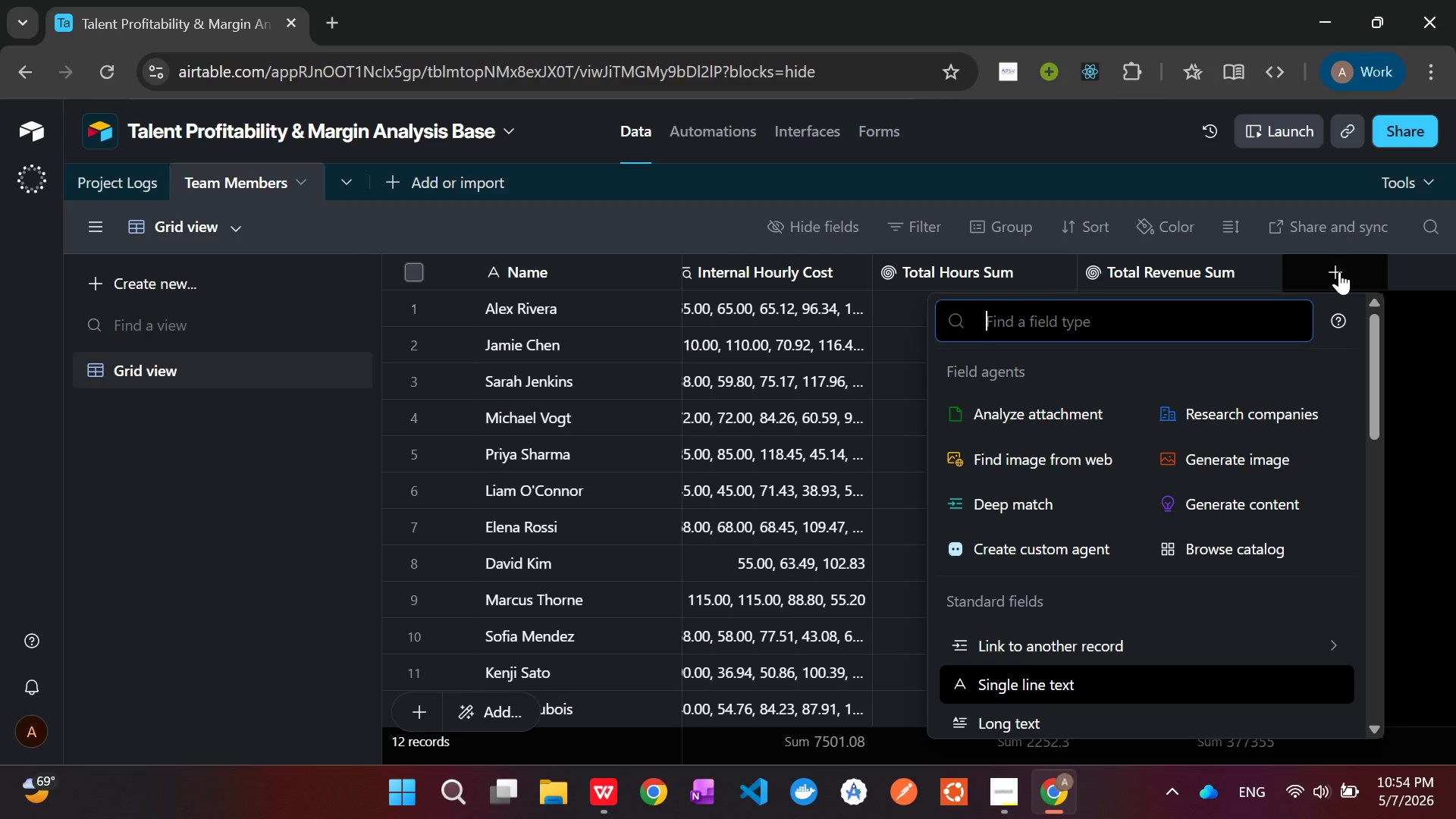 
type(Roll)
 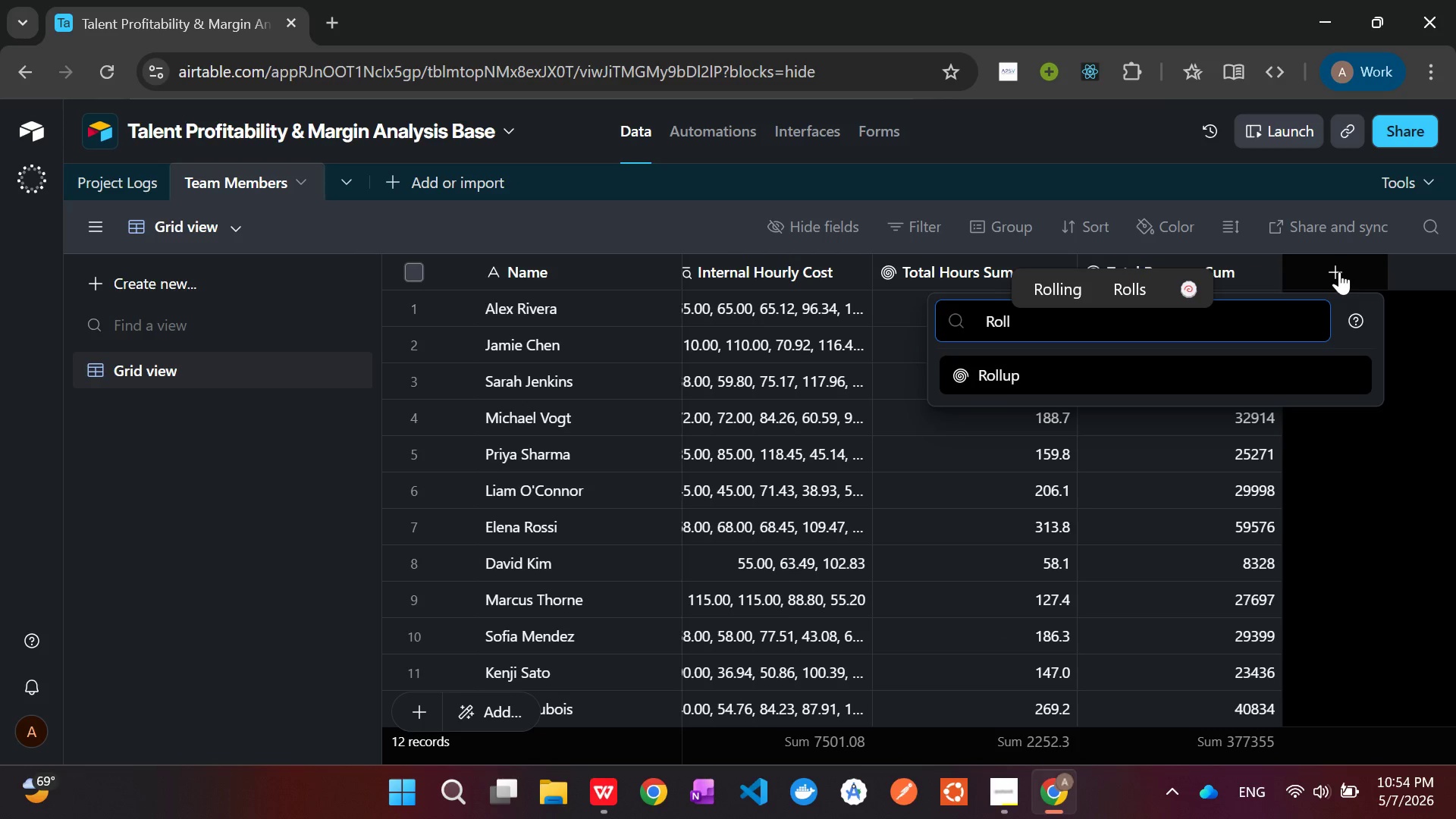 
key(Enter)
 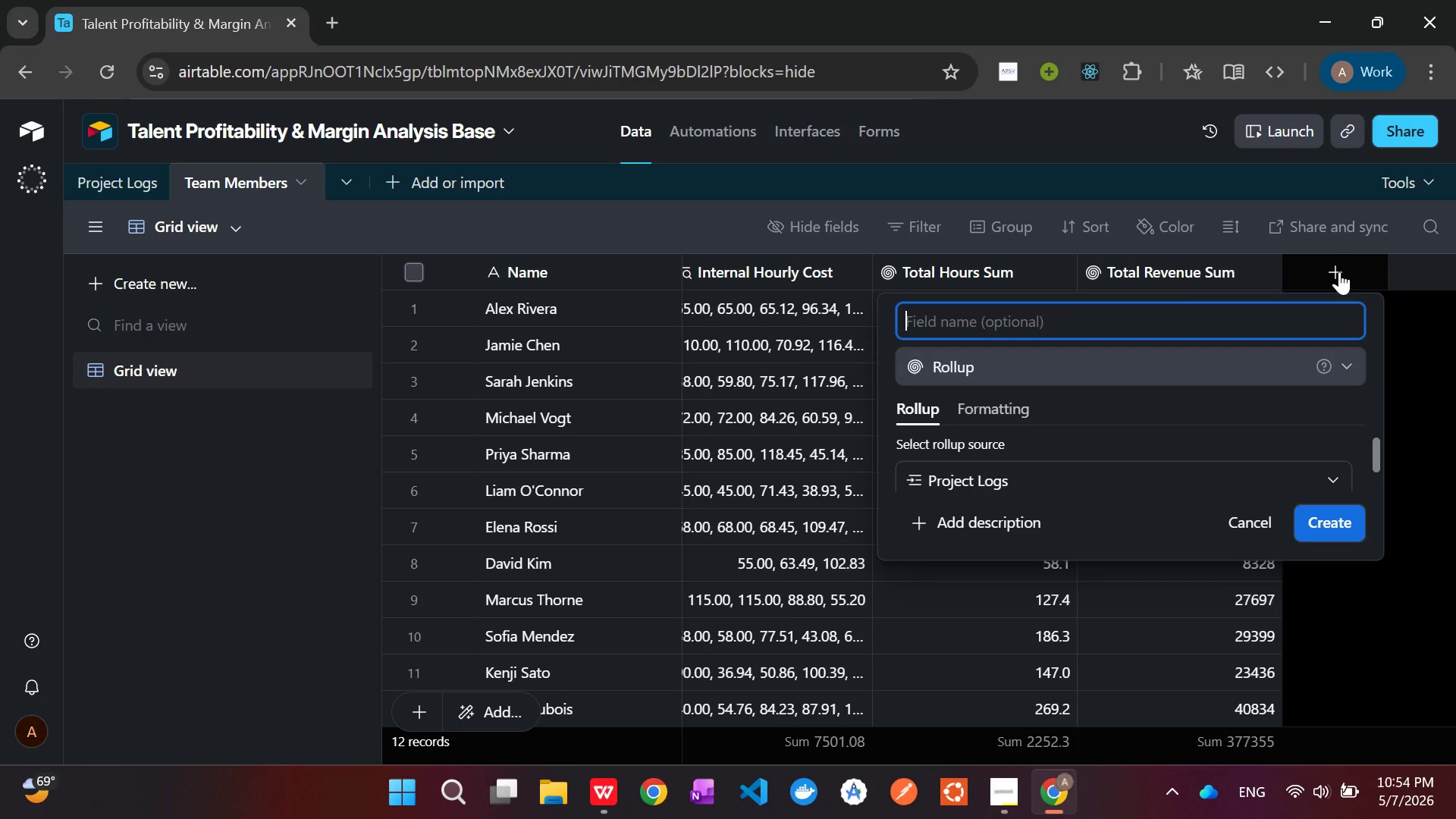 
wait(6.44)
 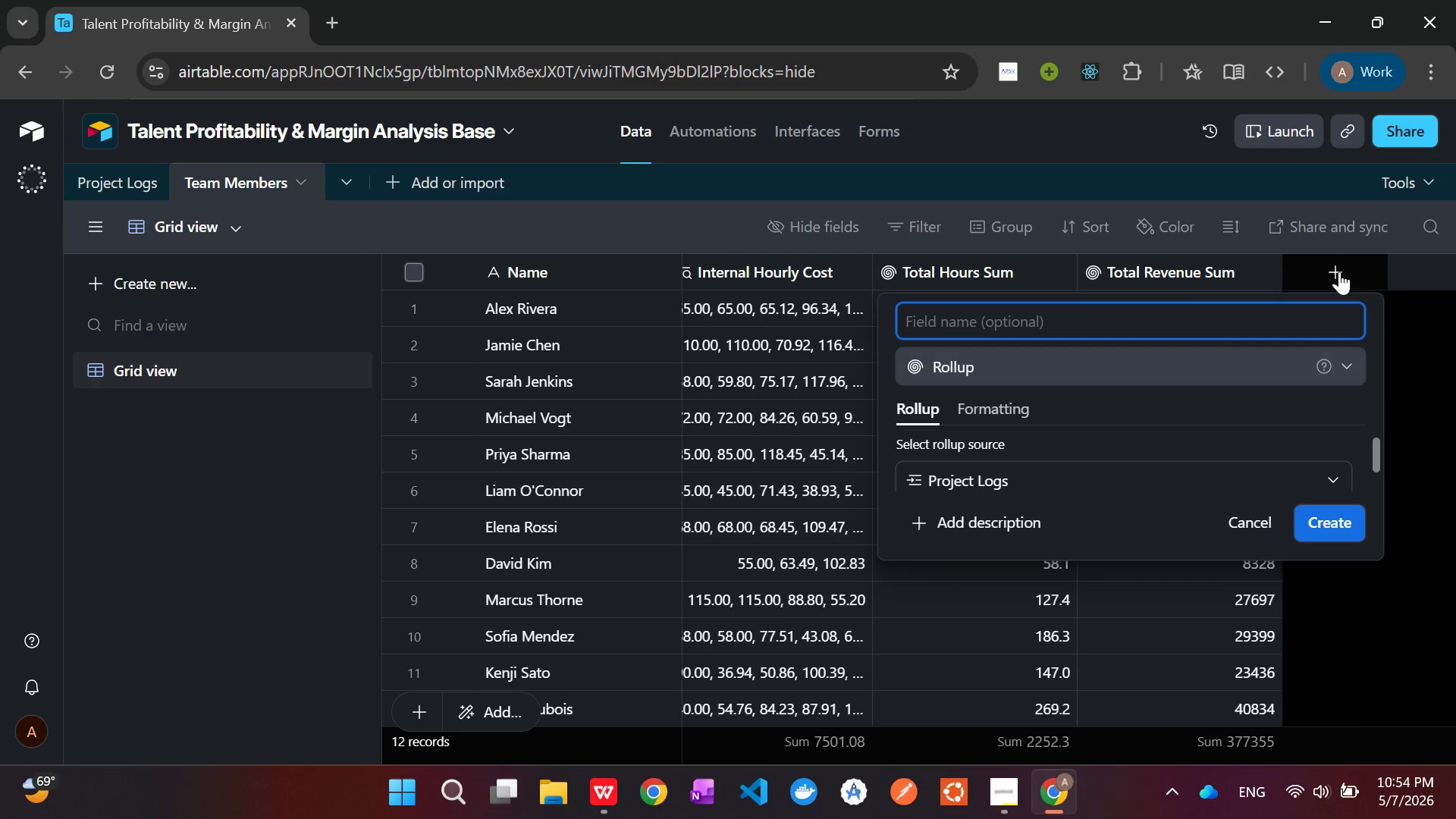 
type(Total Cost Sum)
 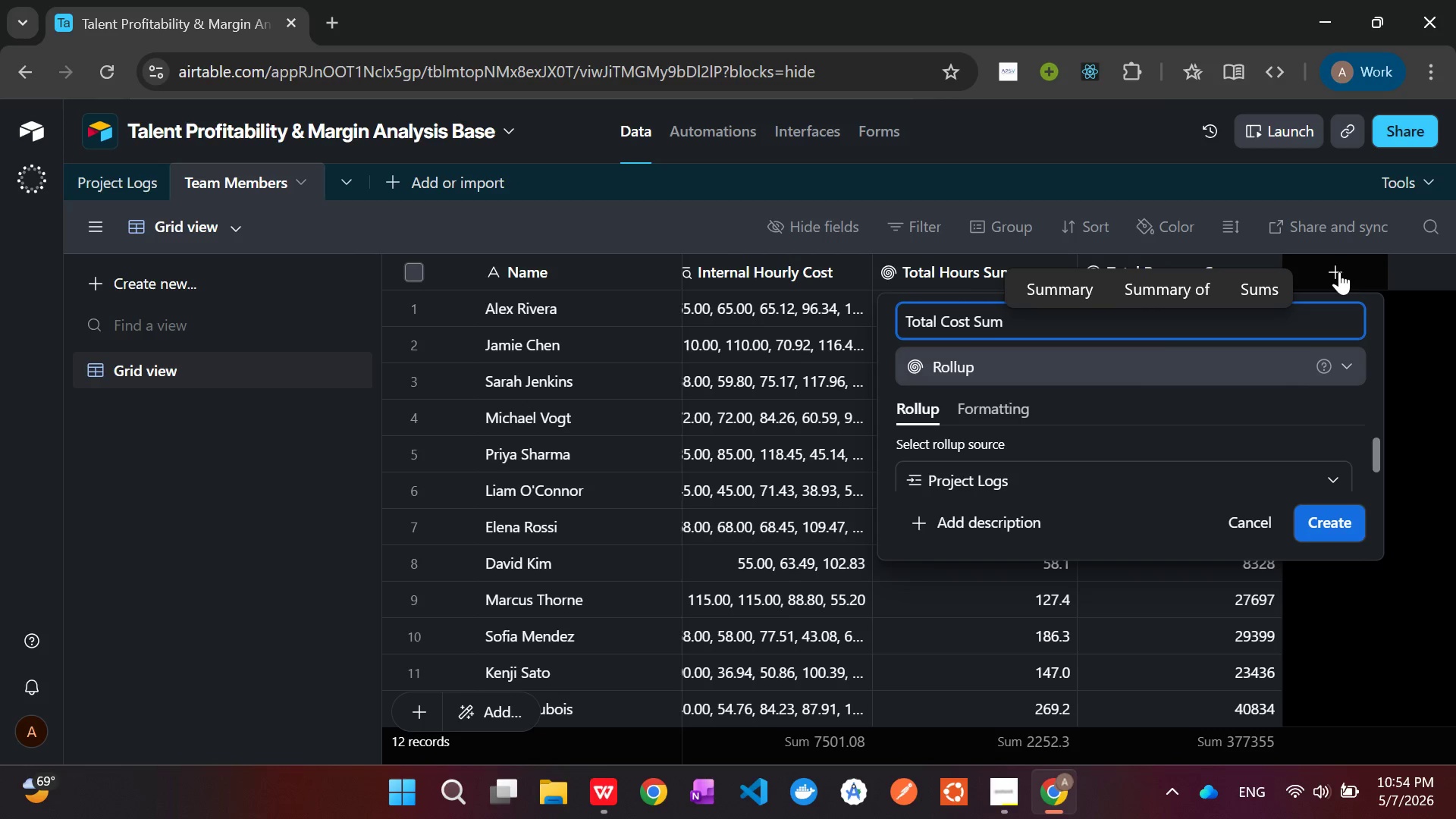 
wait(6.83)
 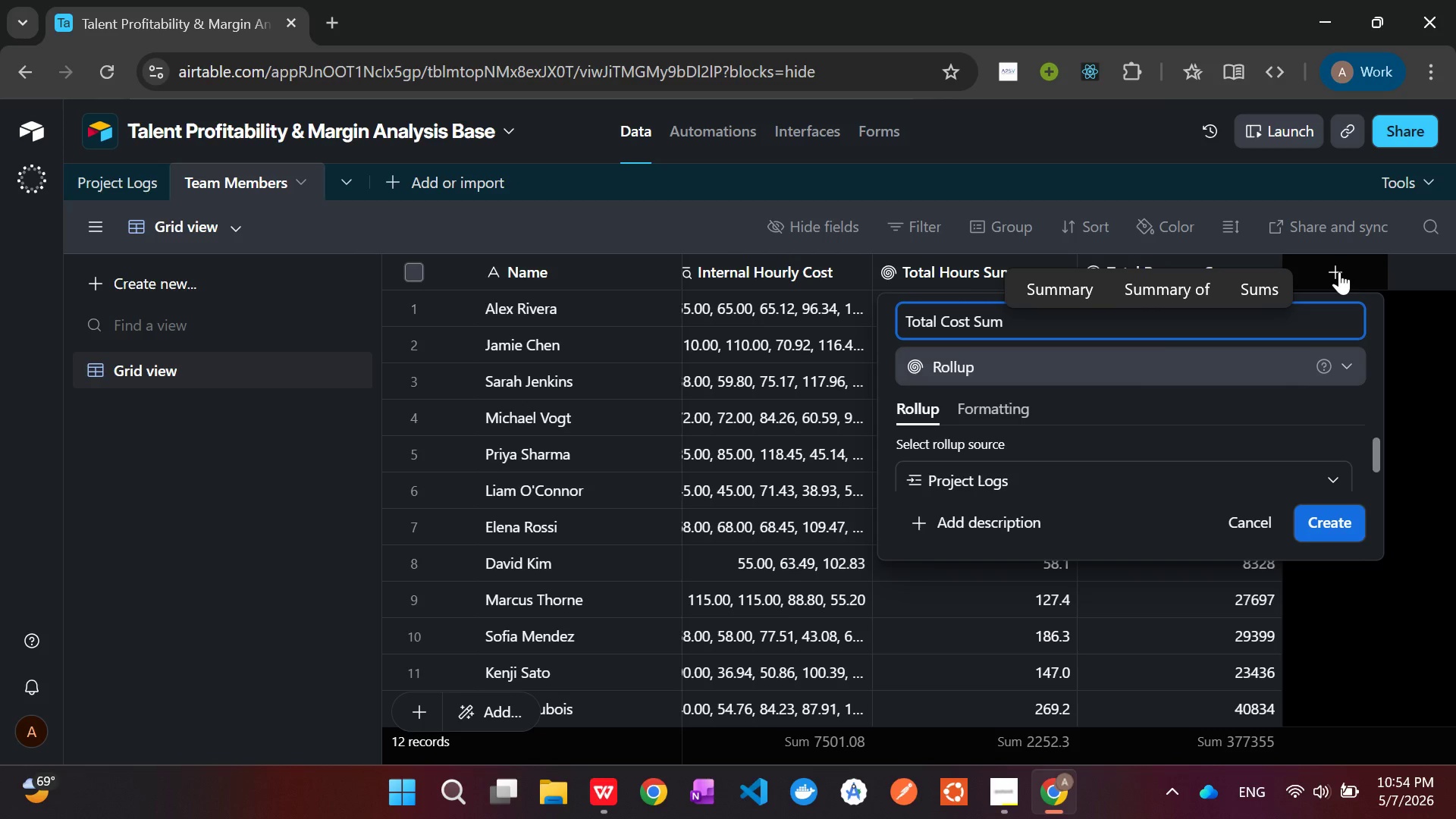 
scroll: coordinate [1166, 437], scroll_direction: down, amount: 1.0
 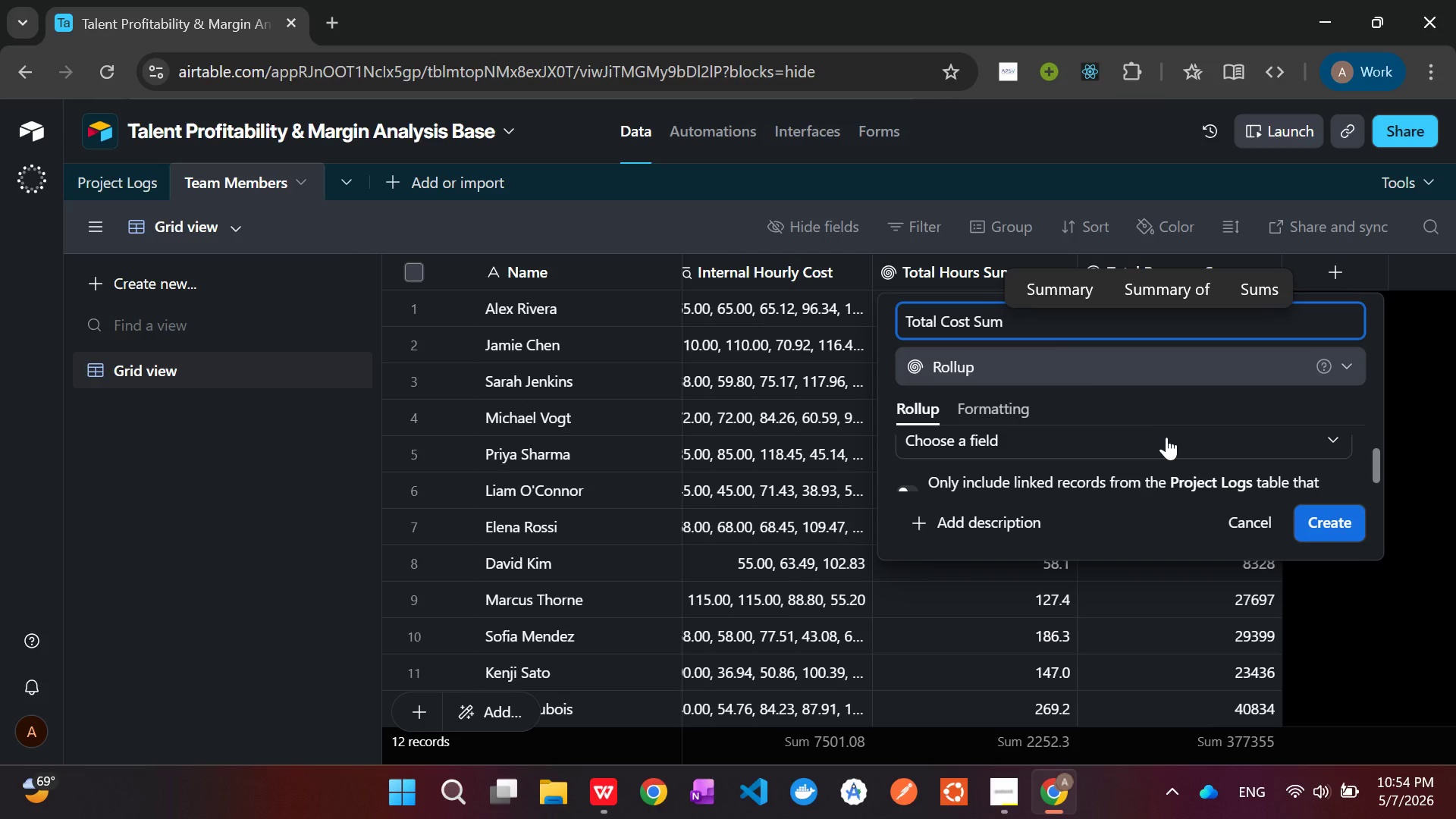 
left_click([1153, 445])
 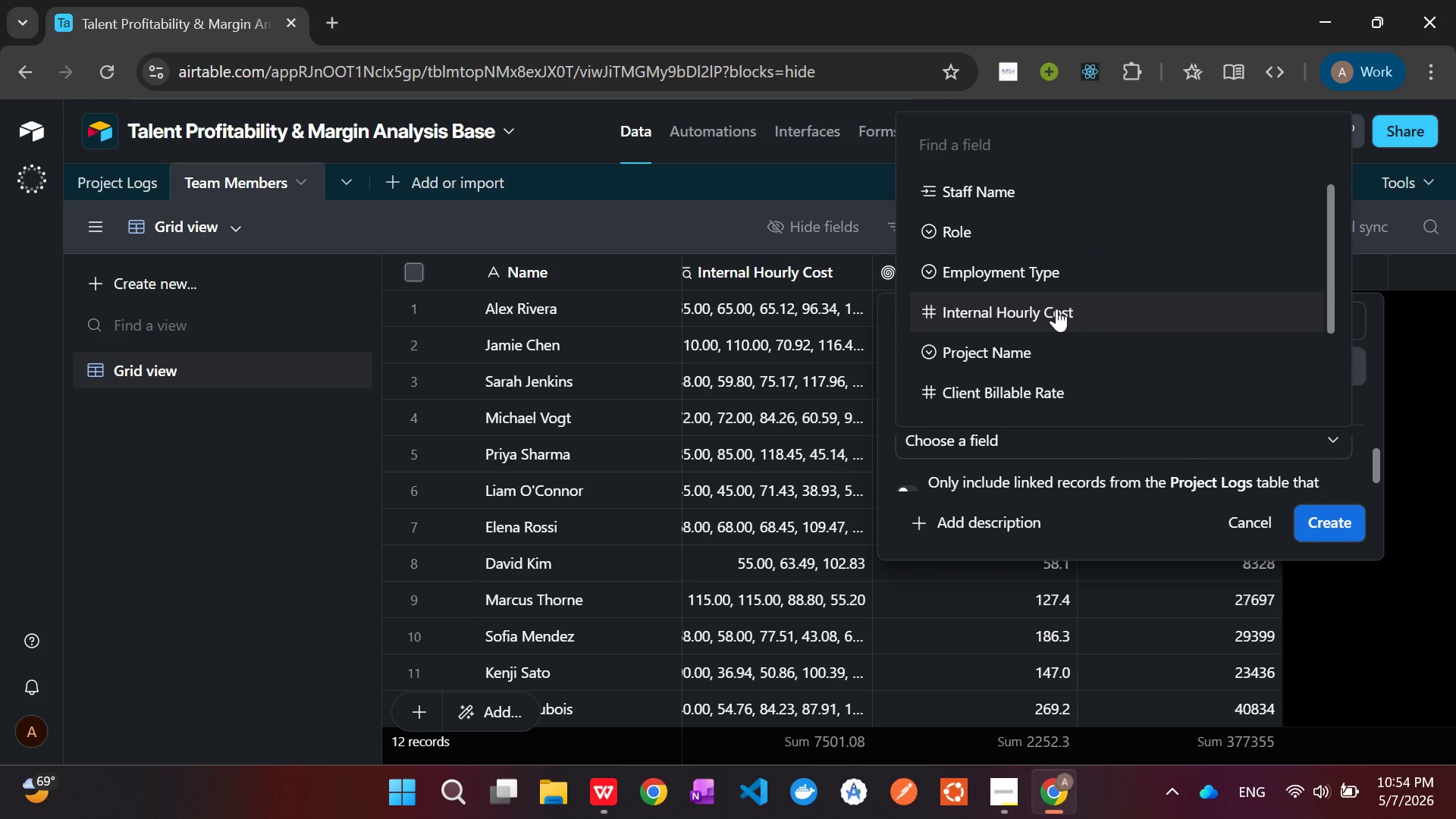 
scroll: coordinate [1058, 306], scroll_direction: down, amount: 4.0
 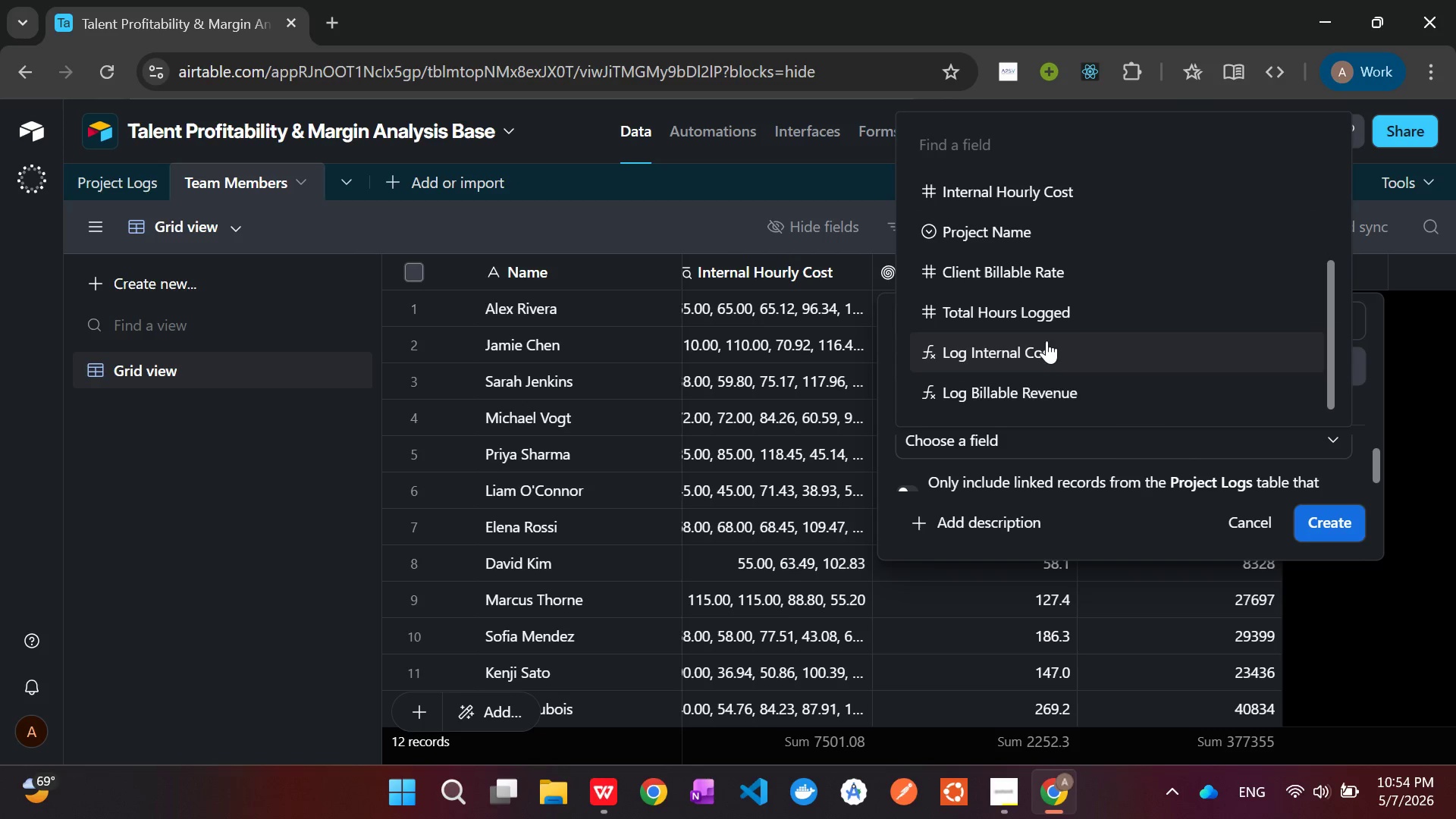 
left_click([1047, 350])
 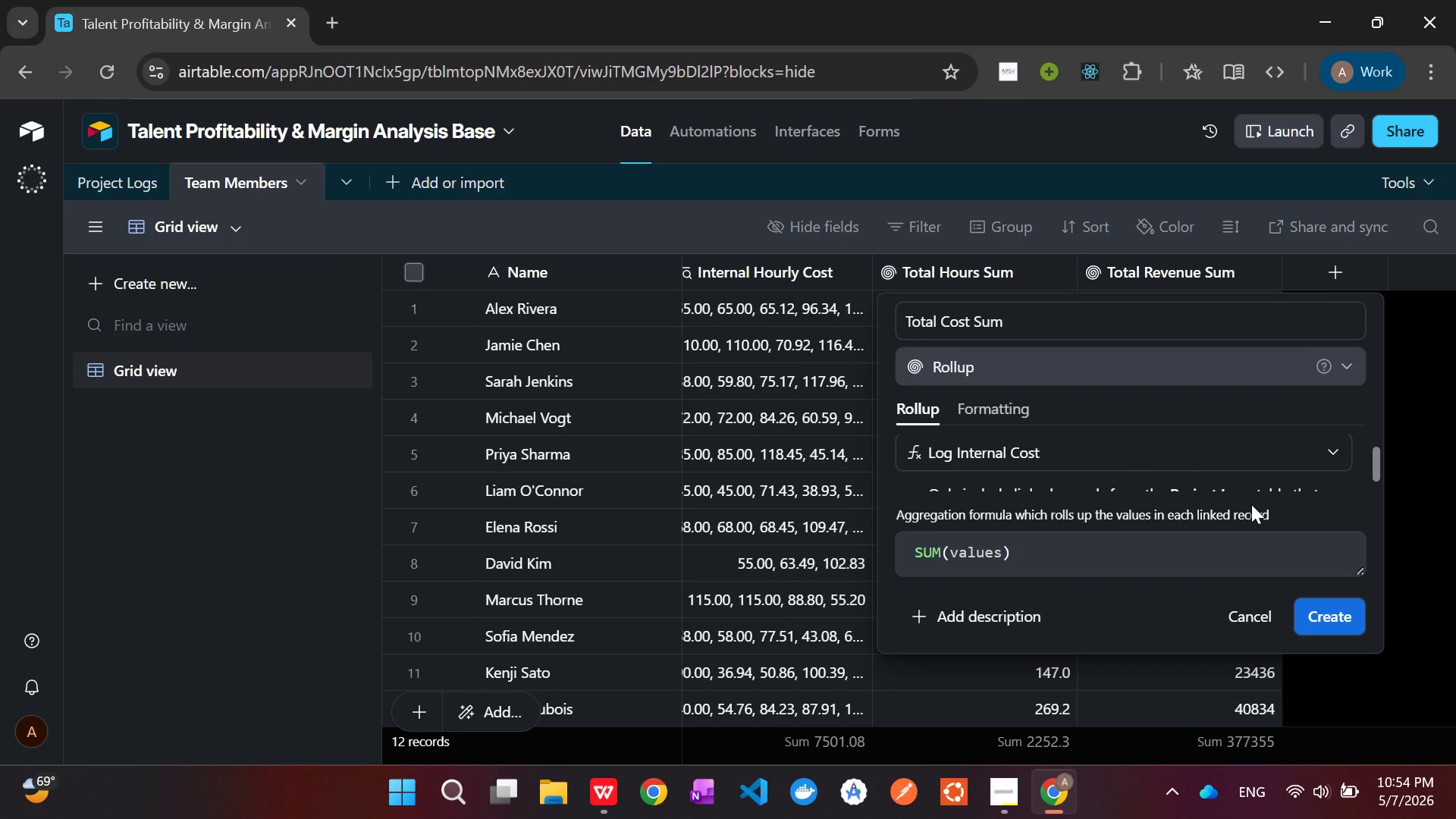 
wait(6.8)
 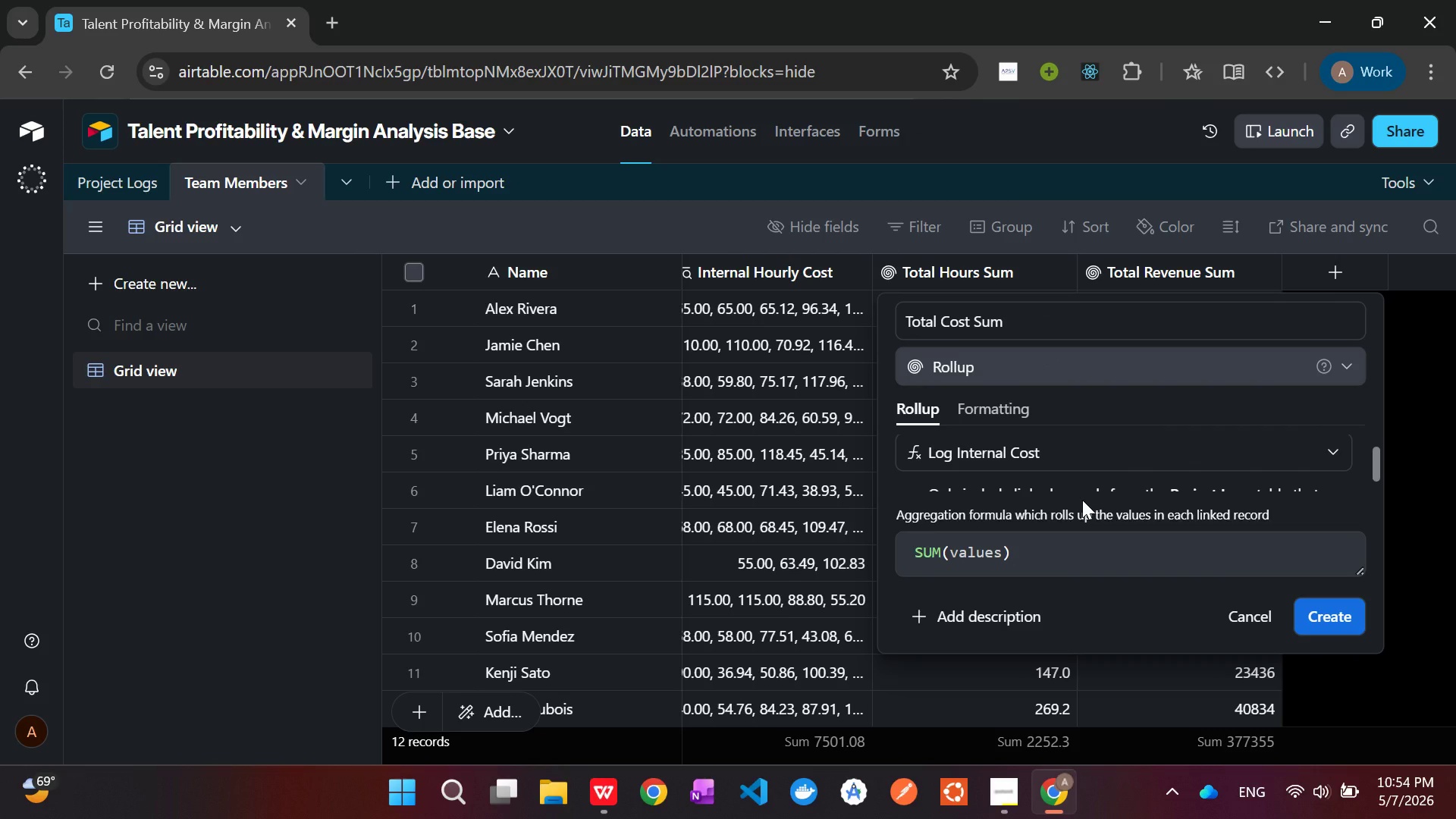 
left_click([1339, 622])
 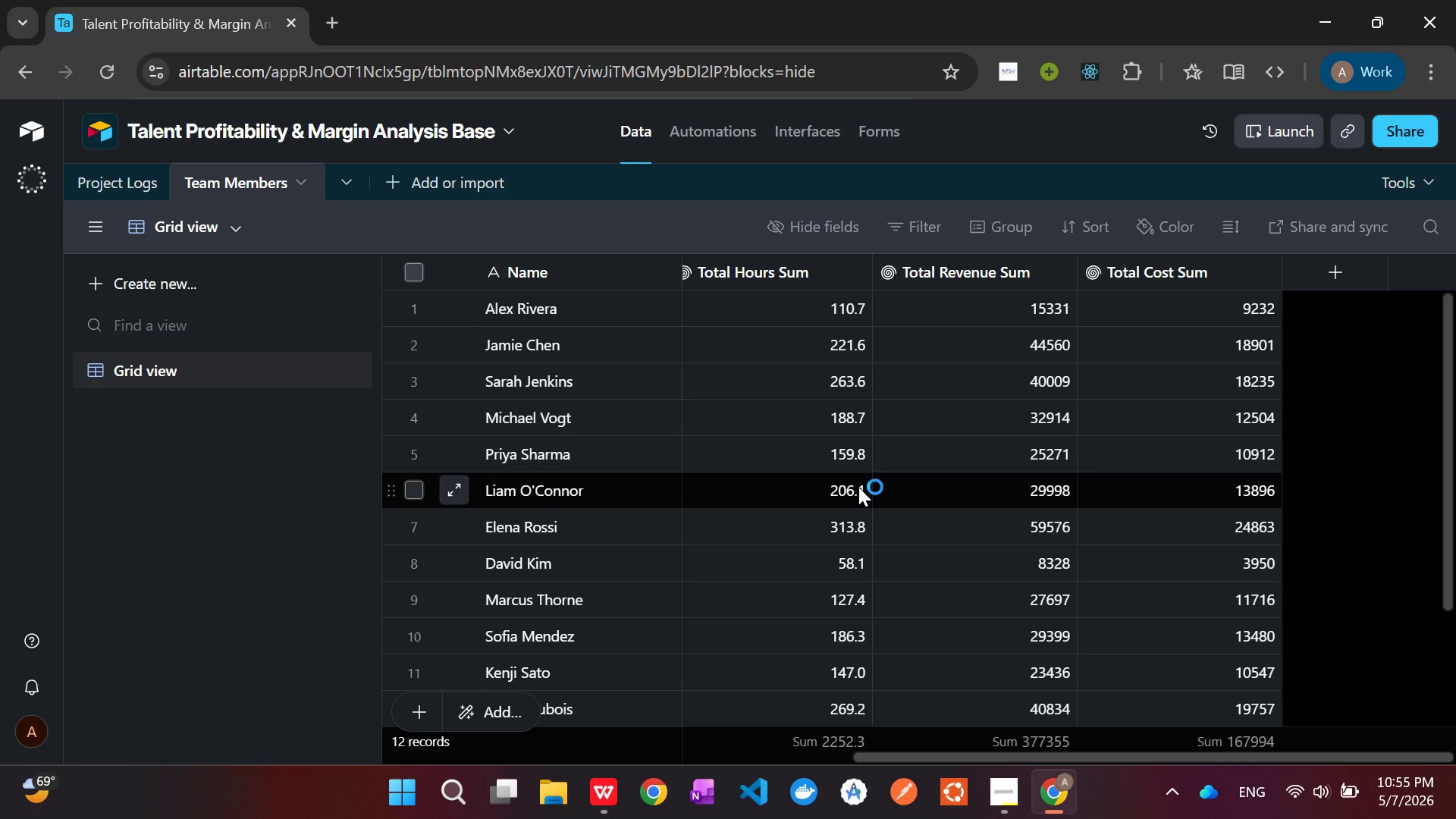 
wait(36.41)
 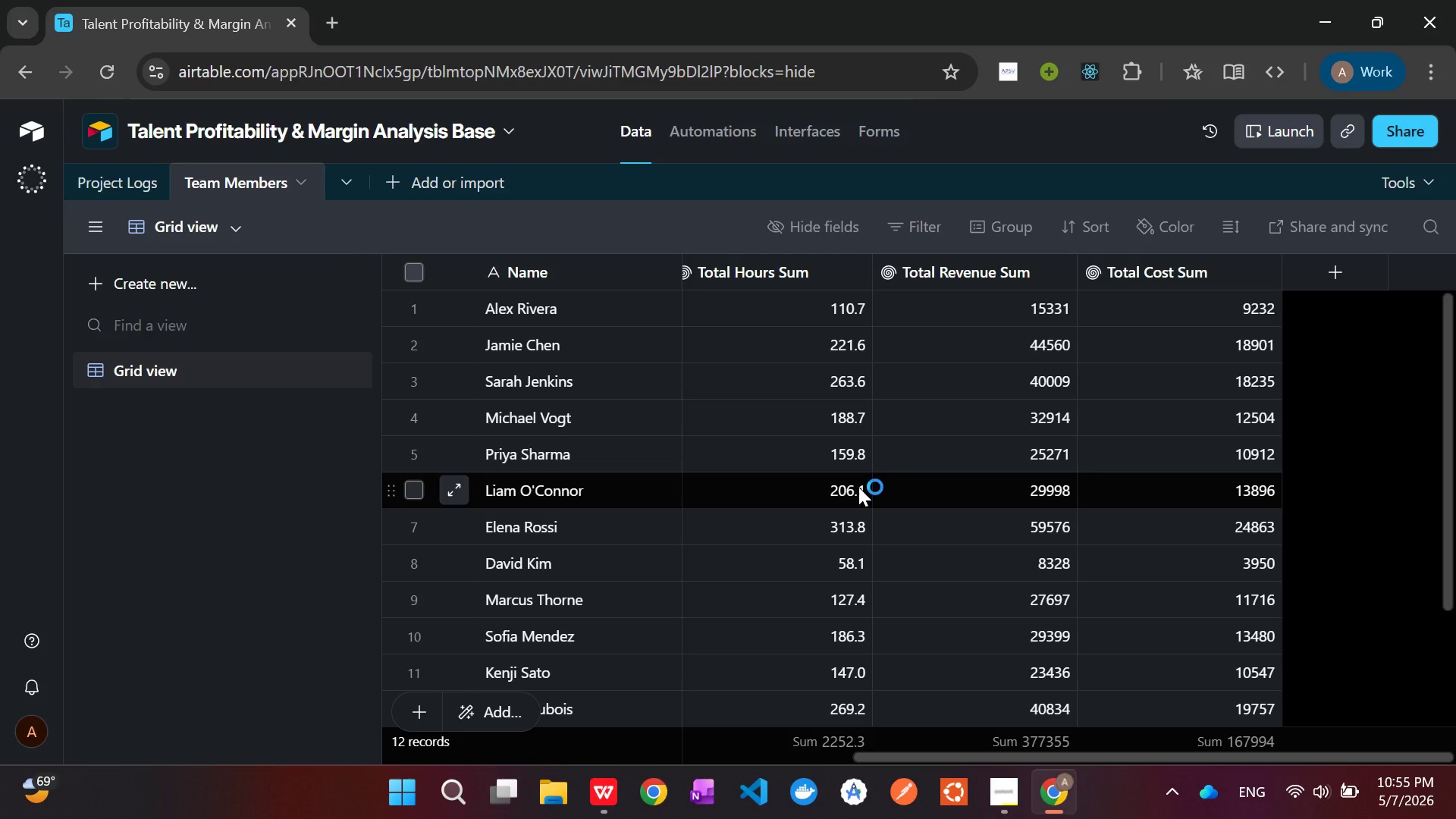 
left_click([1338, 275])
 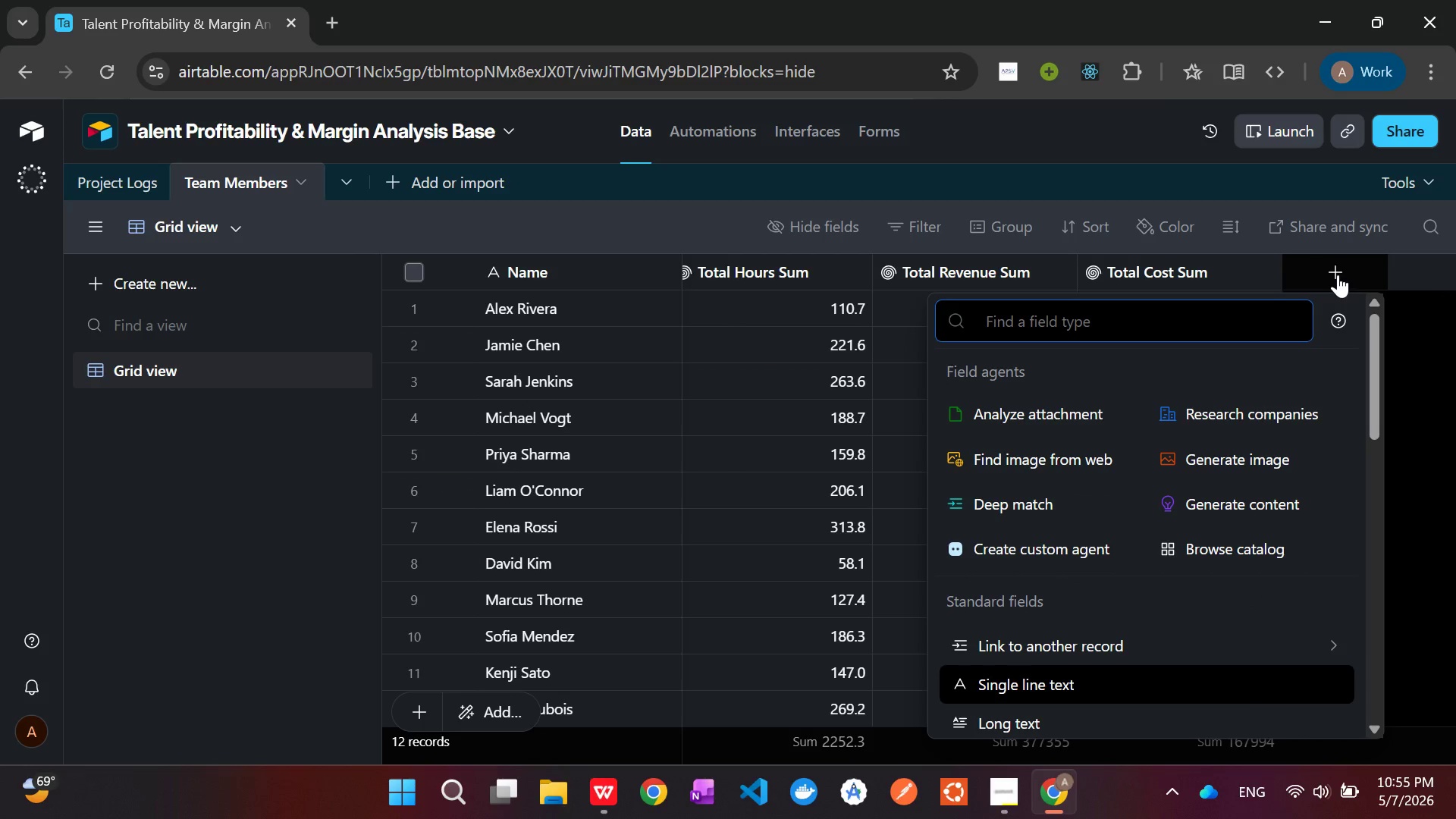 
type(form)
 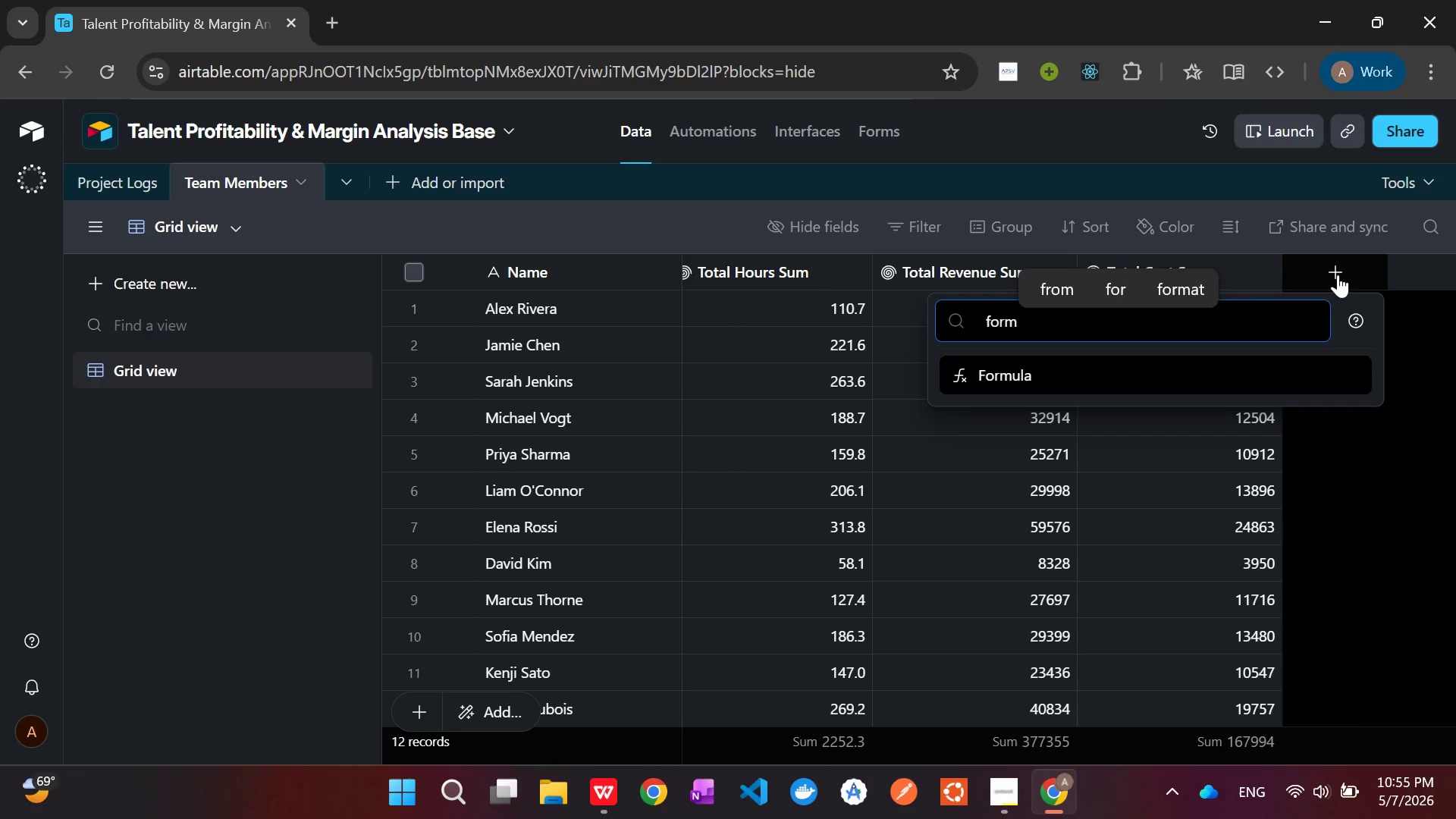 
key(Enter)
 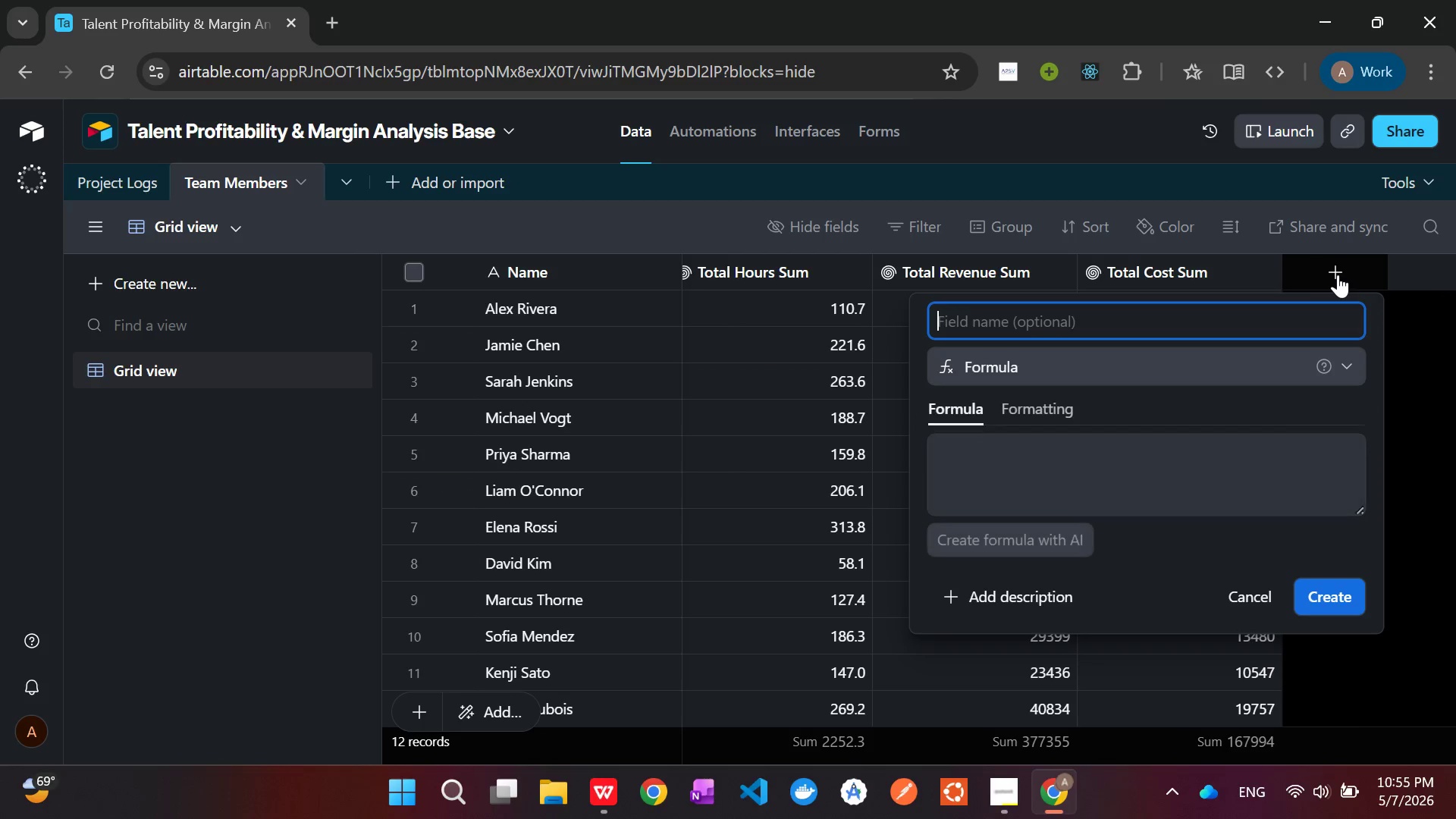 
type(Gross Profit)
 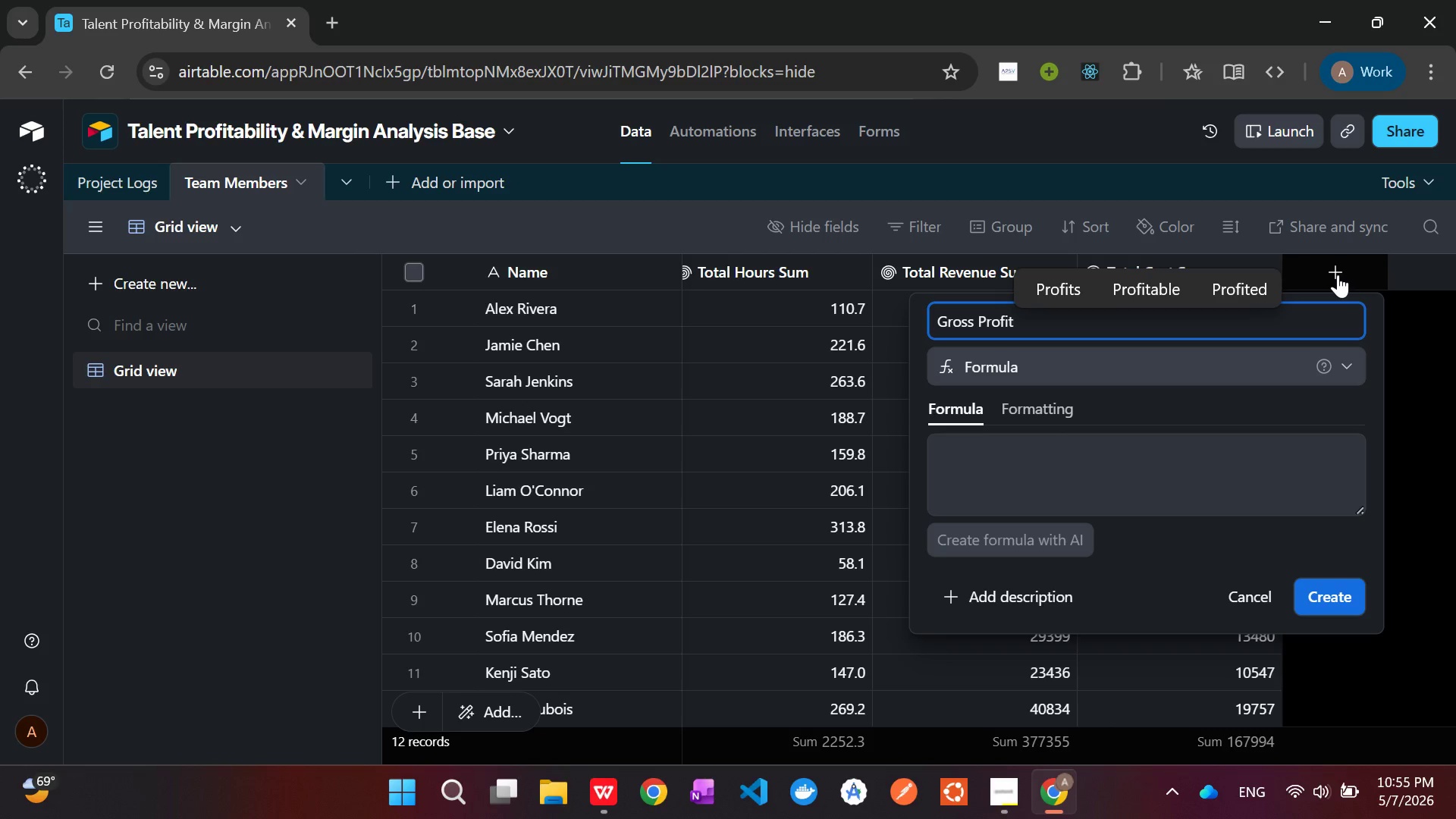 
wait(5.89)
 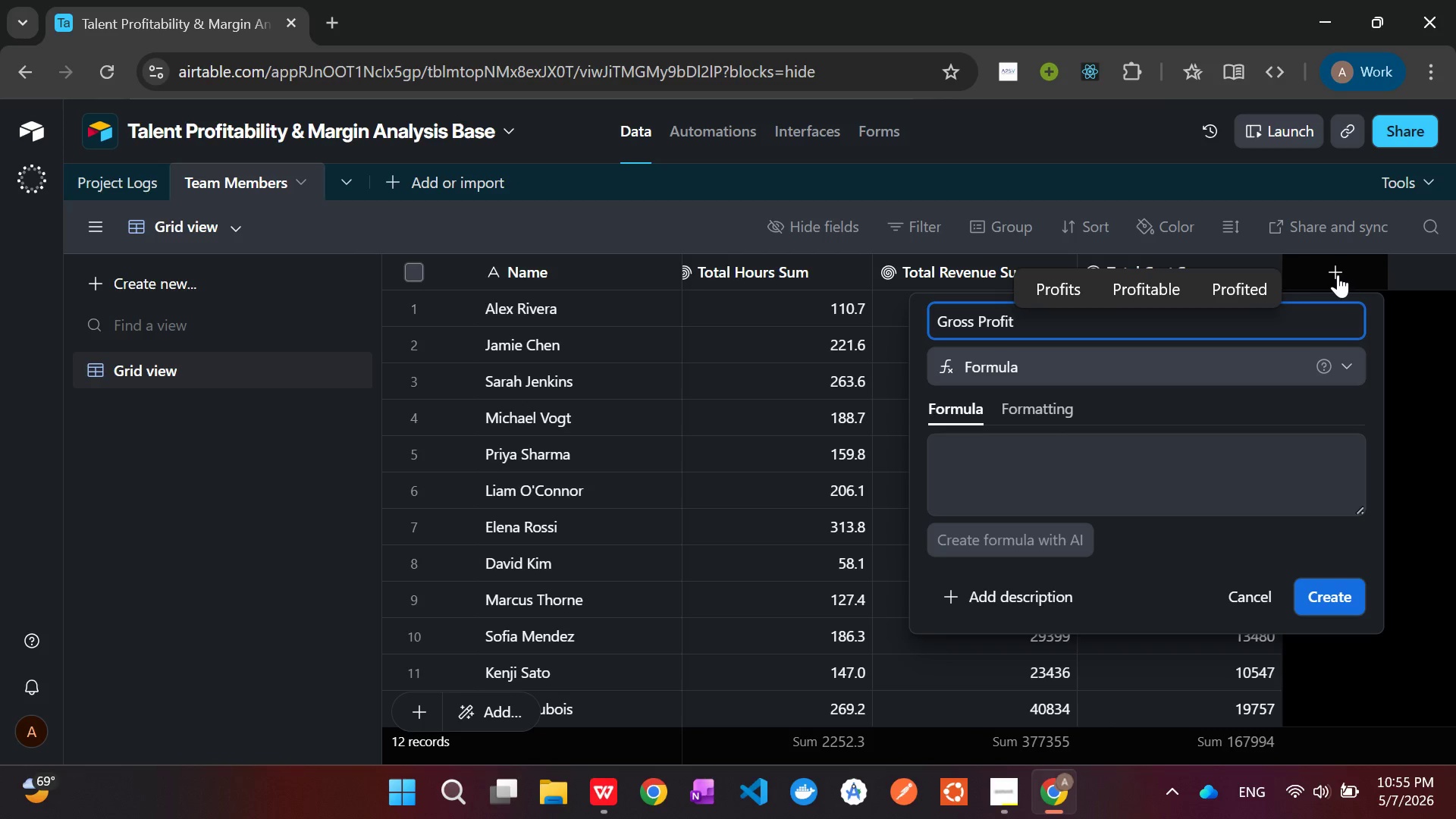 
left_click([1043, 460])
 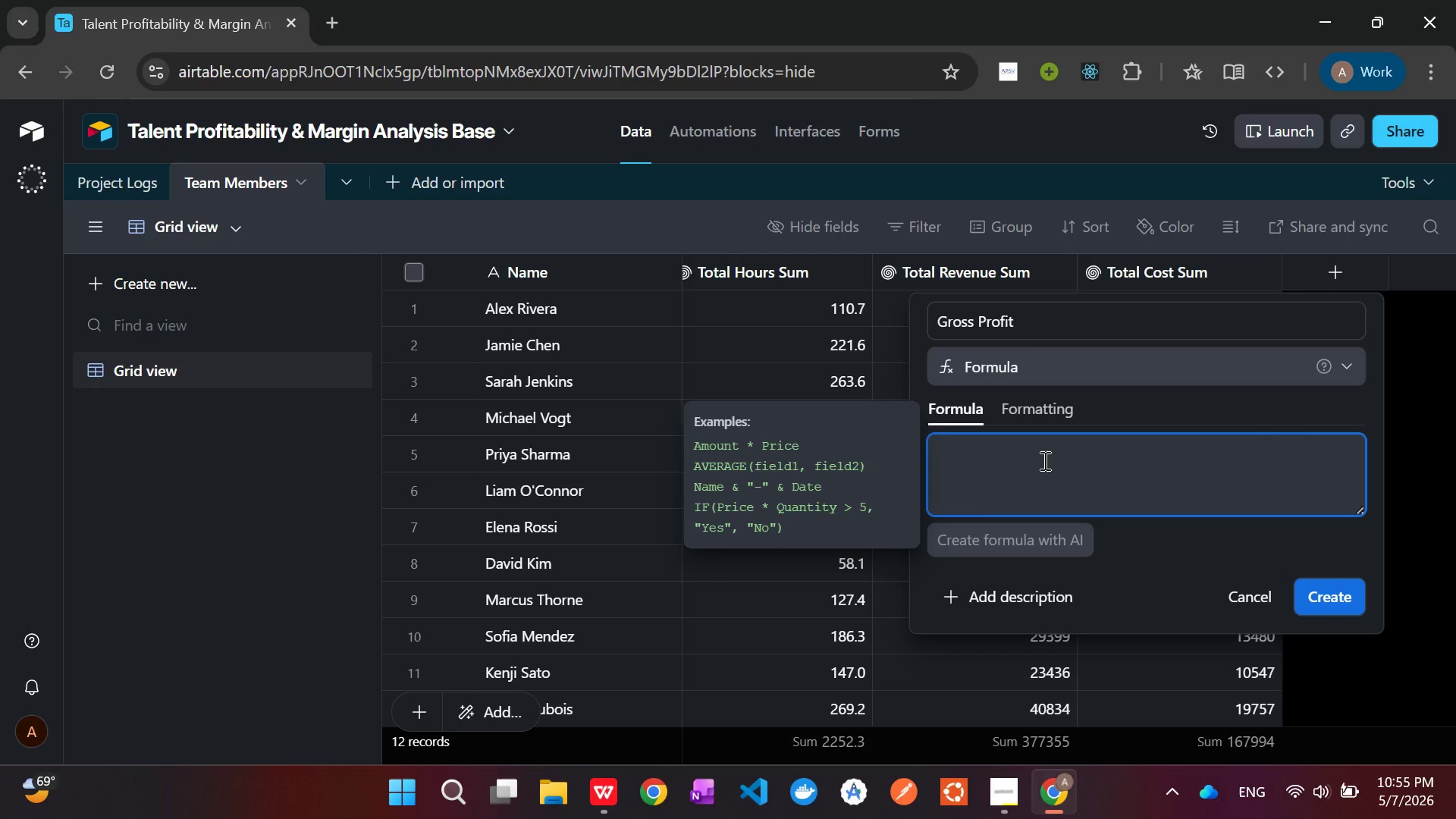 
type({Total Revenue)
key(Tab)
type( - {Totalc)
key(Backspace)
type( cost su)
key(Tab)
 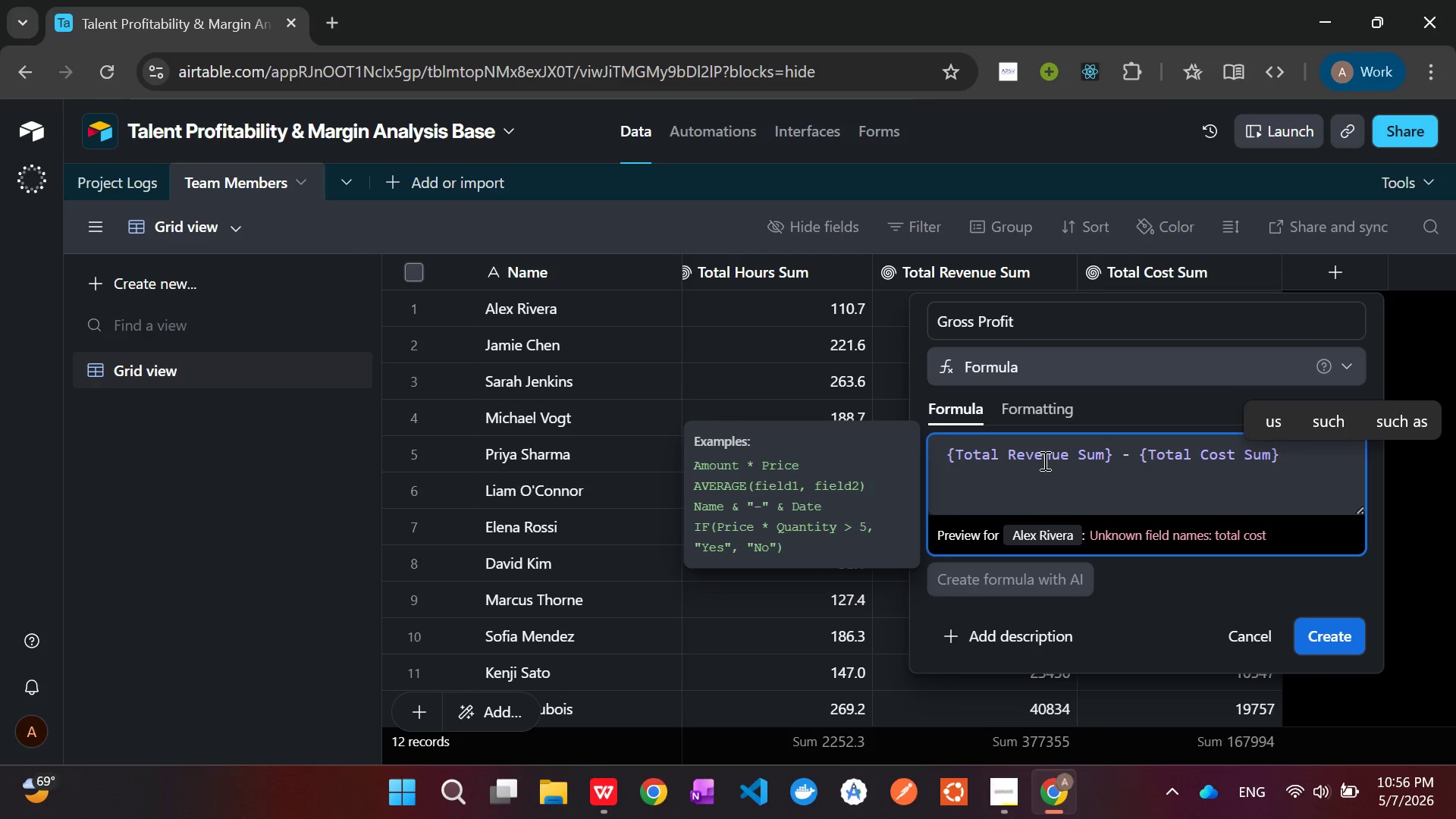 
wait(15.42)
 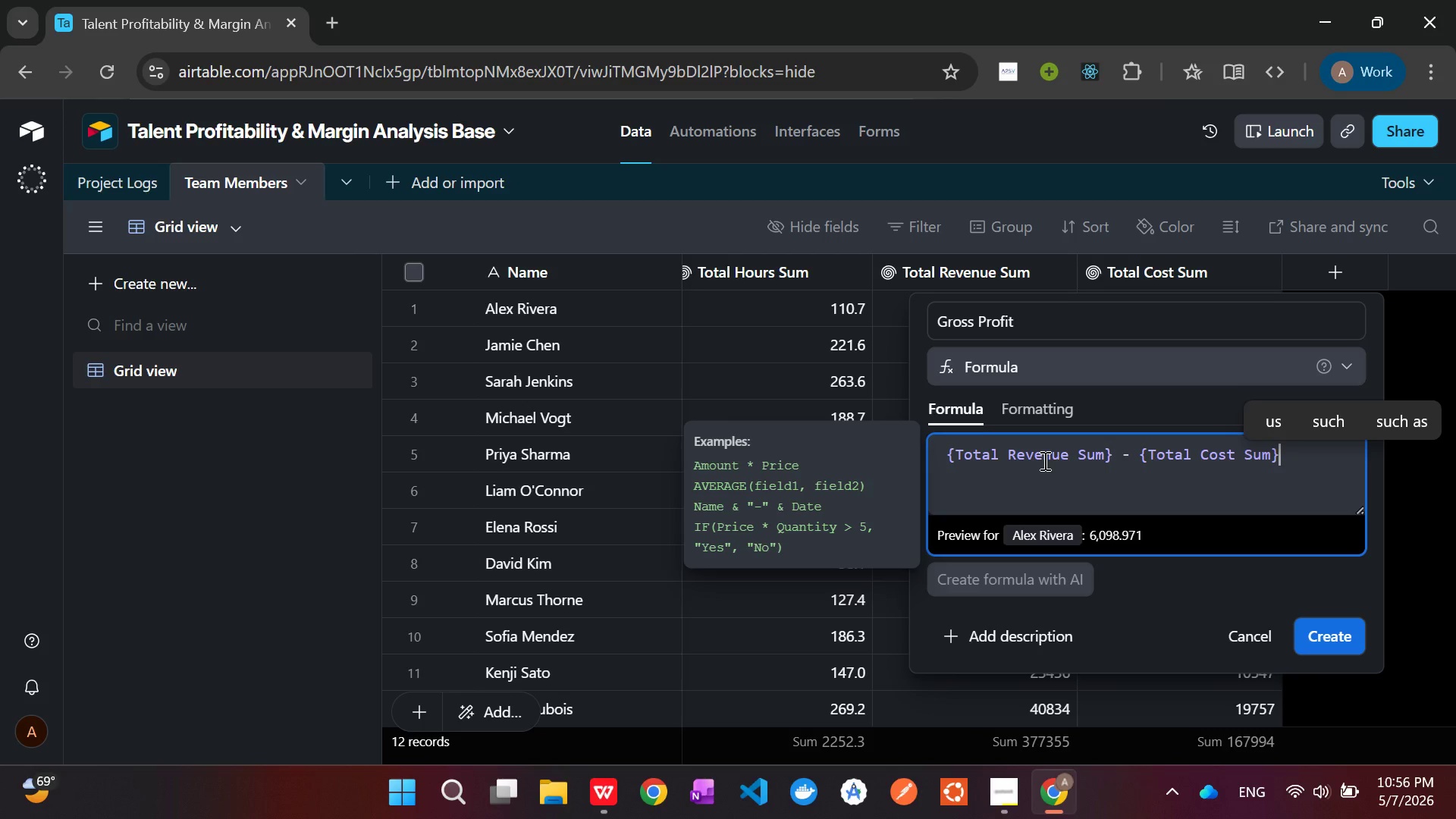 
left_click([1340, 631])
 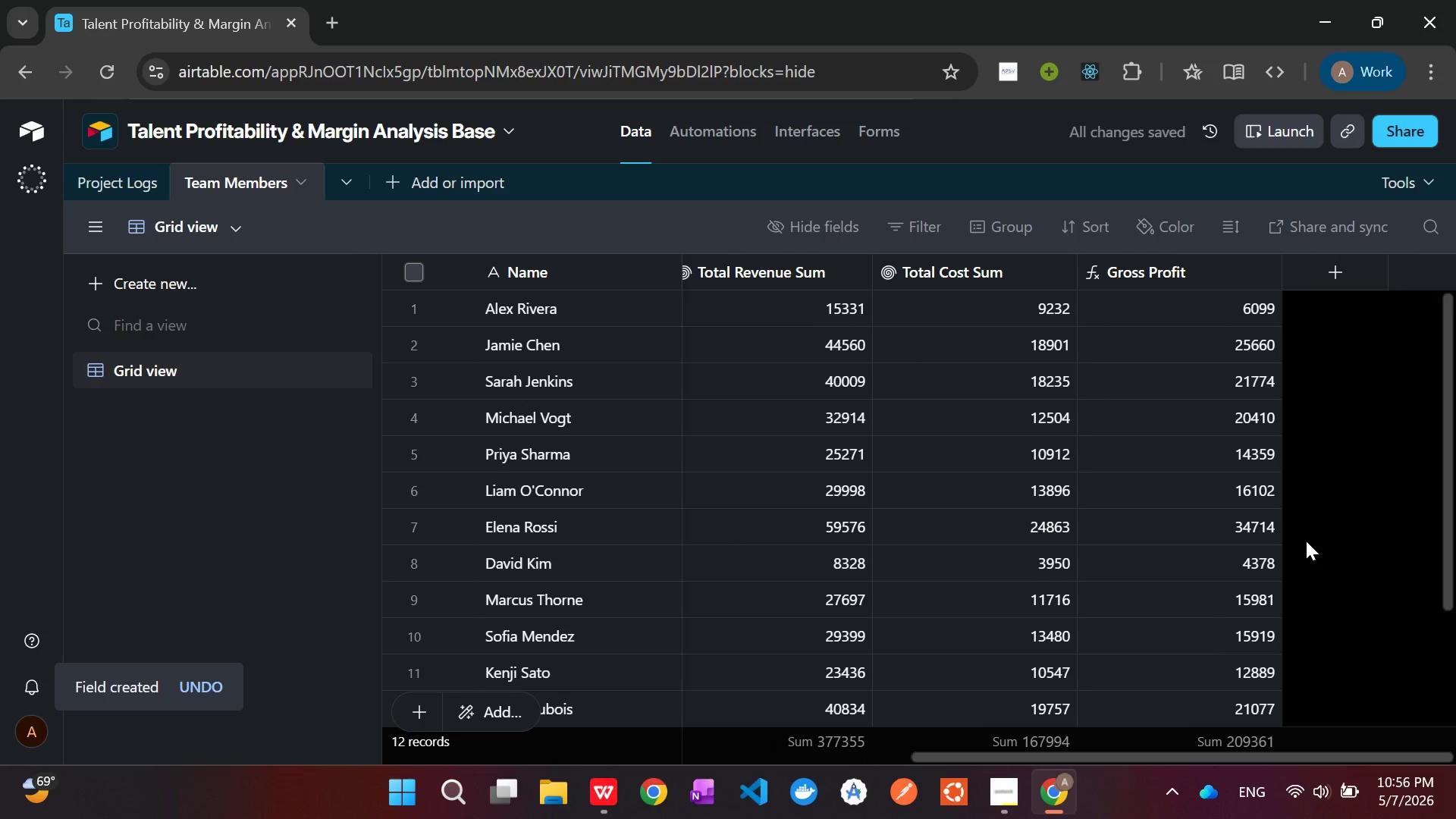 
wait(9.8)
 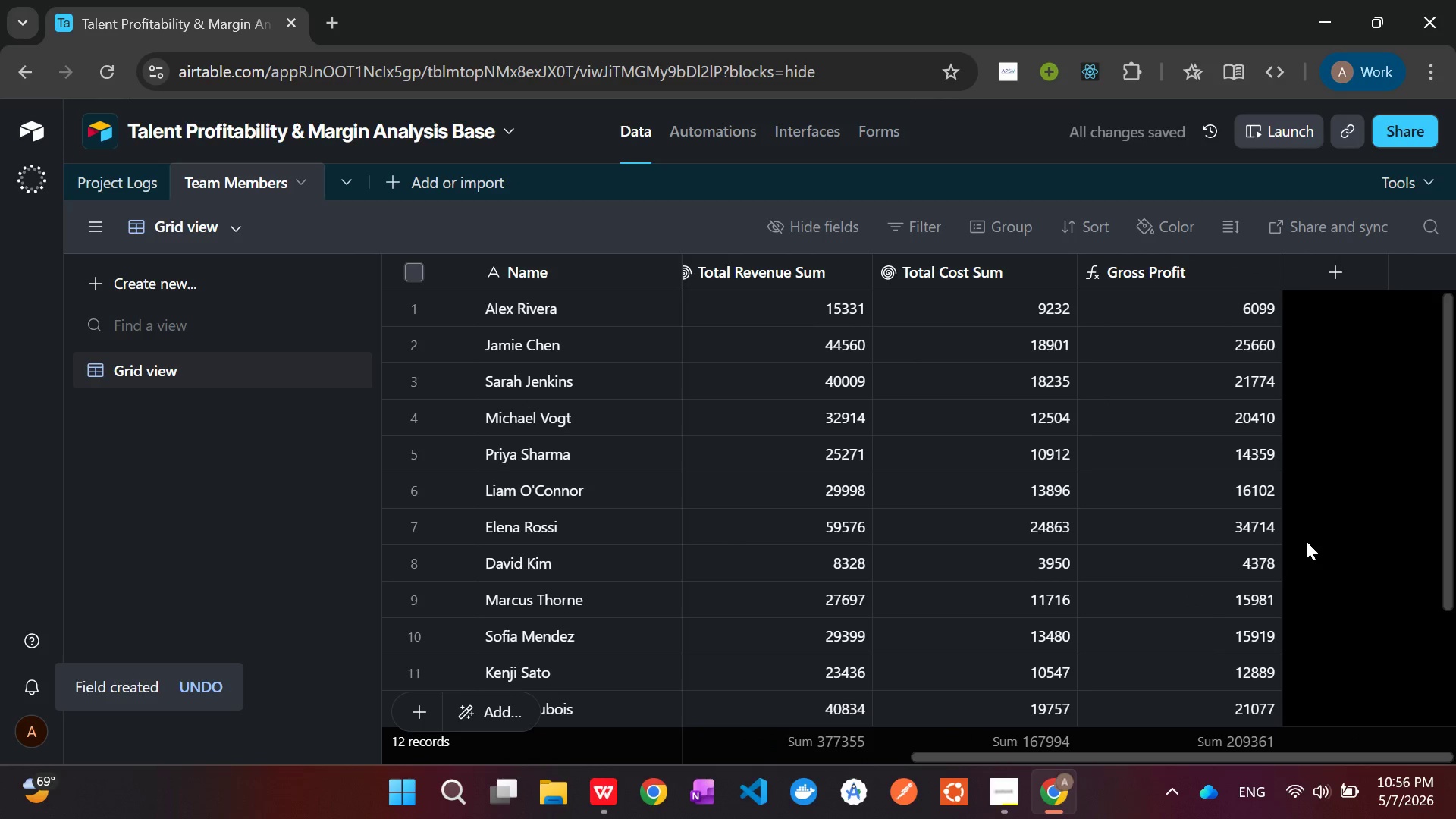 
right_click([1138, 268])
 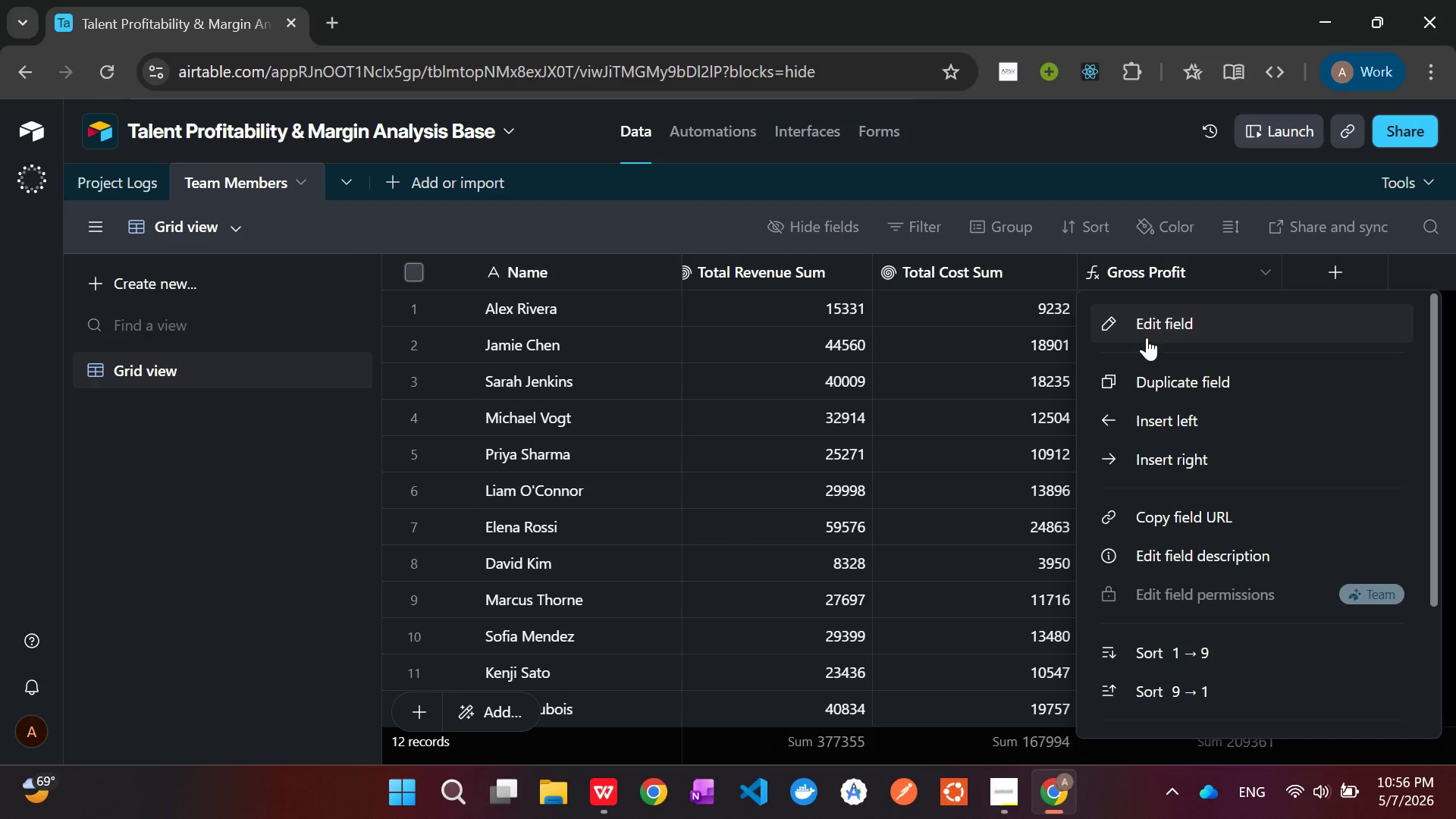 
left_click([1144, 334])
 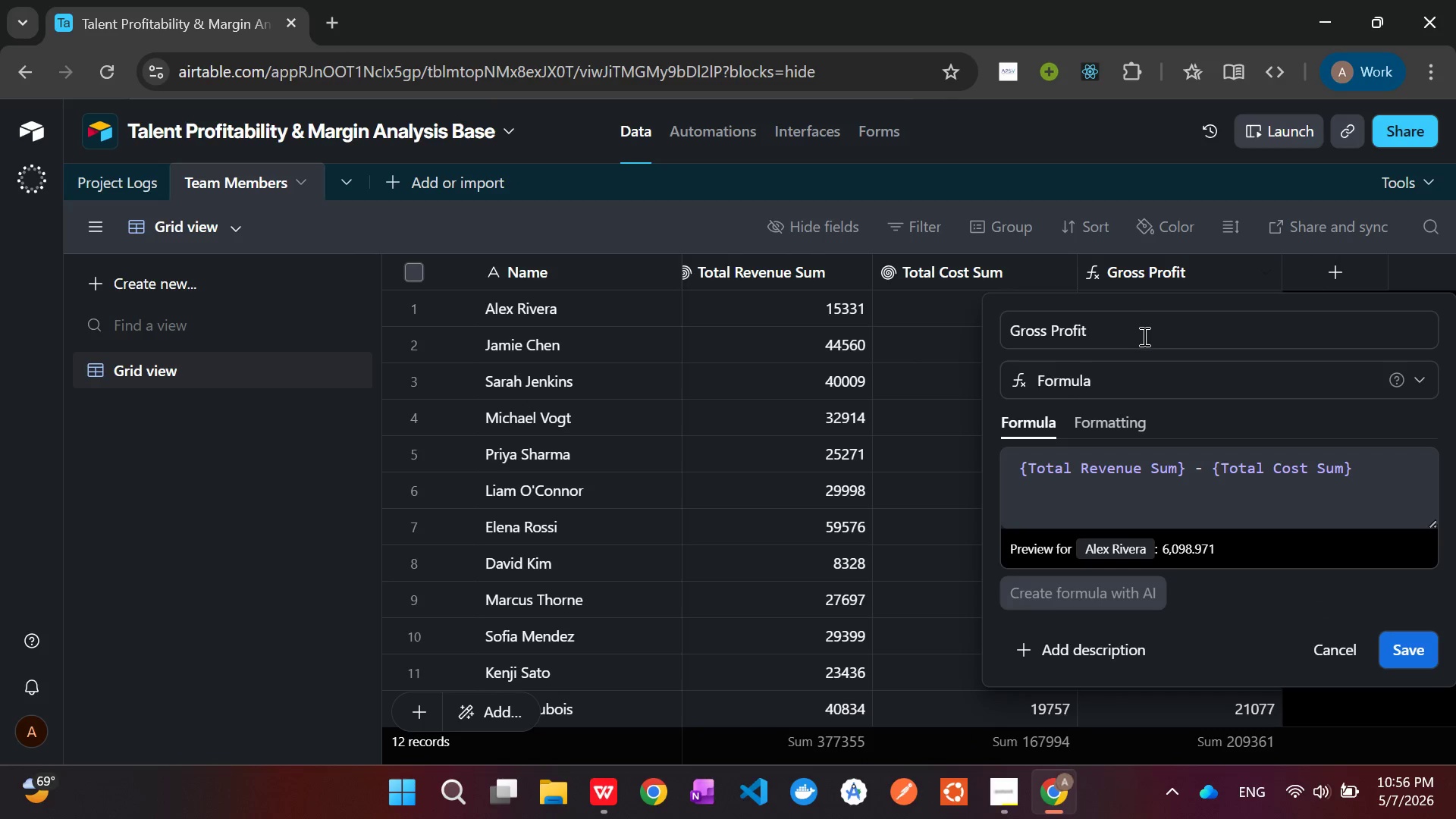 
wait(6.38)
 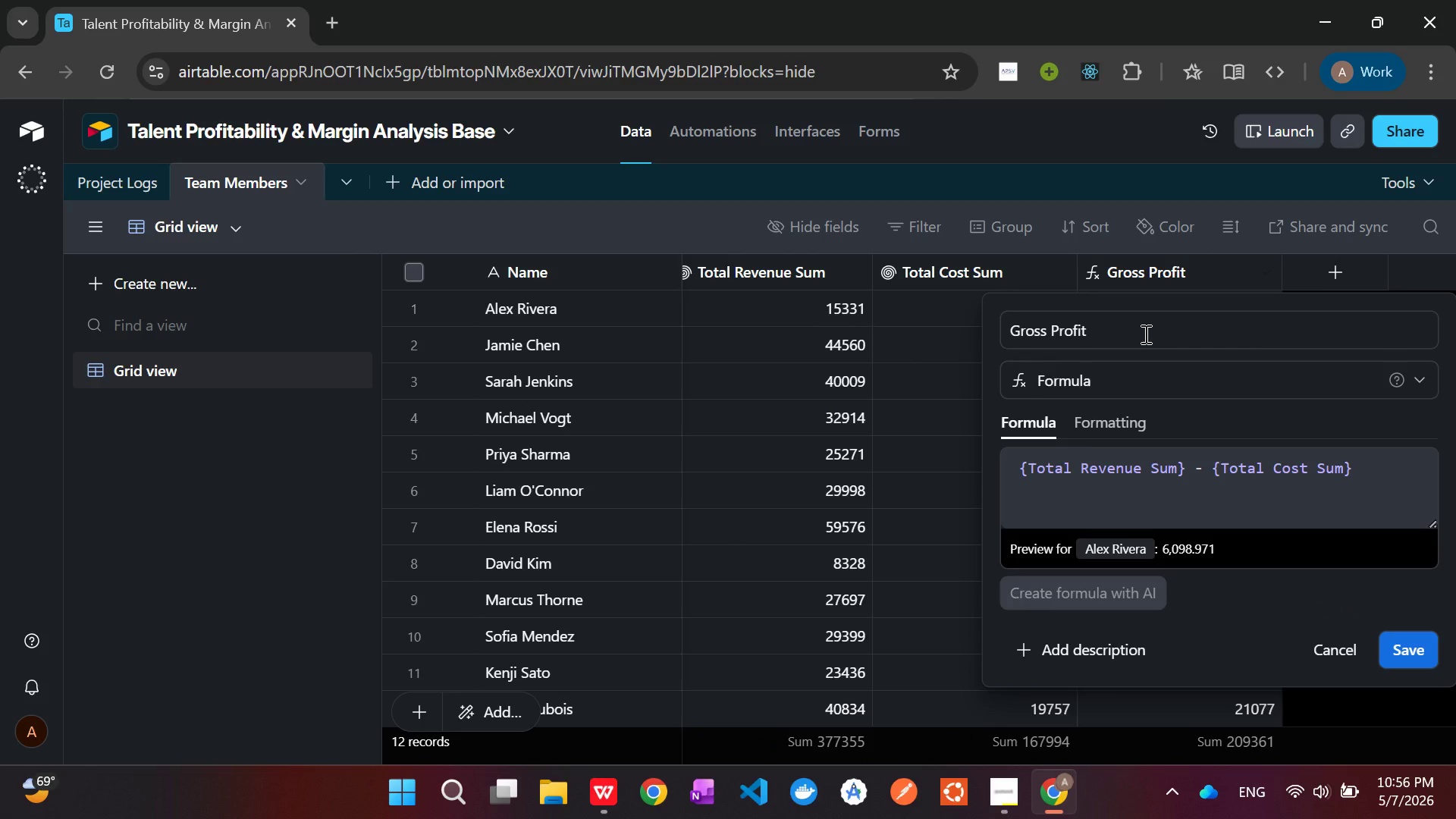 
left_click([1332, 648])
 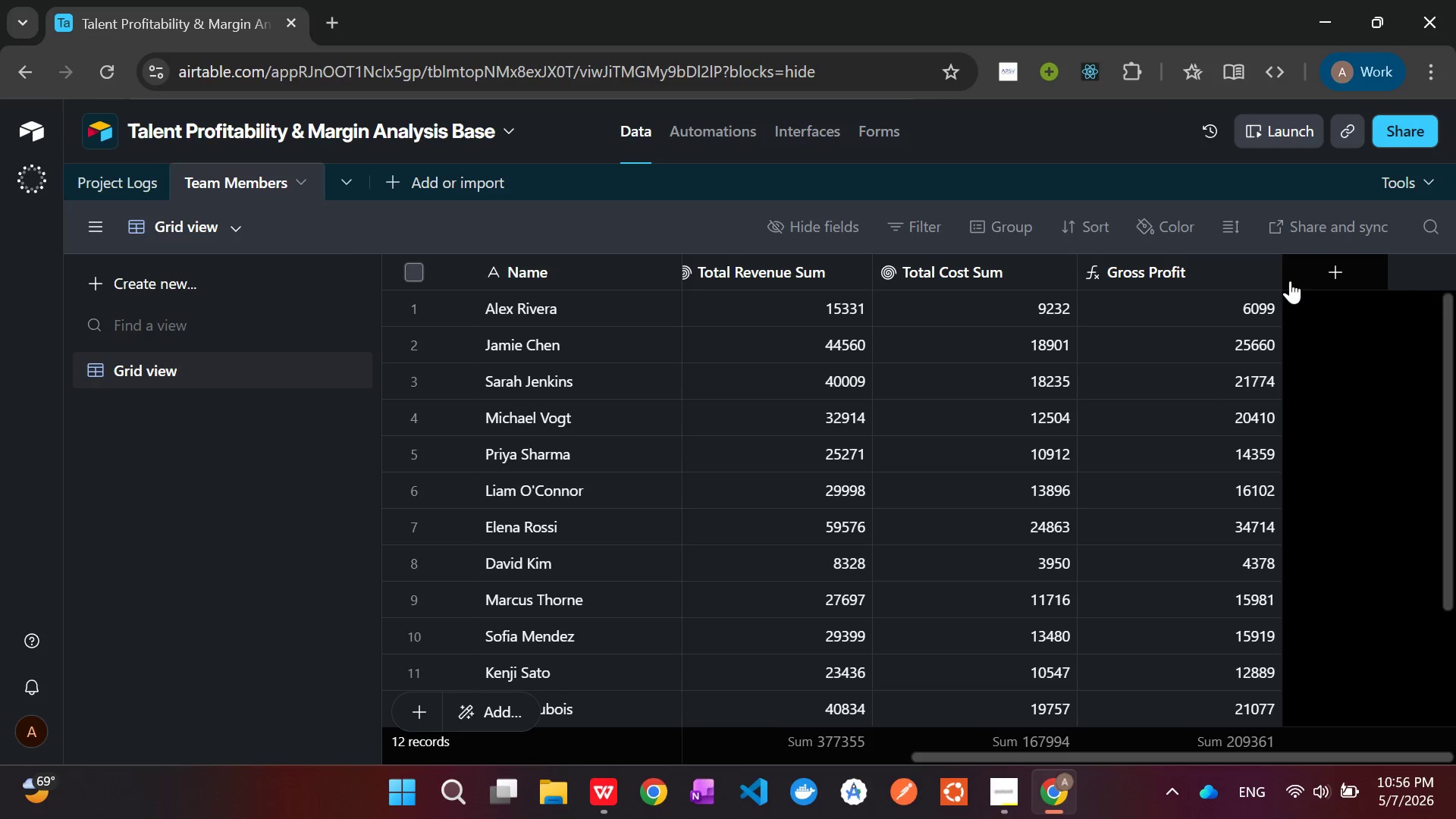 
left_click([1307, 261])
 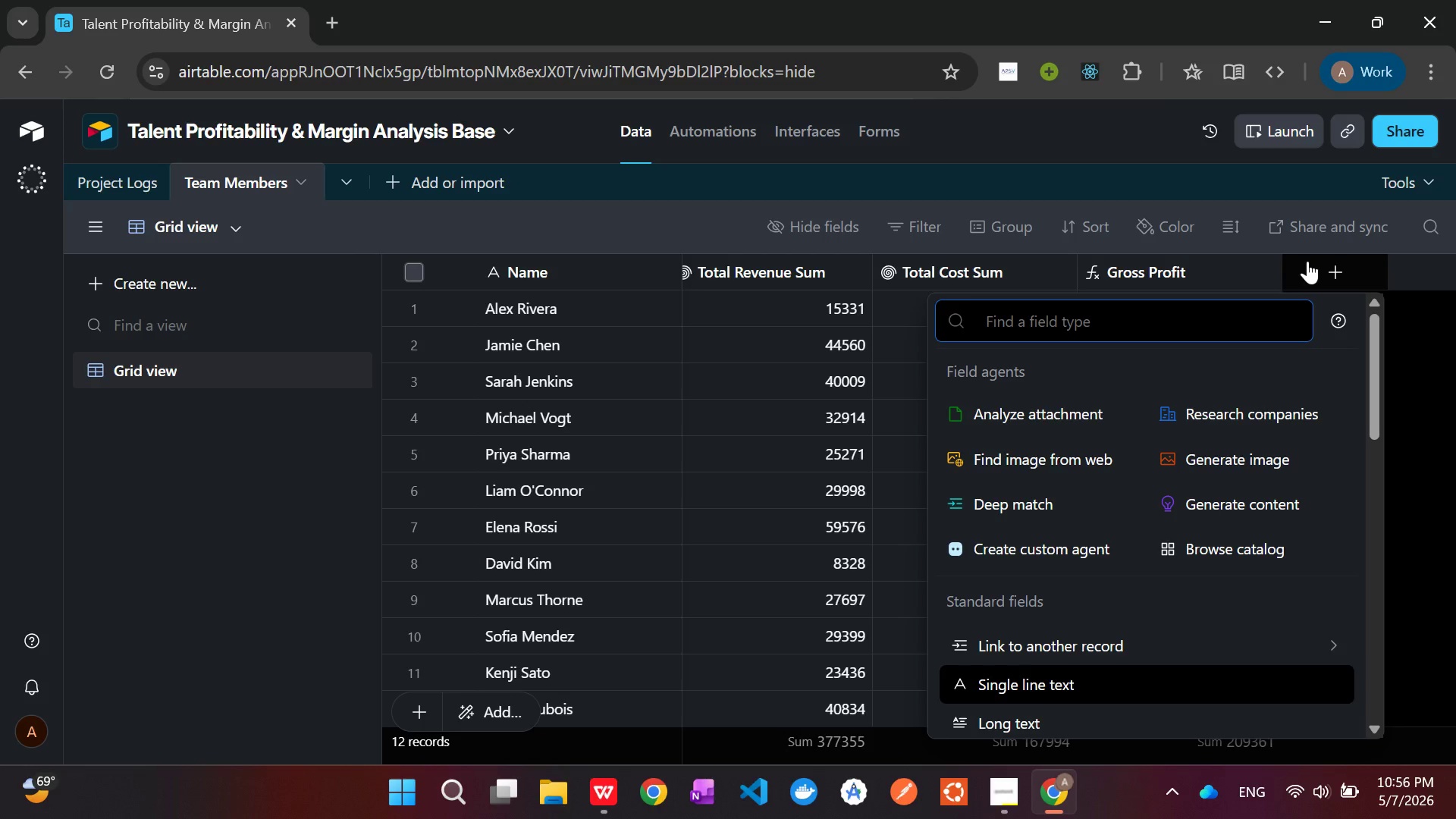 
type(form)
 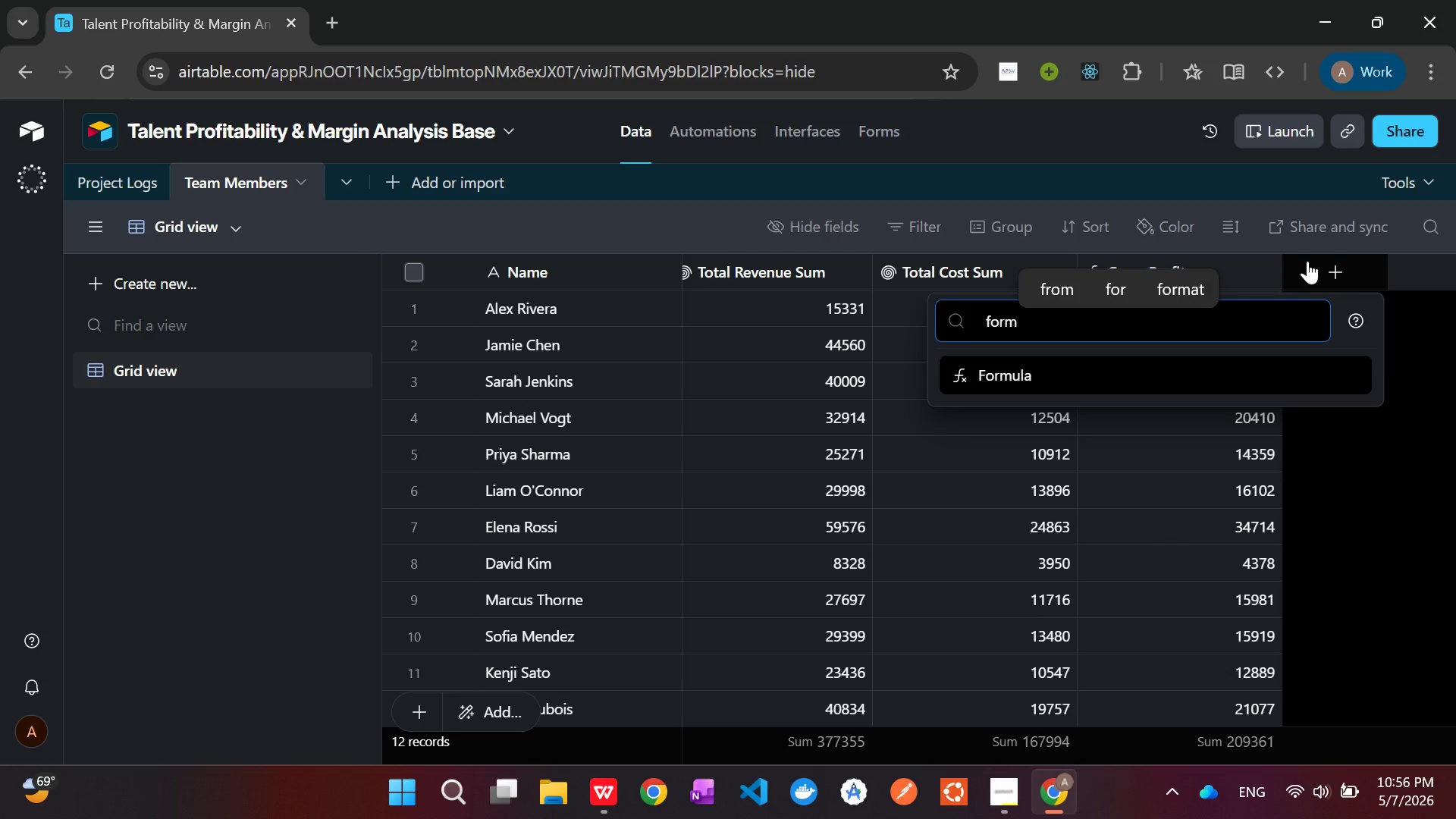 
key(Enter)
 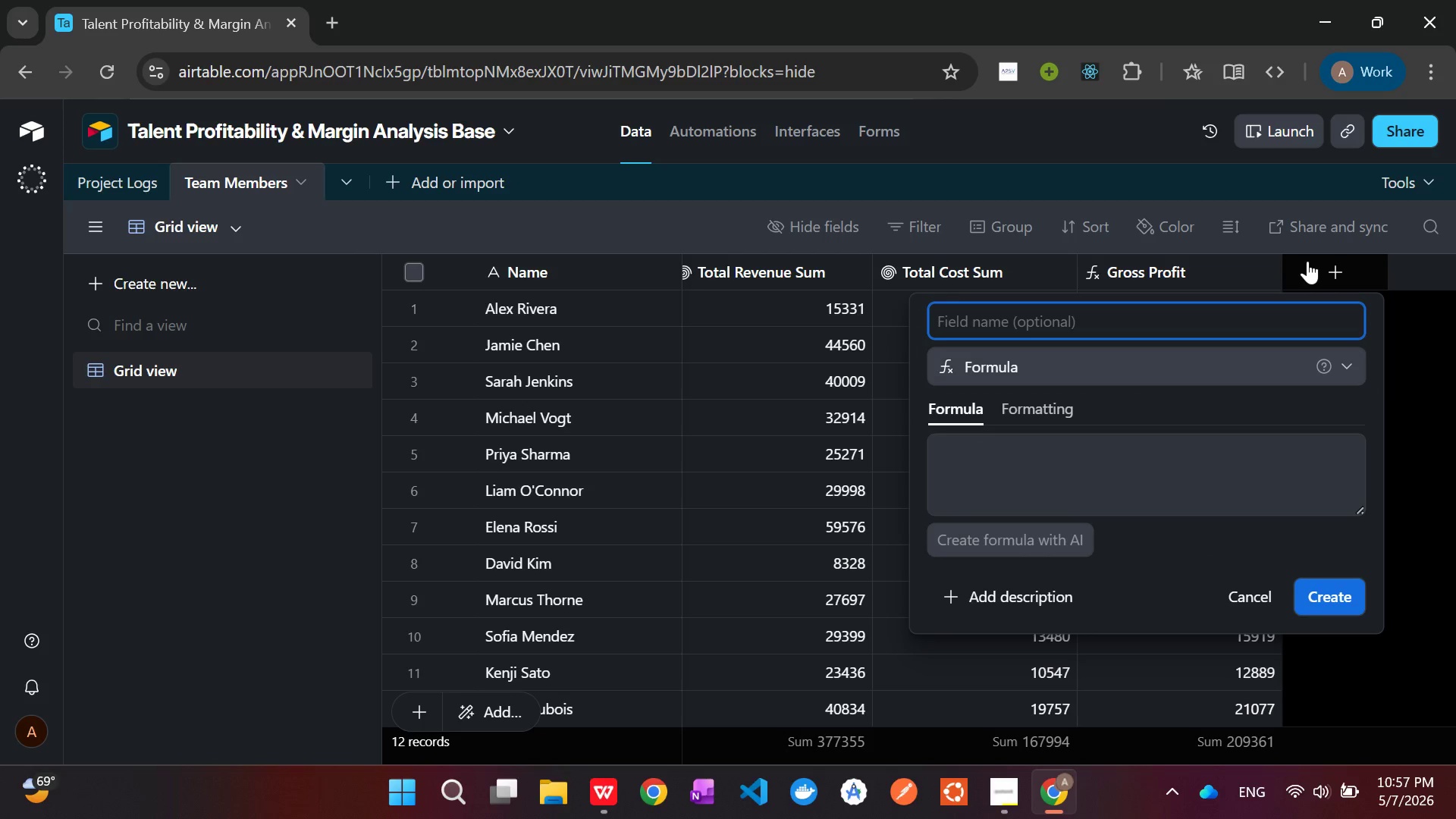 
wait(9.41)
 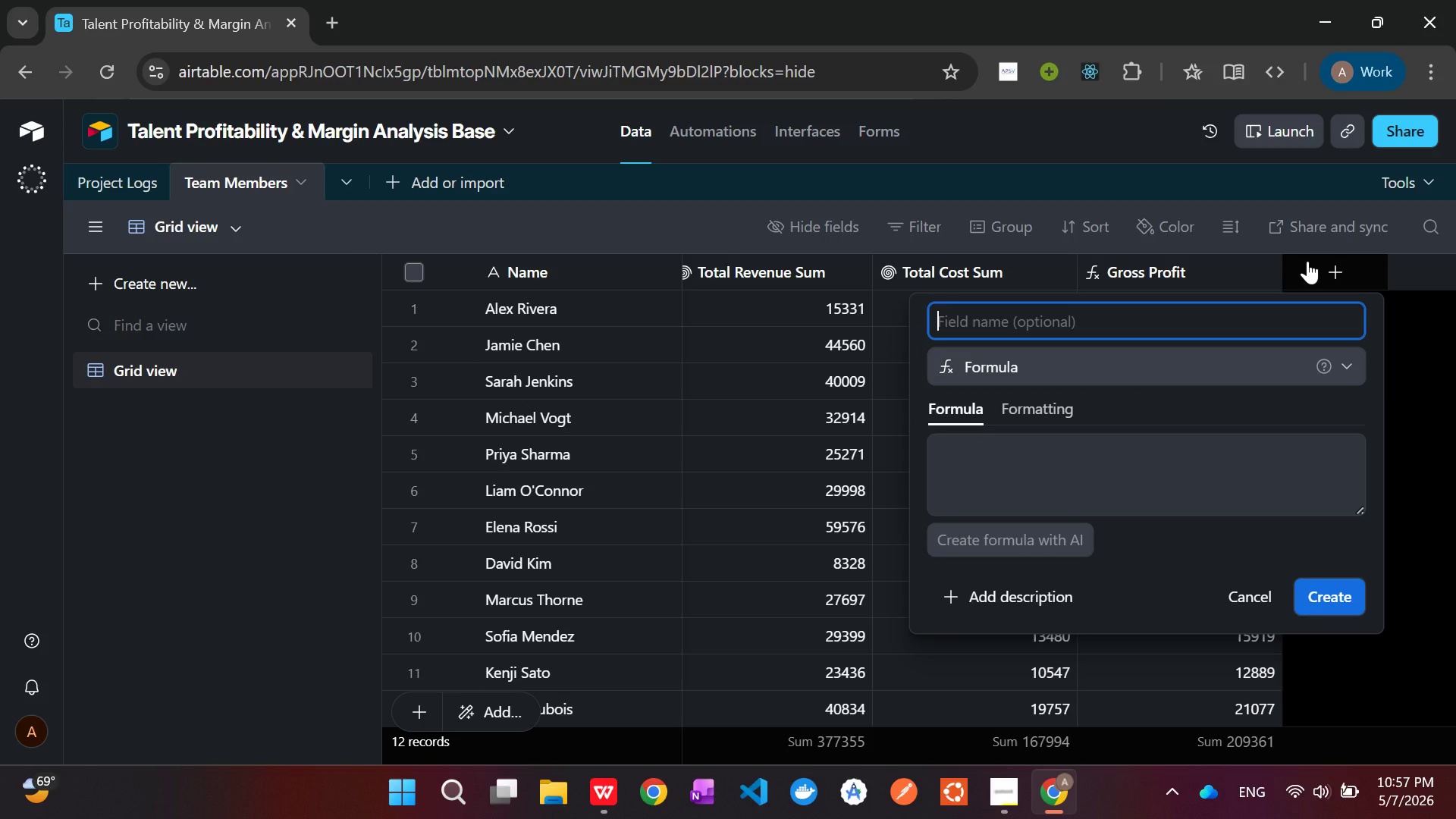 
type(Margin Percen)
 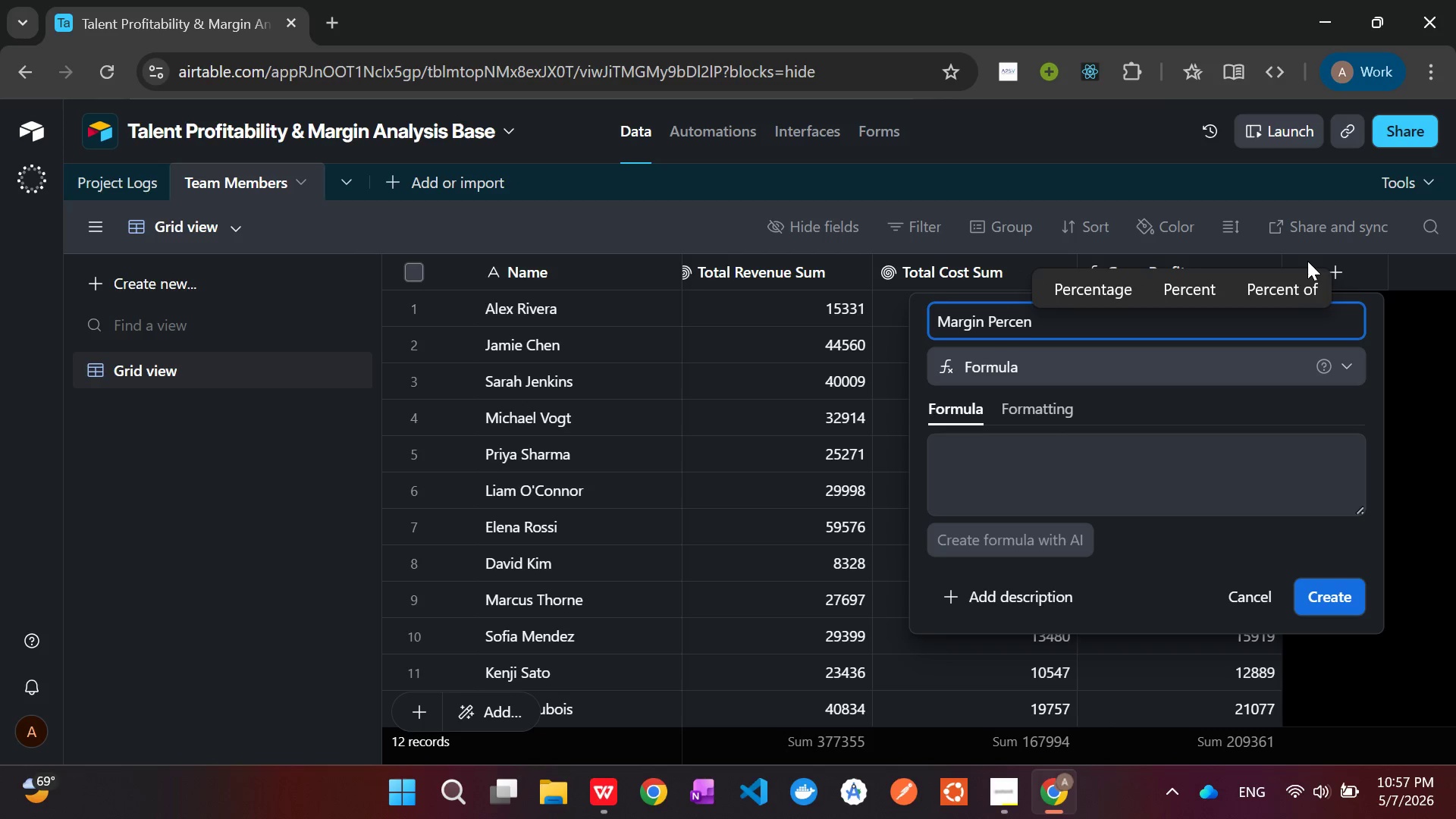 
wait(5.77)
 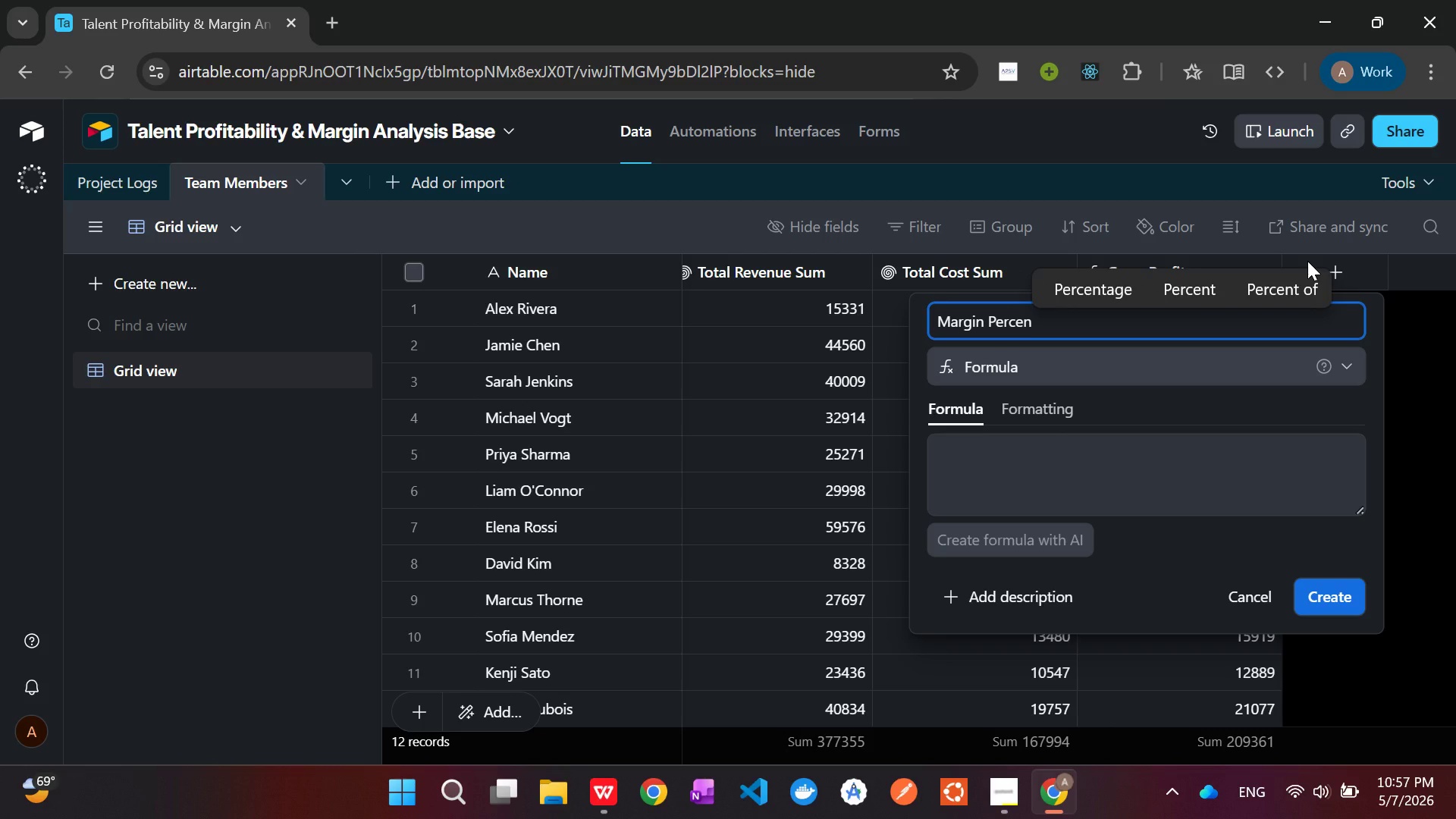 
type(tage)
 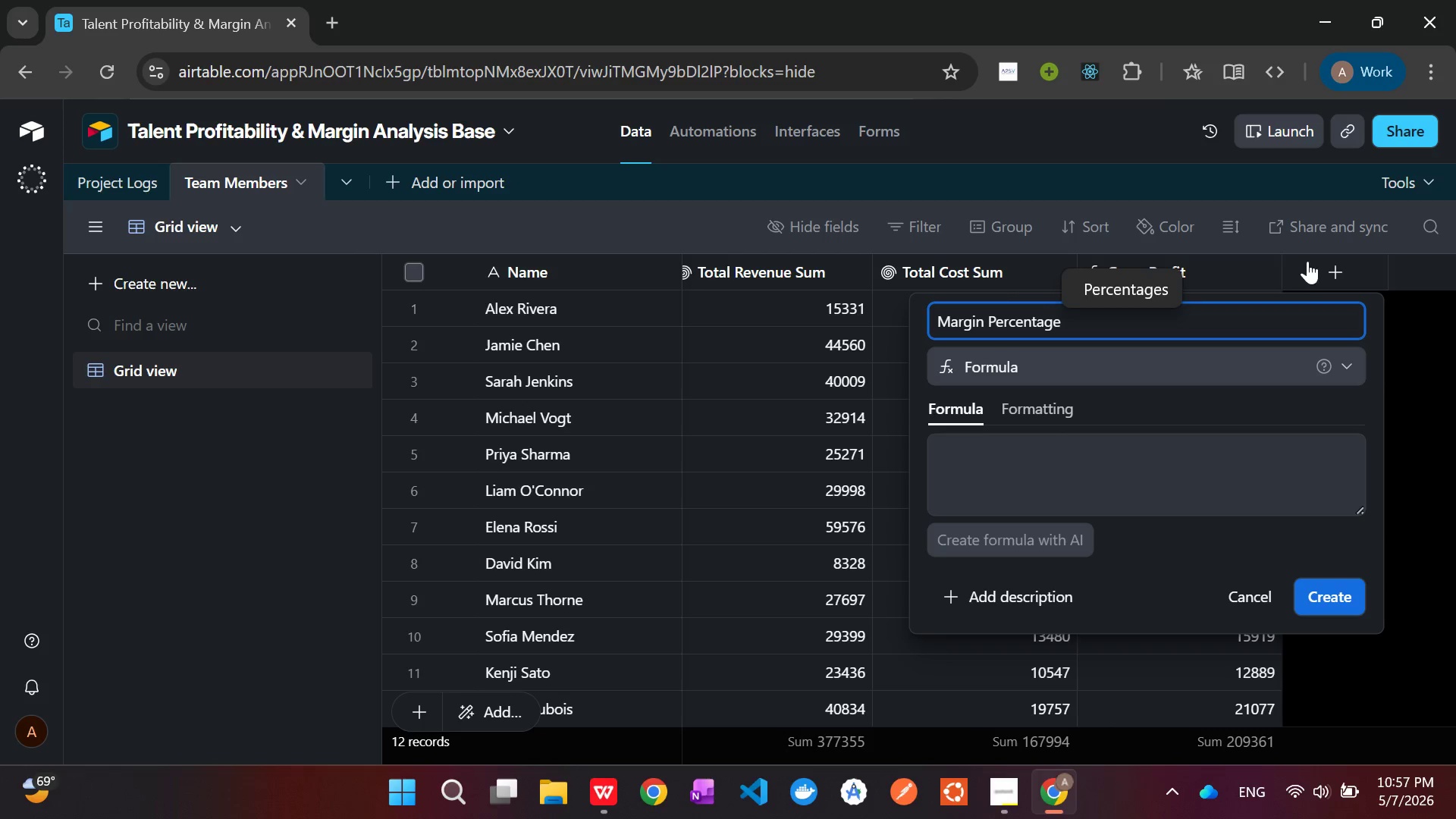 
left_click([1106, 472])
 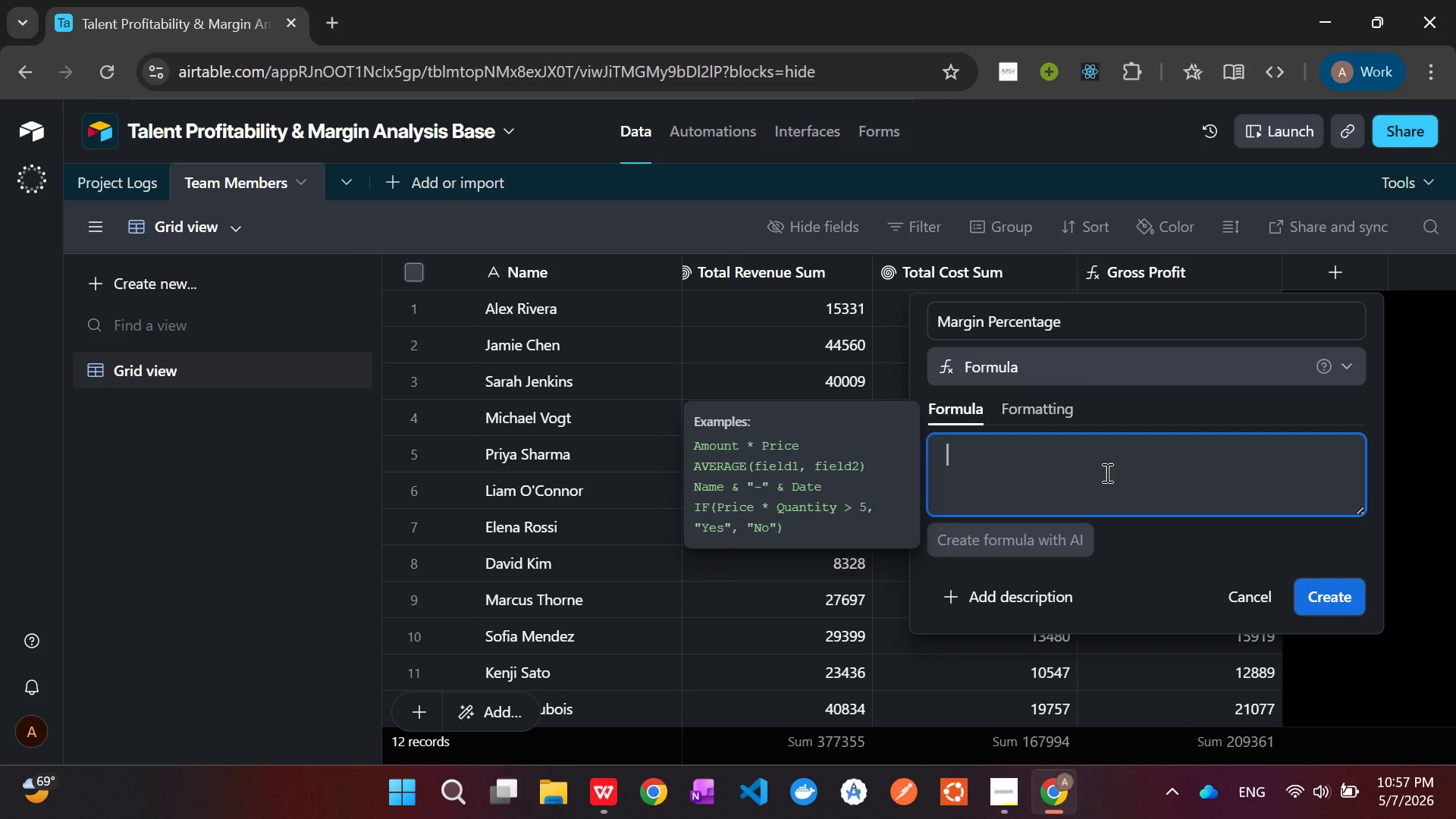 
type(({Tota)
 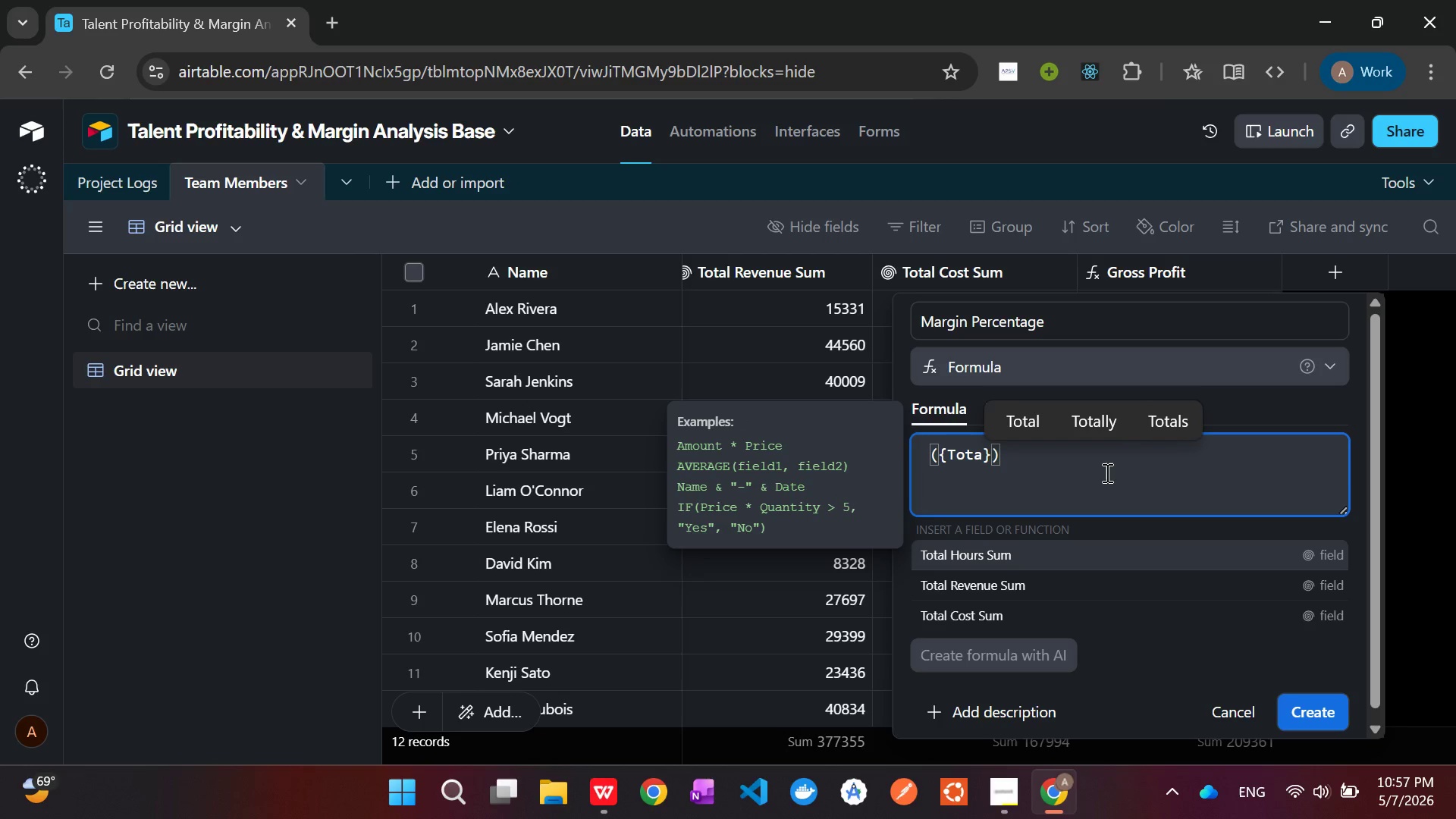 
key(ArrowDown)
 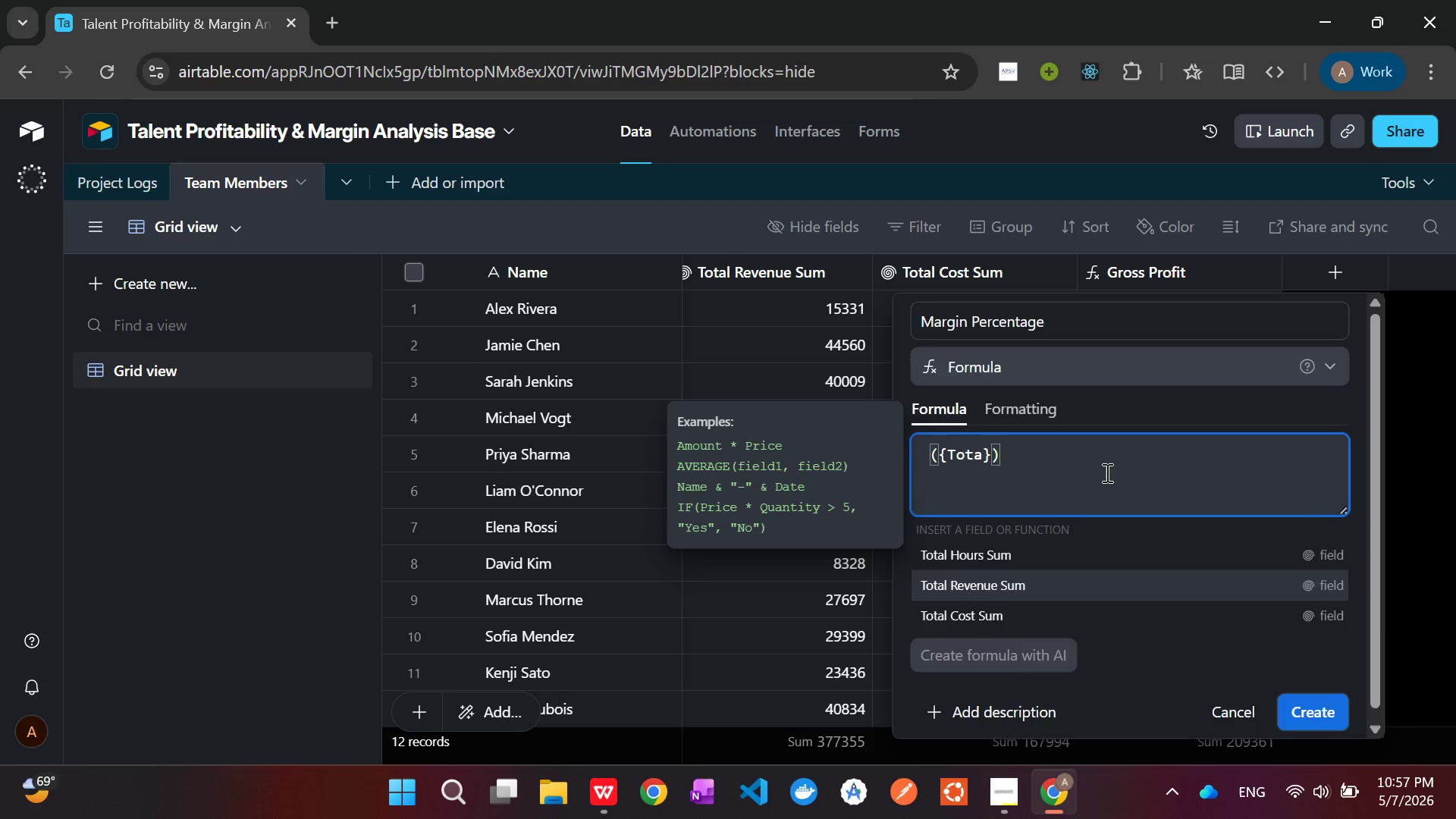 
key(Tab)
type( - {To)
 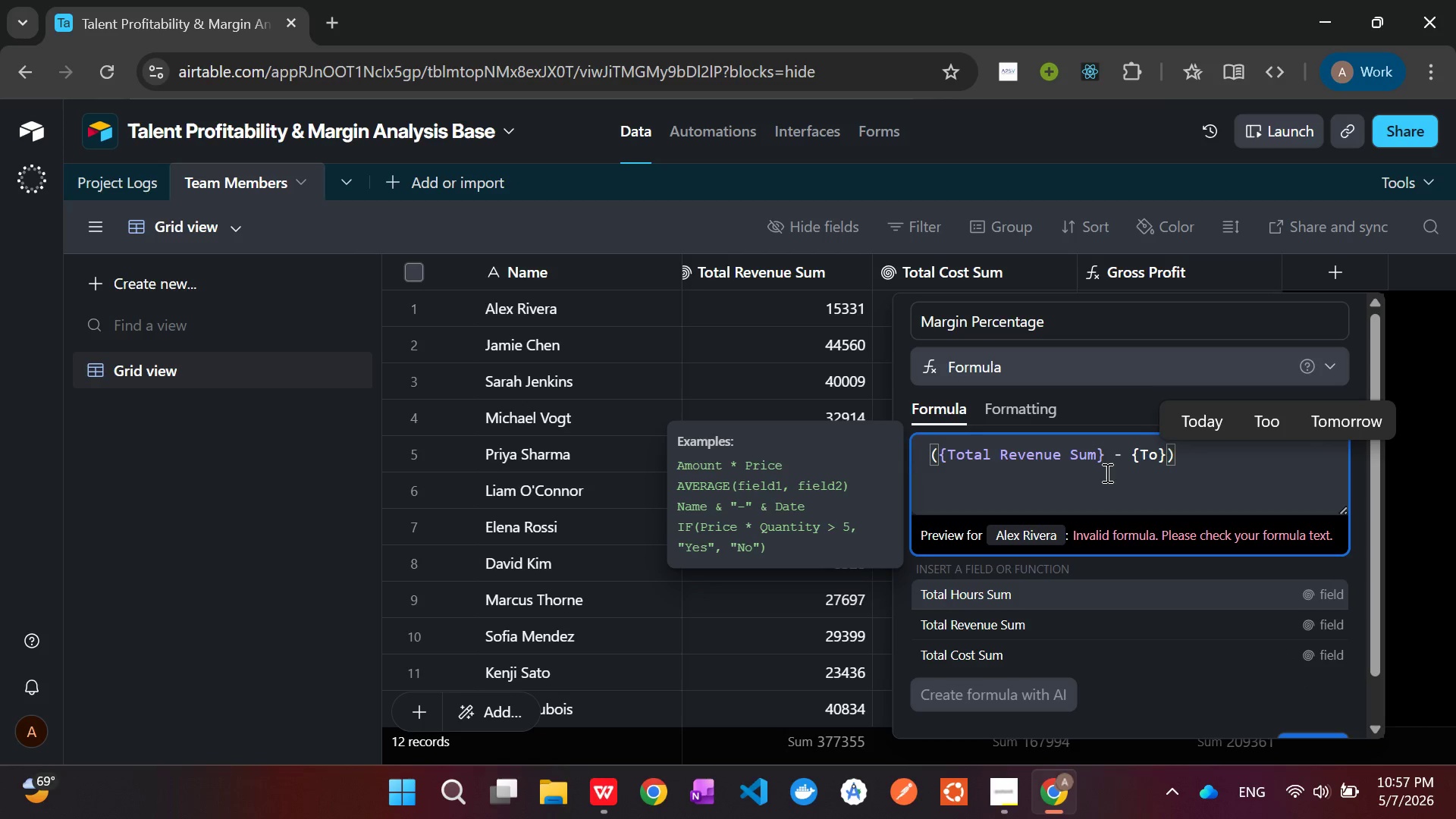 
key(ArrowDown)
 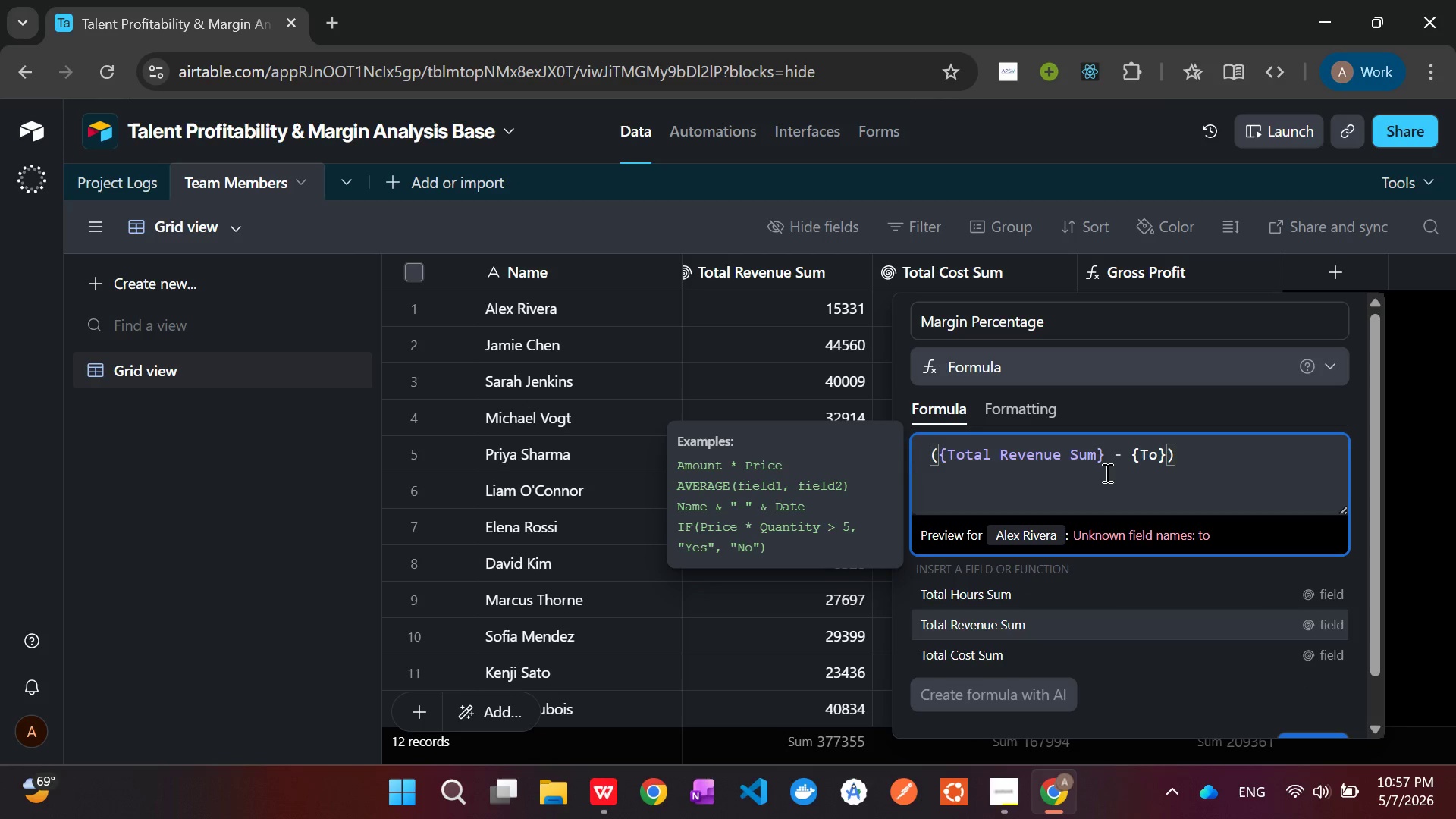 
key(ArrowDown)
 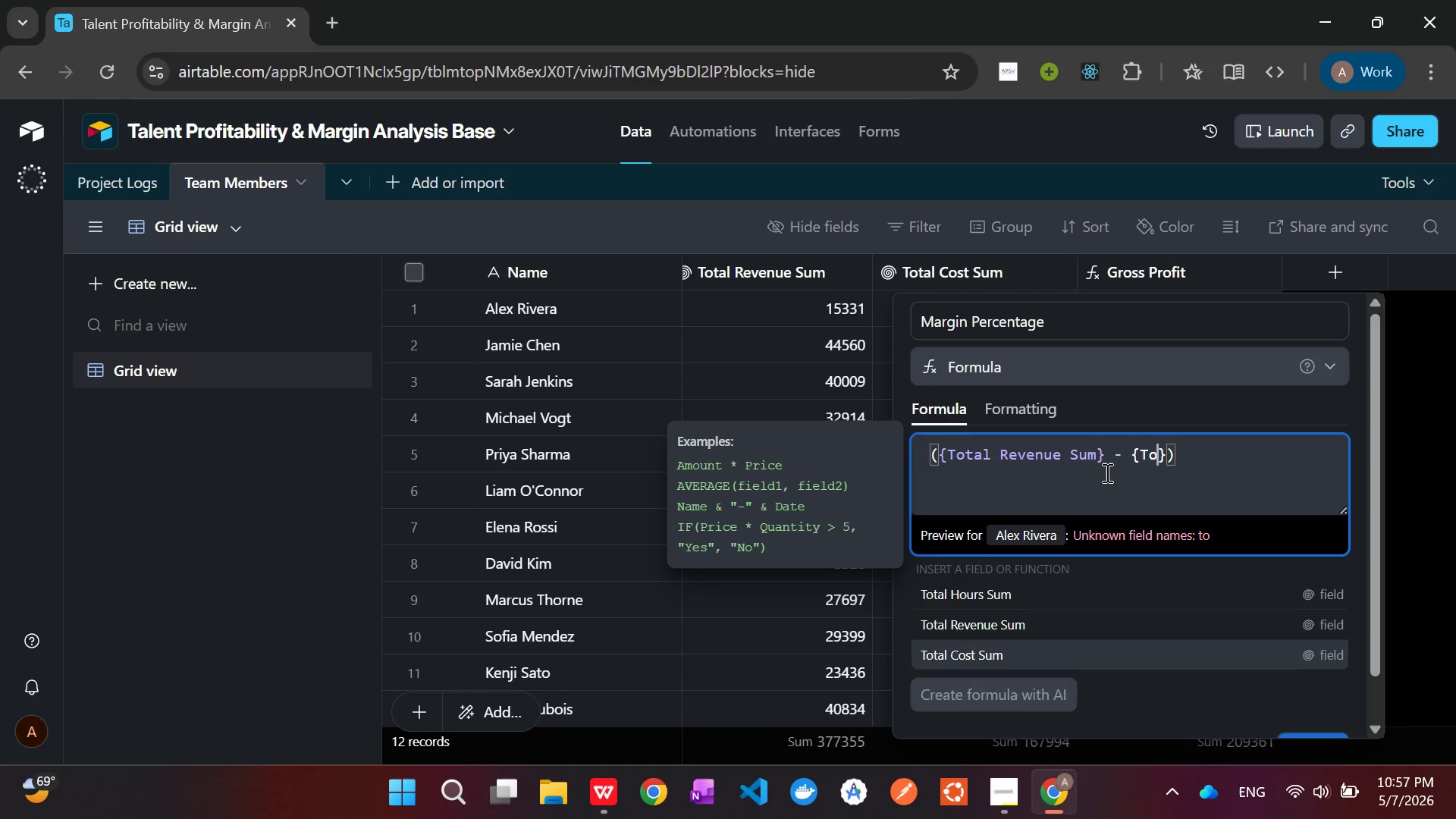 
key(Tab)
 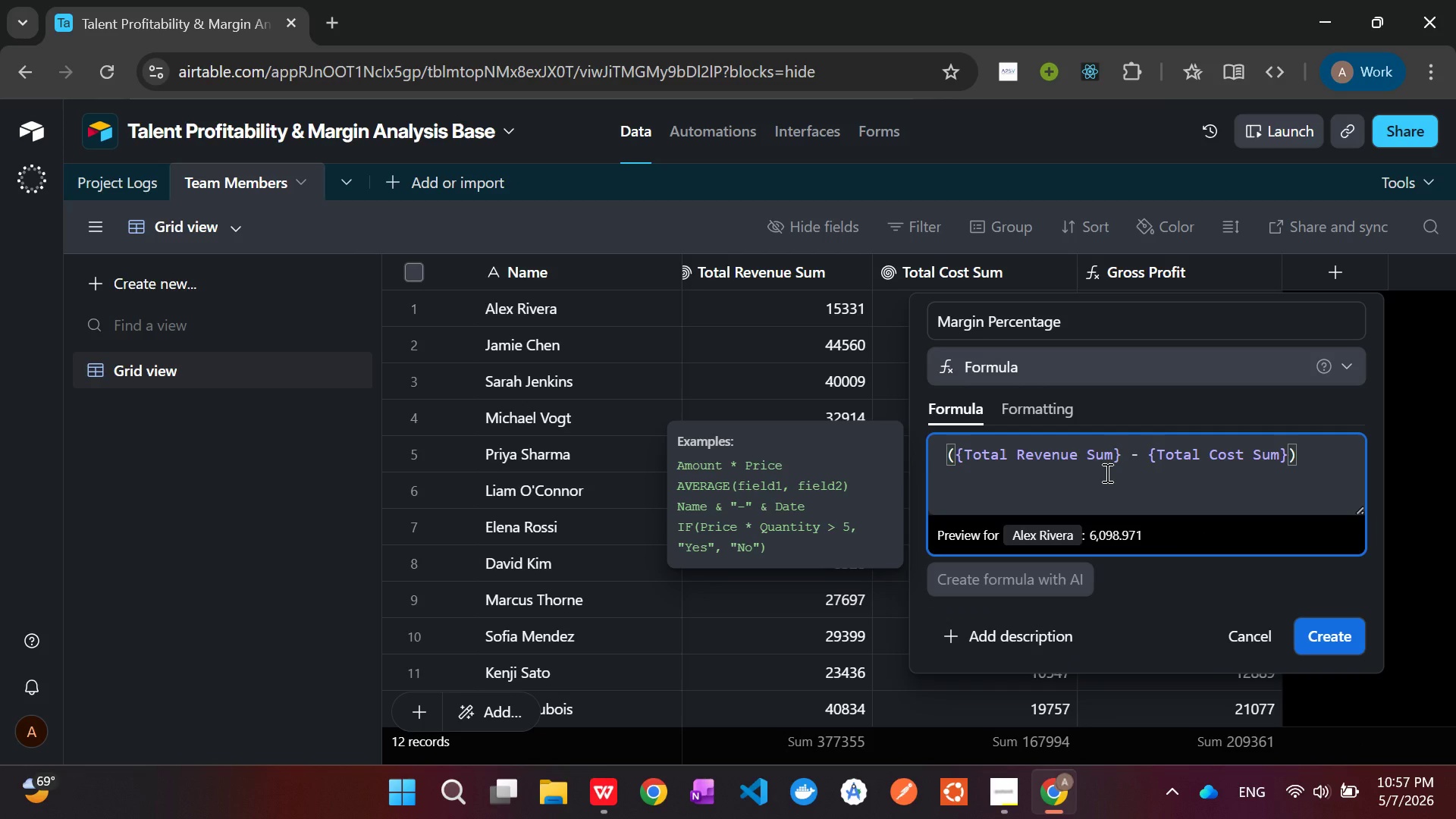 
key(ArrowRight)
 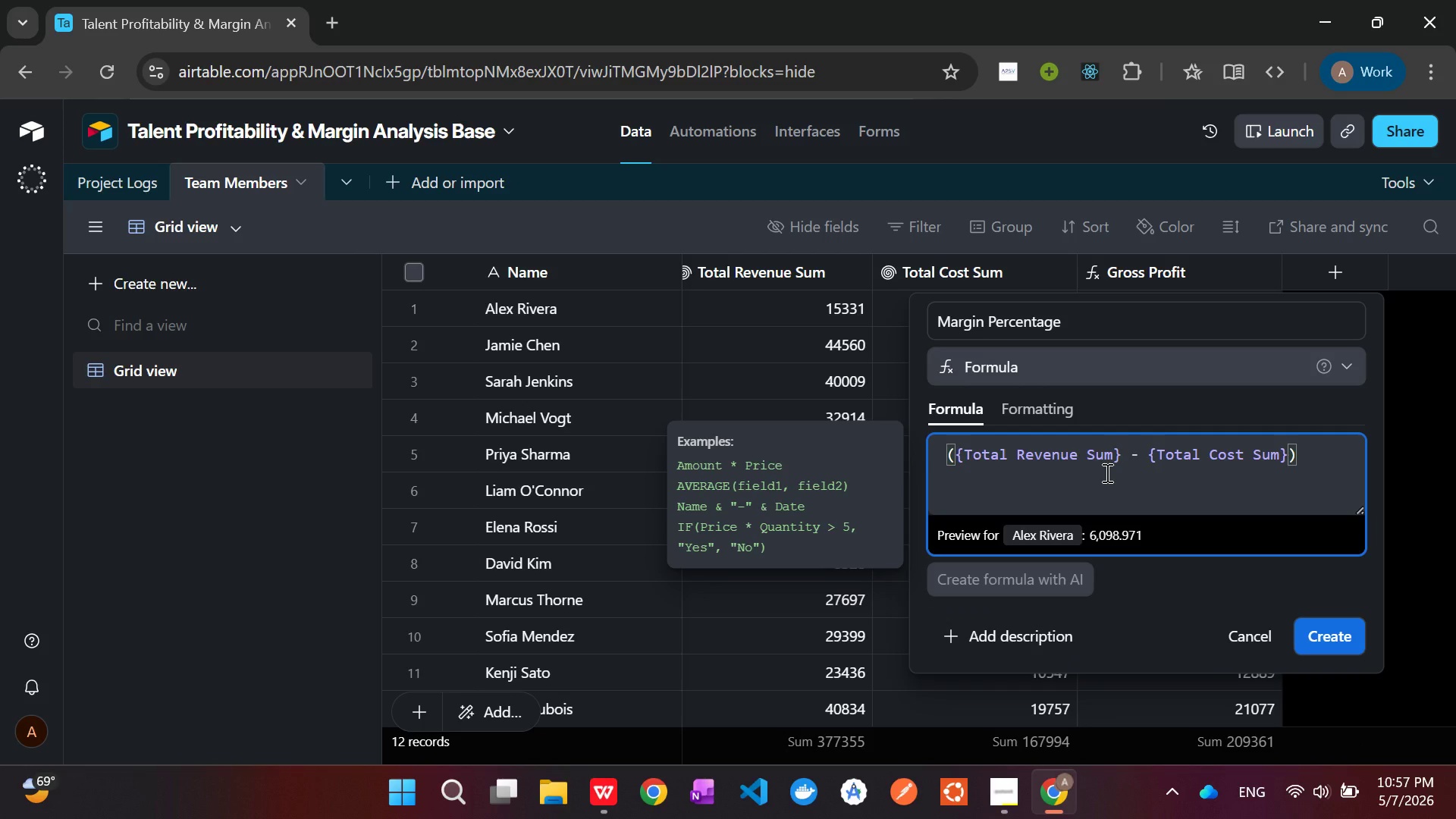 
key(Space)
 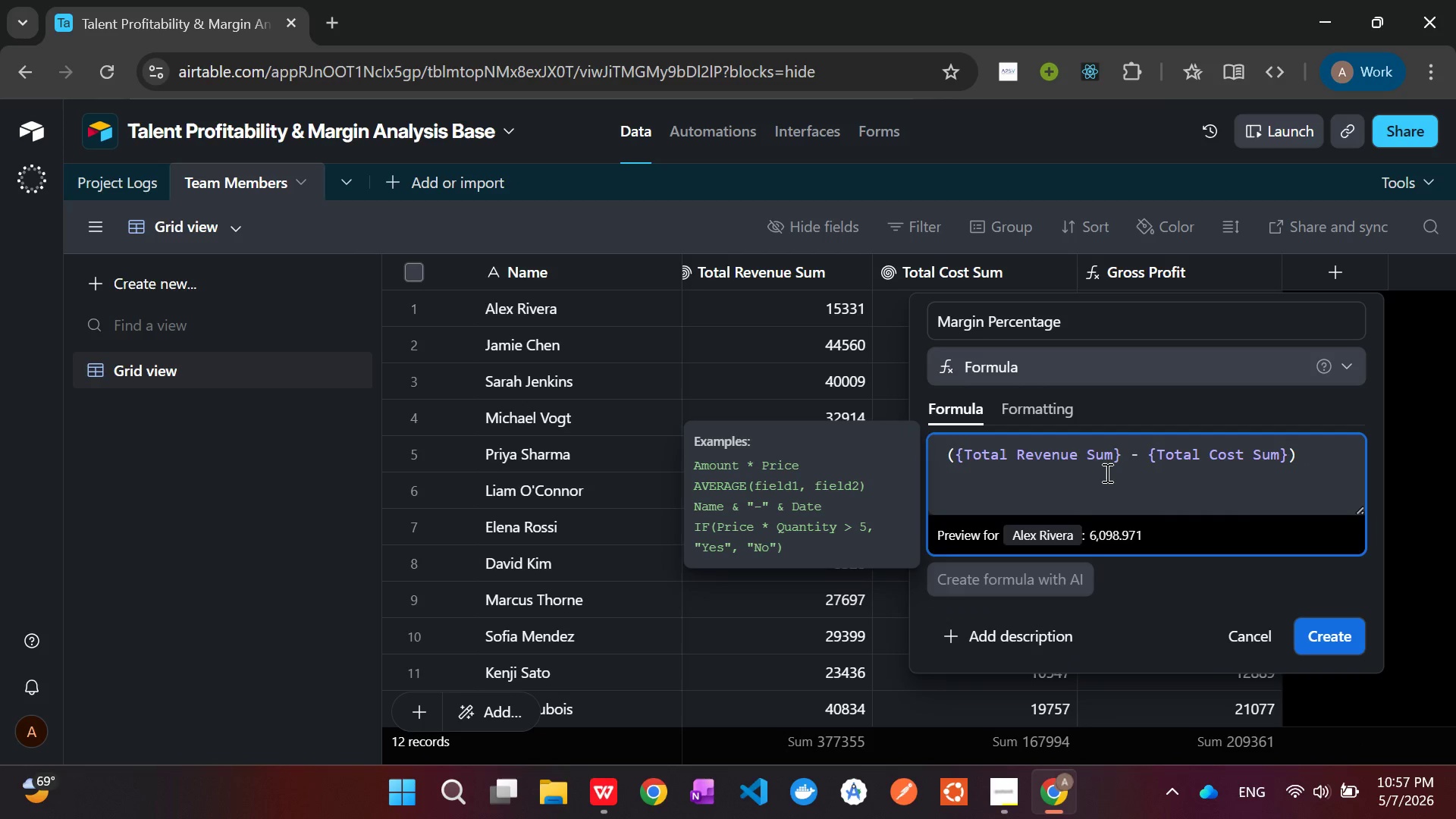 
key(Slash)
 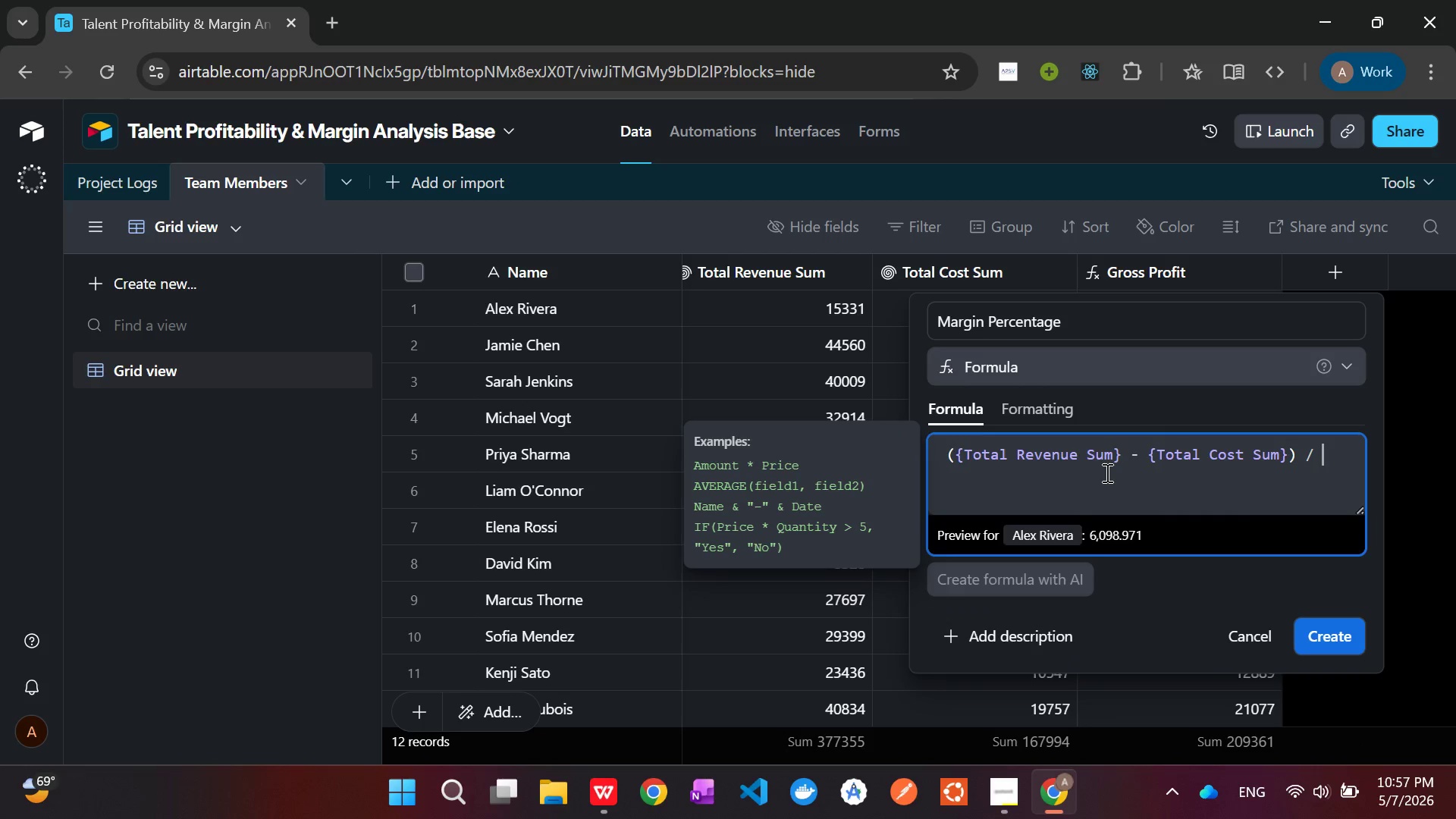 
key(Space)
 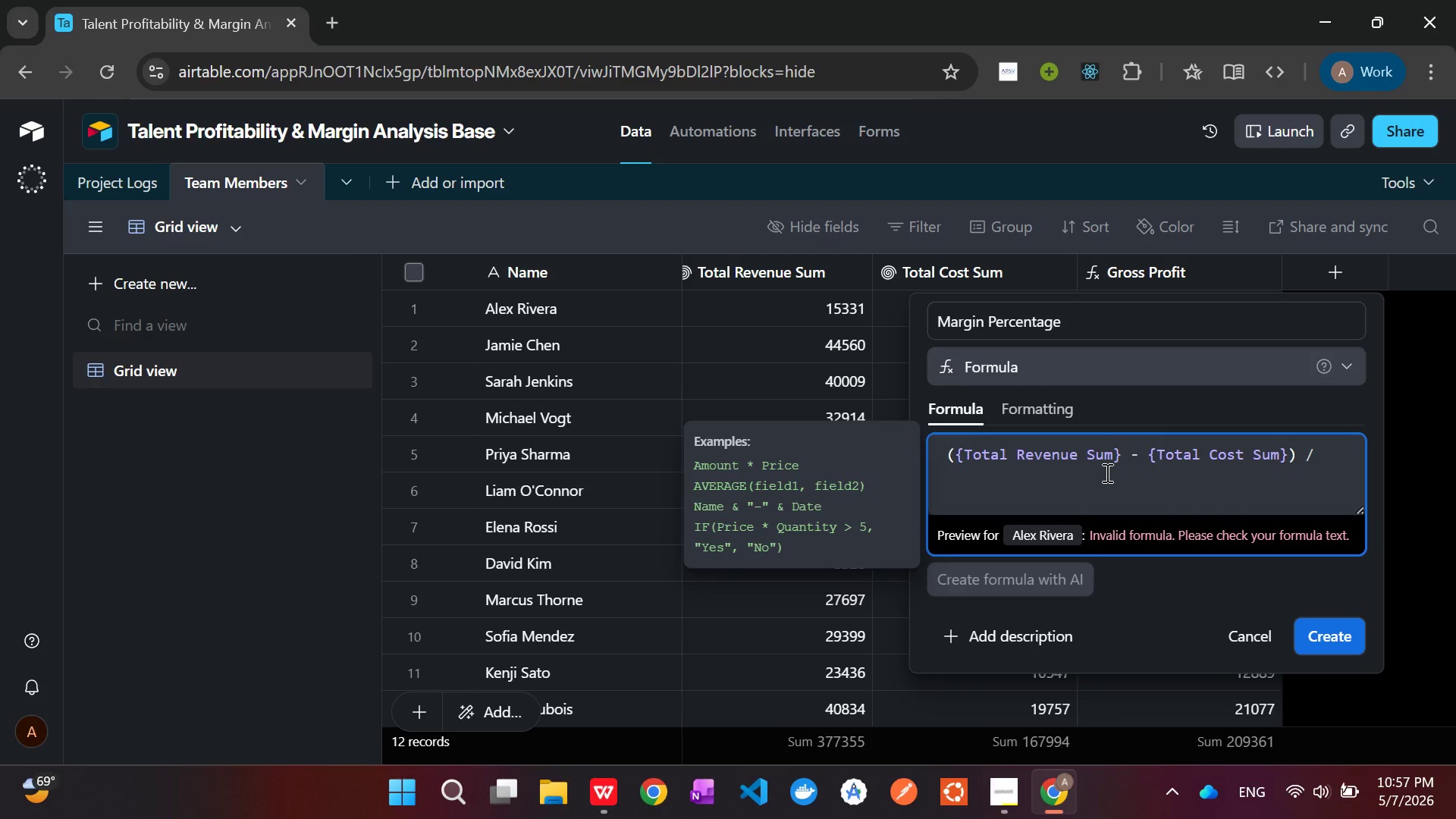 
type({Tota)
 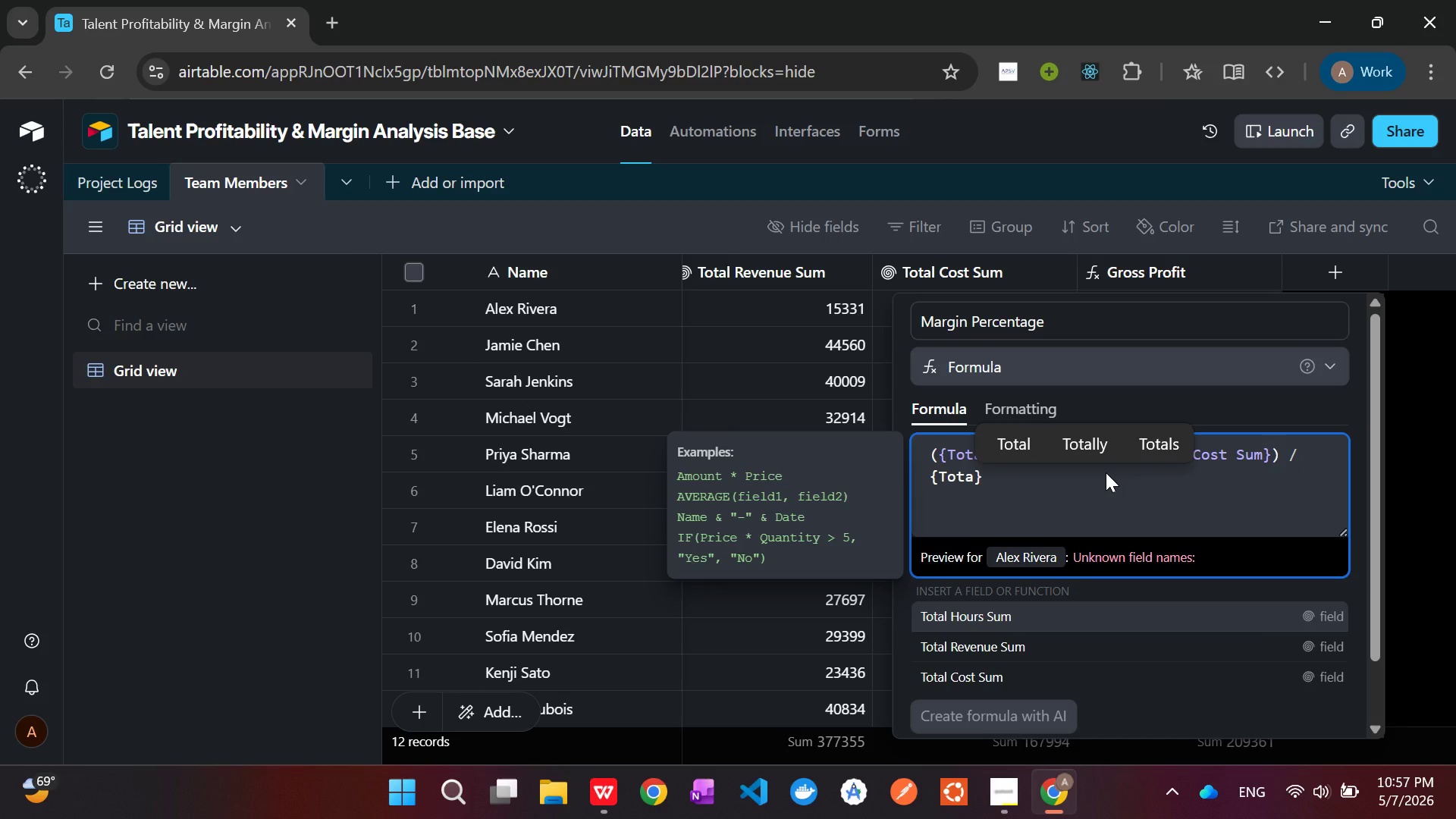 
key(ArrowDown)
 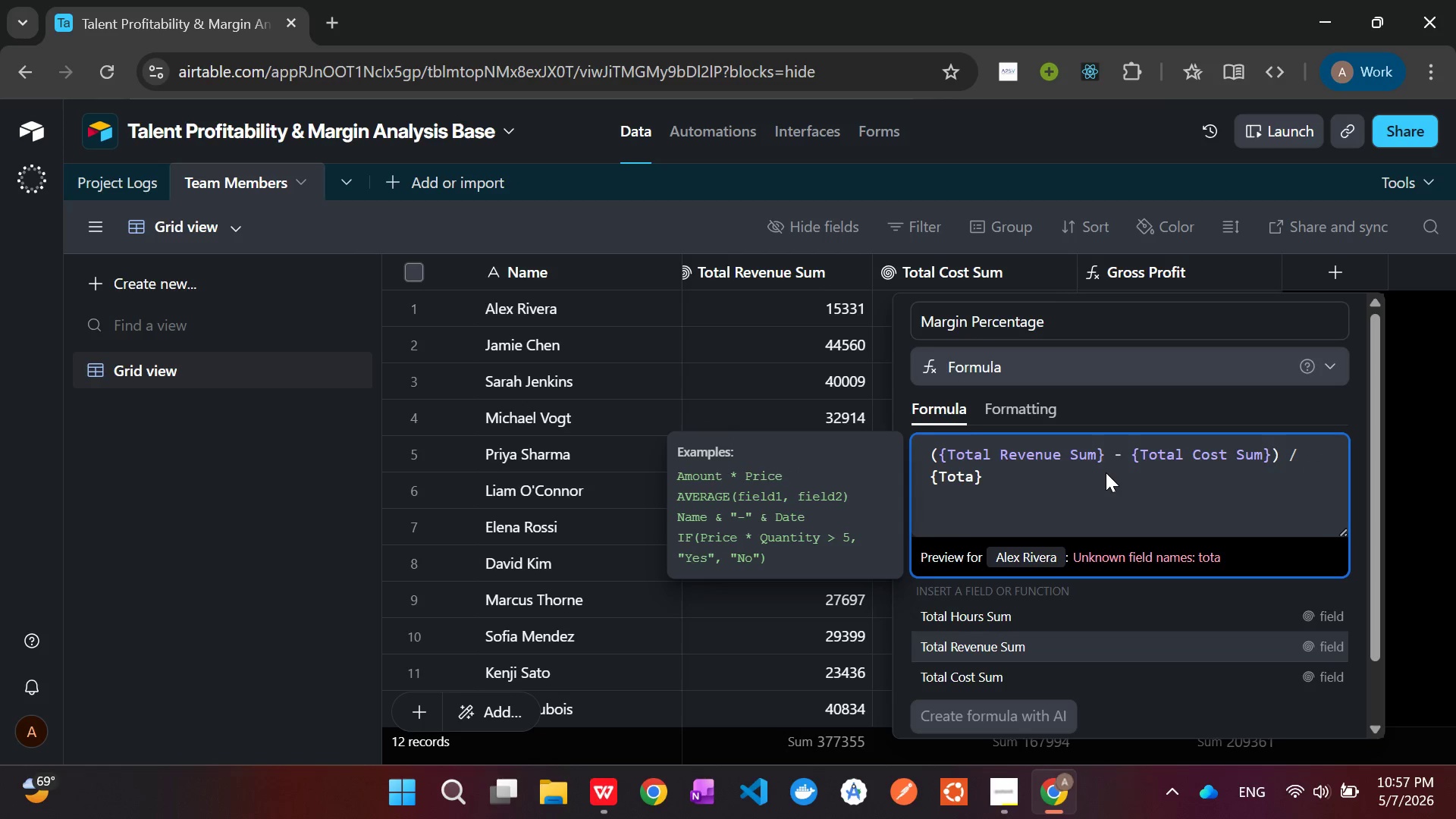 
key(Tab)
 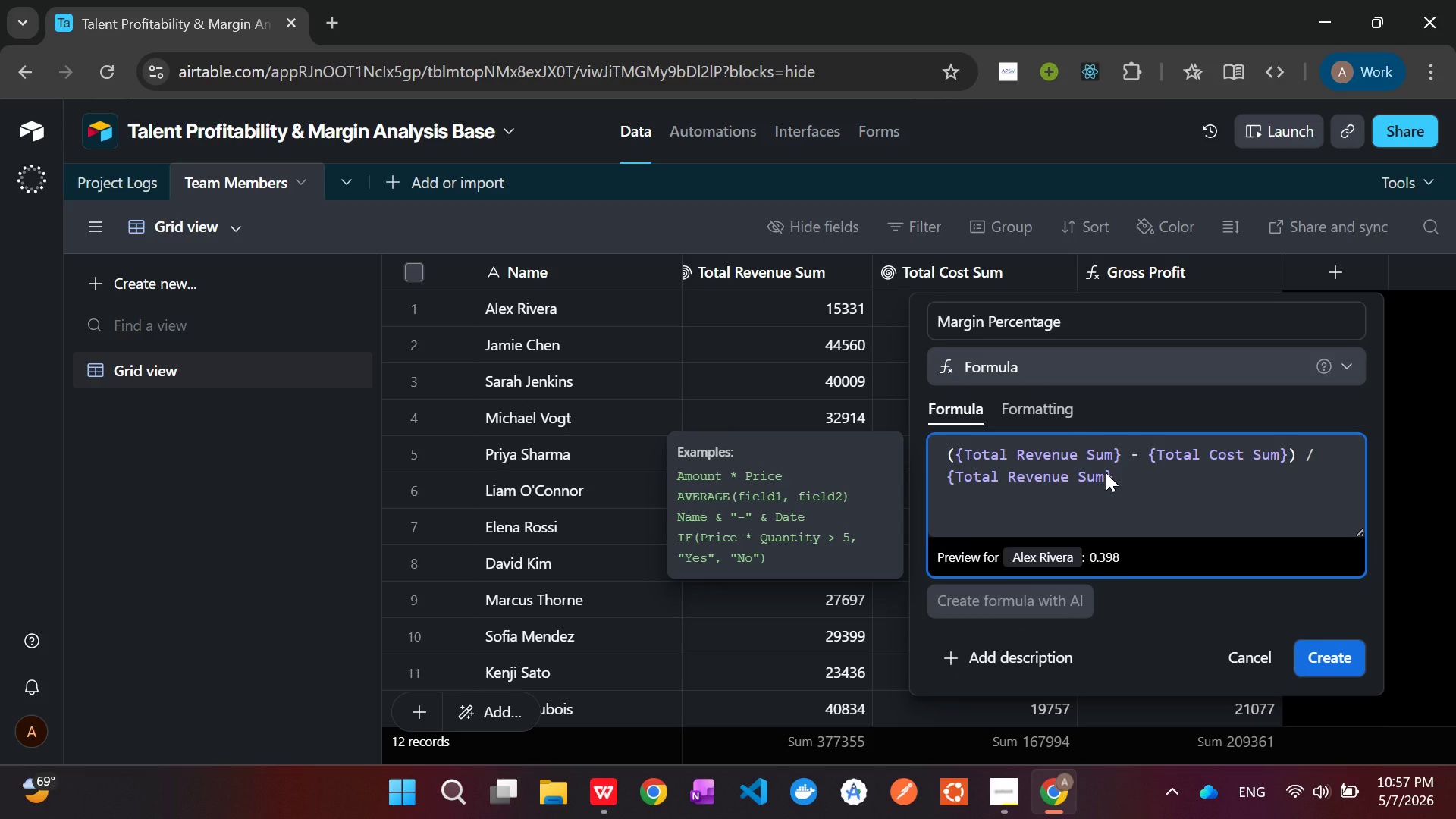 
wait(8.72)
 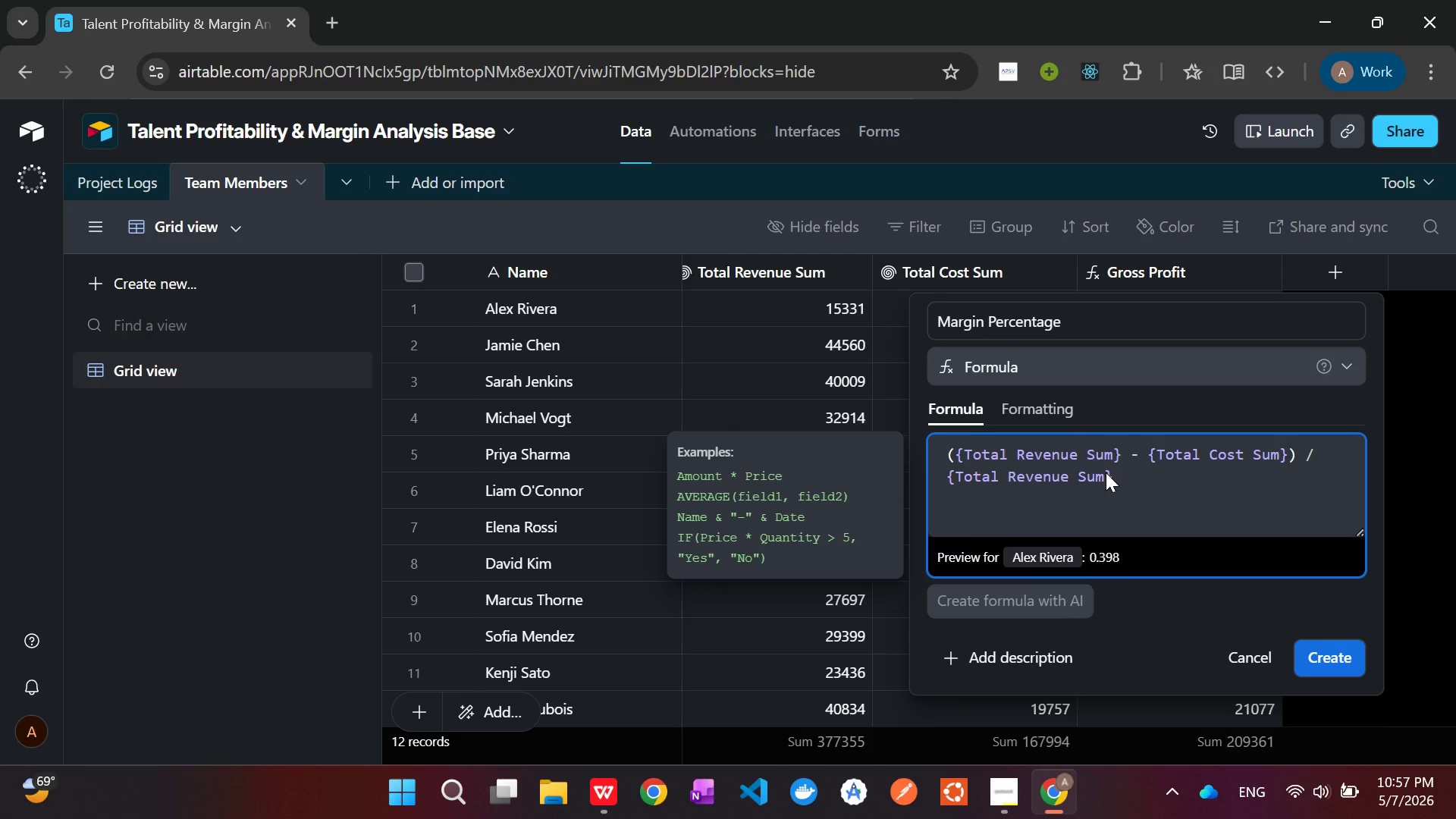 
left_click([1035, 405])
 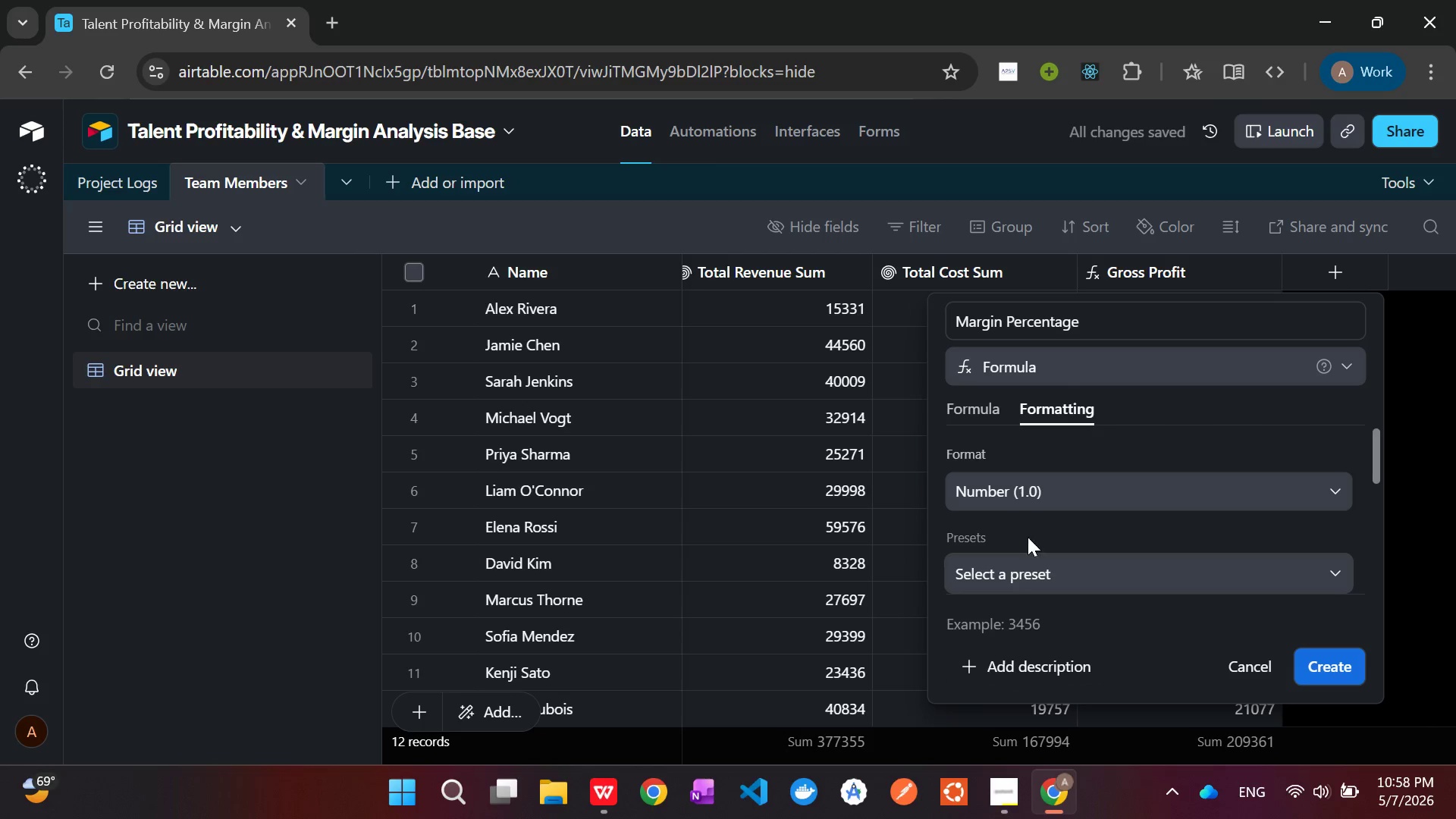 
left_click([1037, 500])
 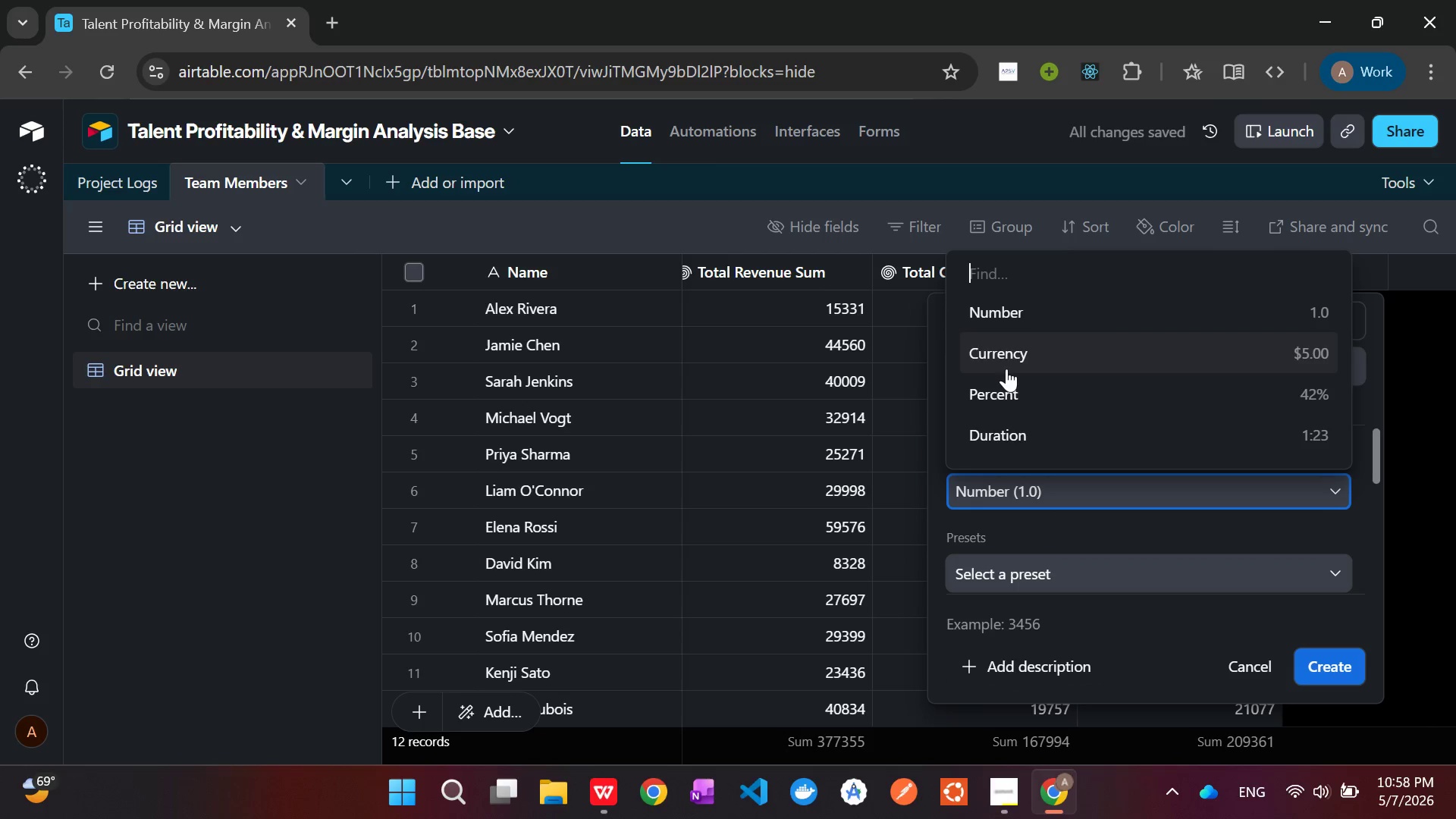 
left_click([1011, 397])
 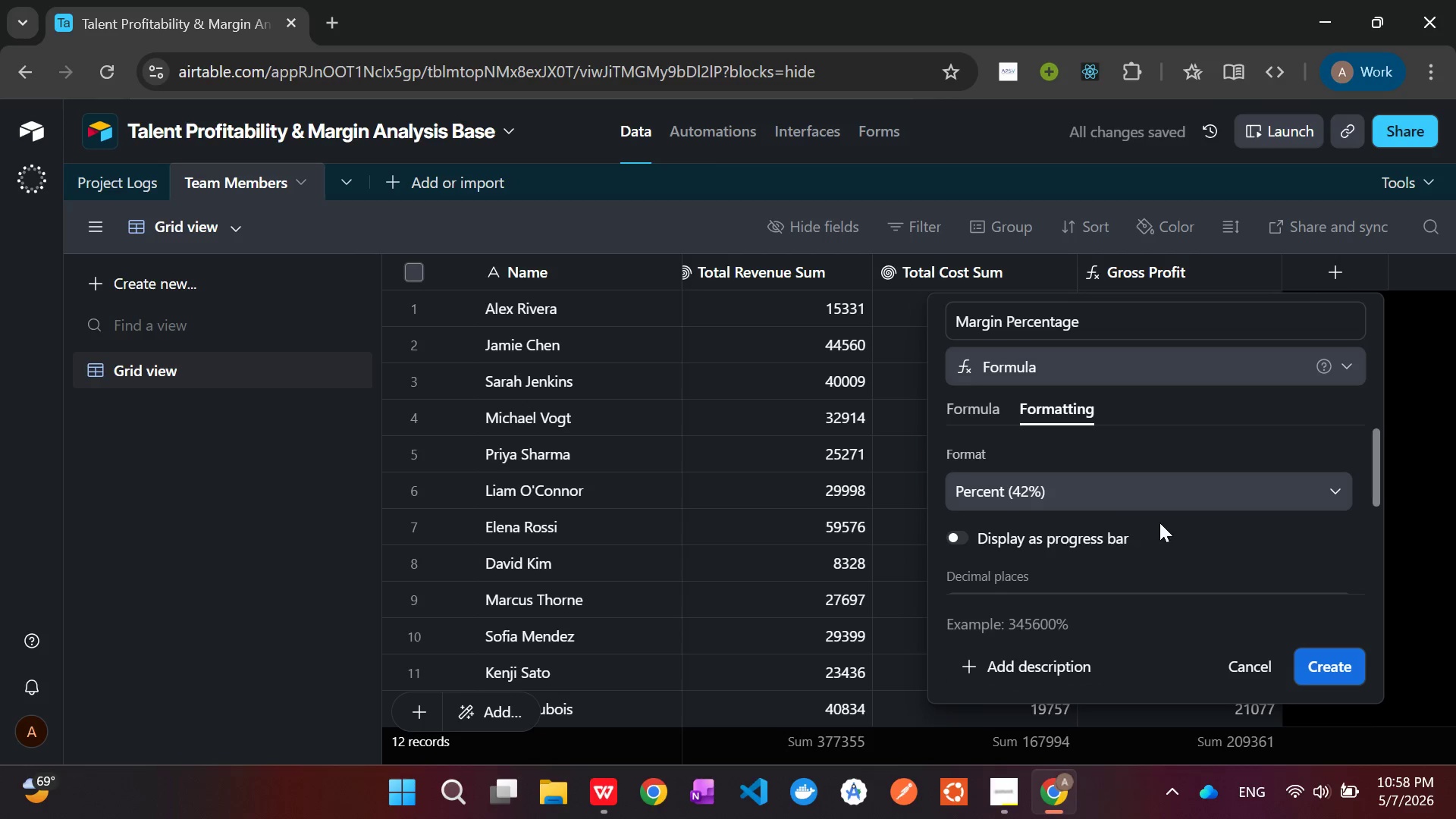 
scroll: coordinate [1163, 521], scroll_direction: down, amount: 4.0
 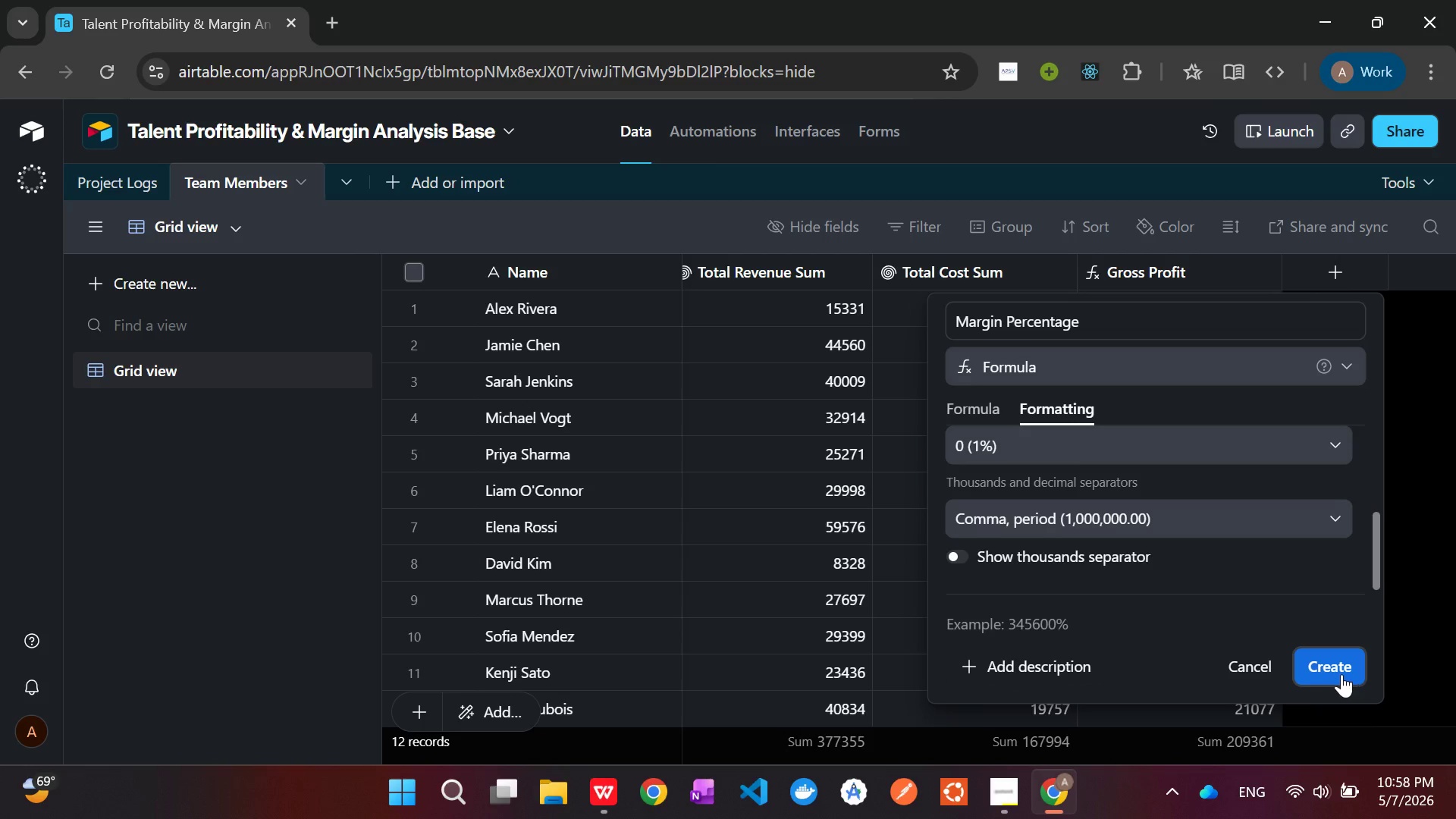 
left_click([1341, 674])
 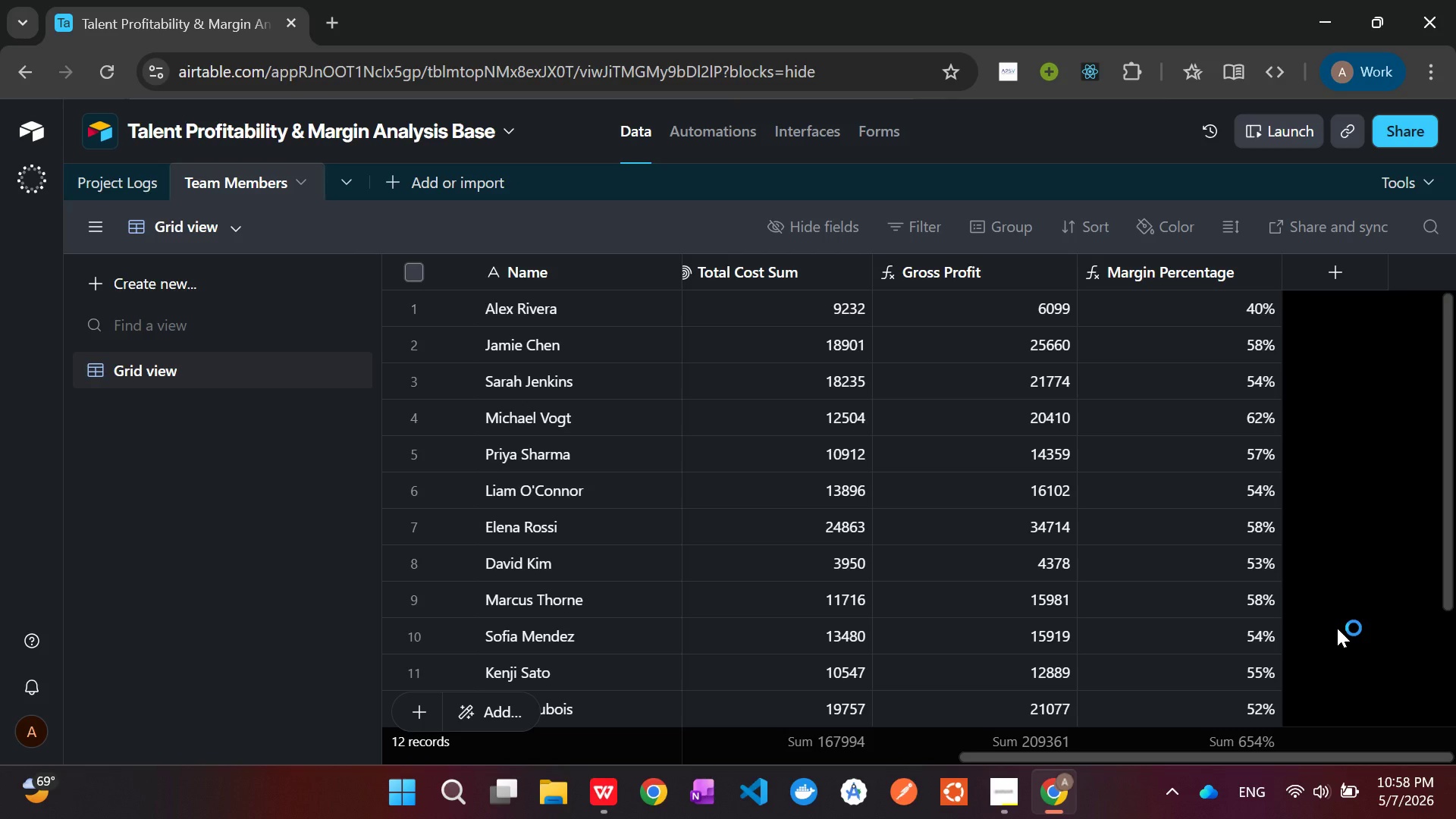 
wait(23.72)
 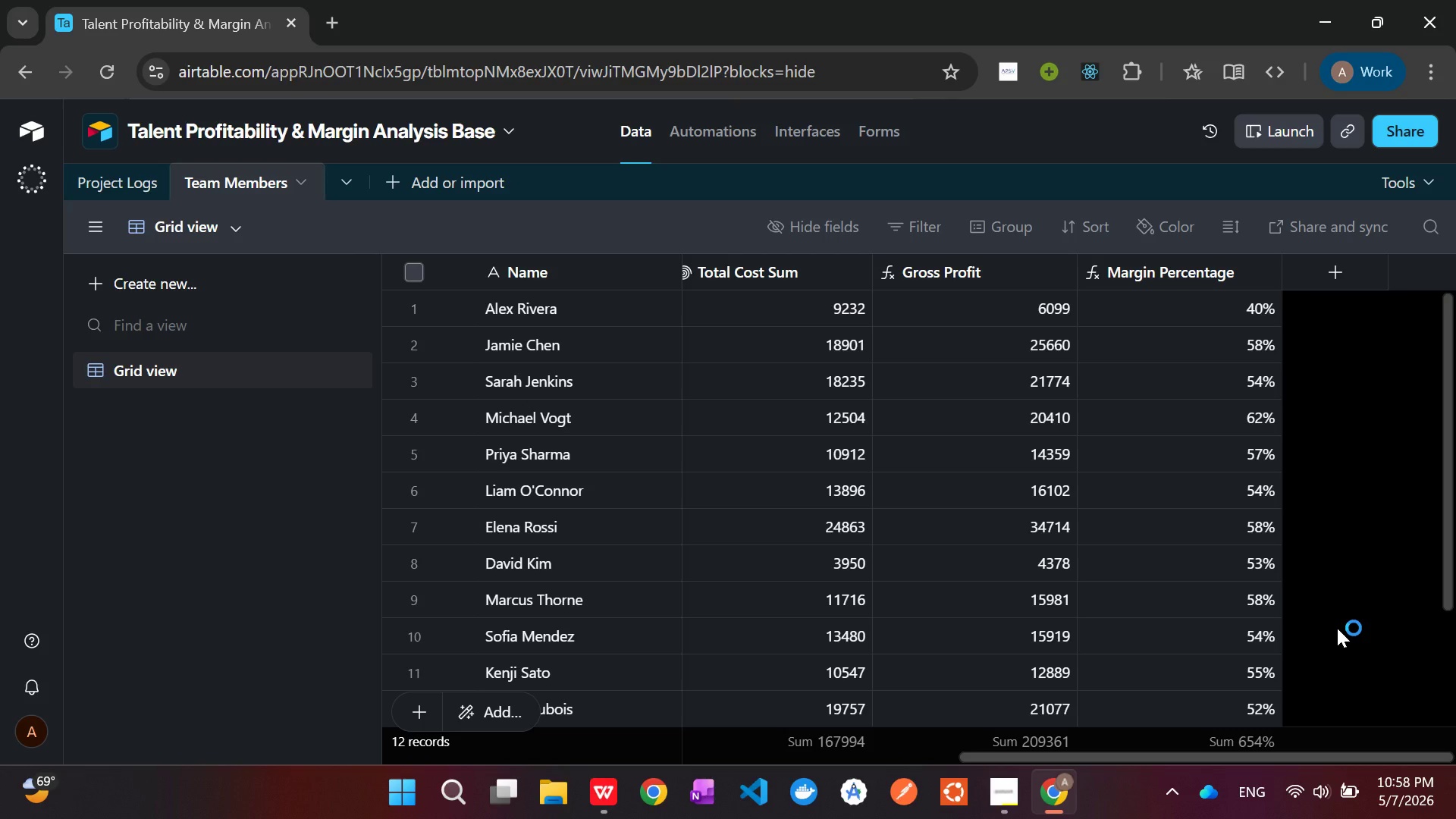 
left_click([1163, 222])
 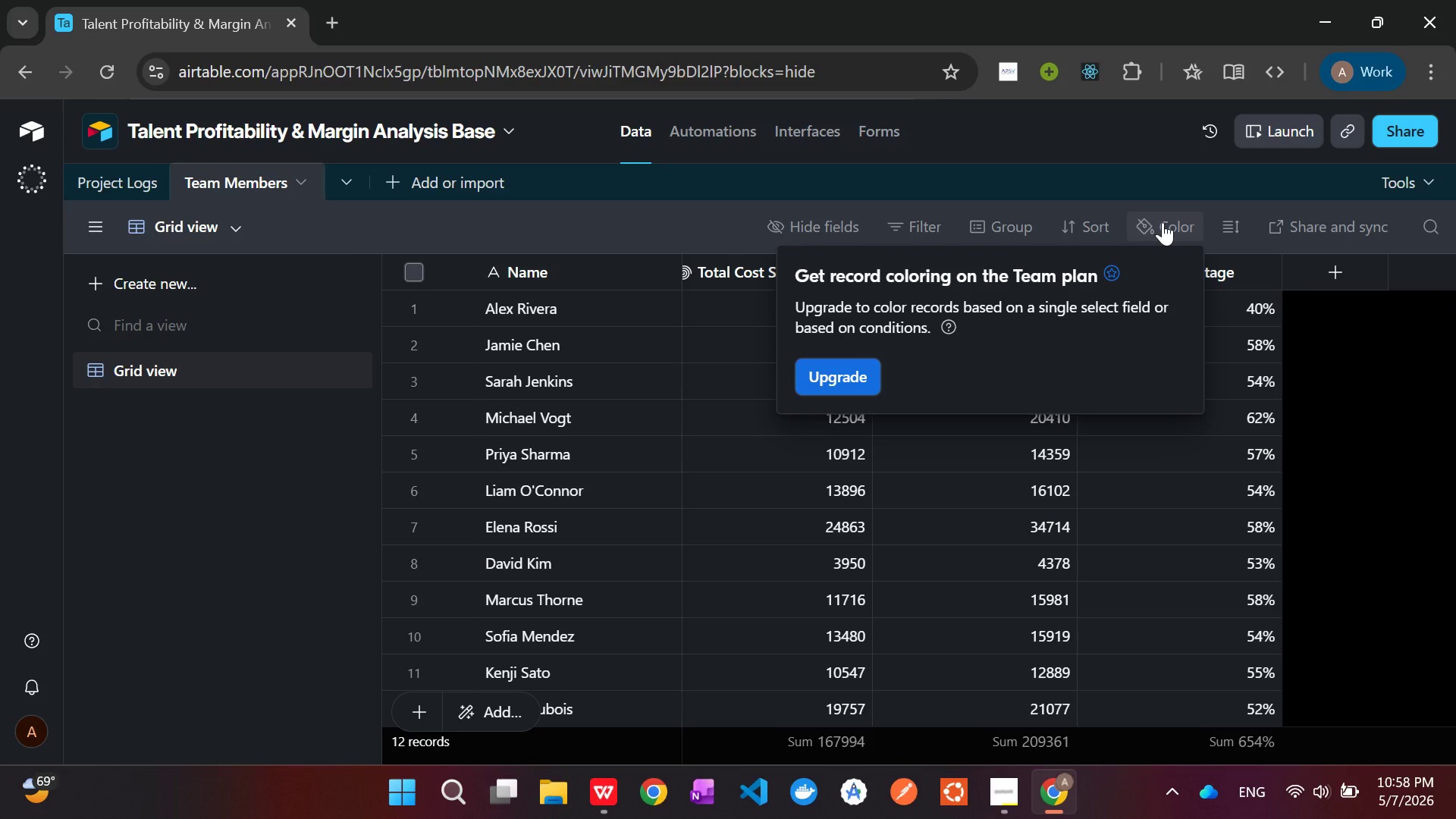 
left_click([1163, 222])
 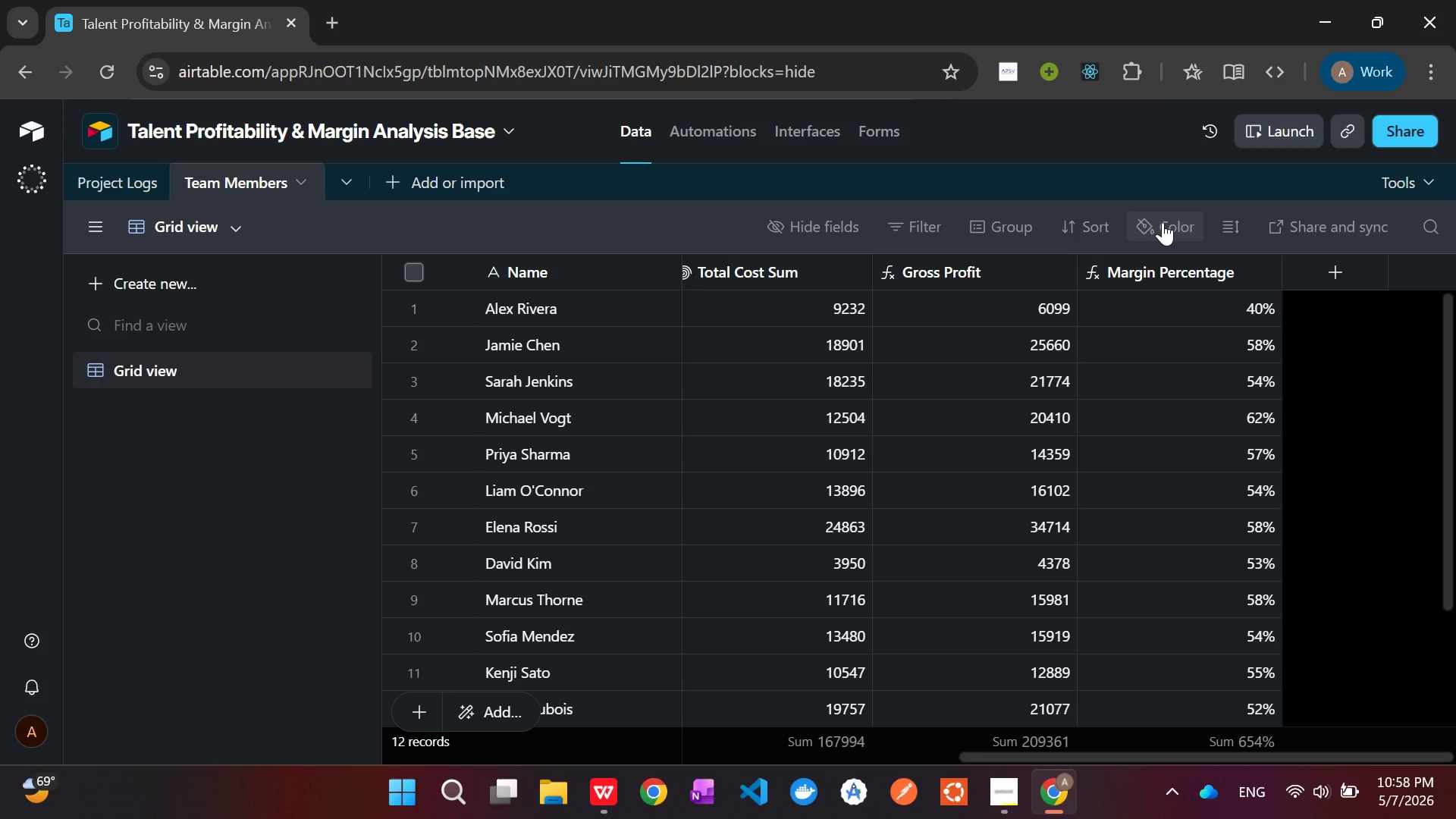 
wait(6.48)
 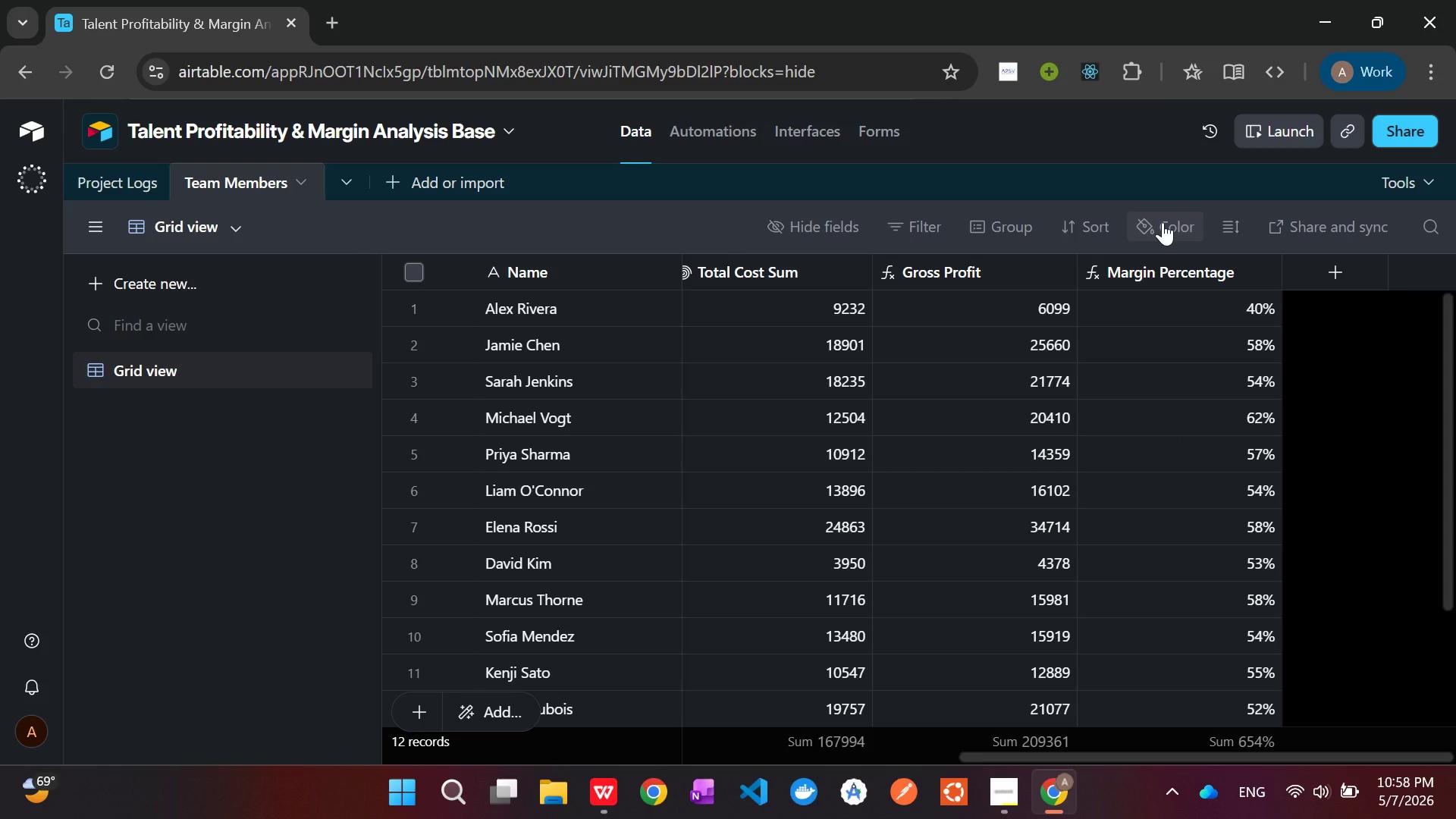 
left_click([1316, 272])
 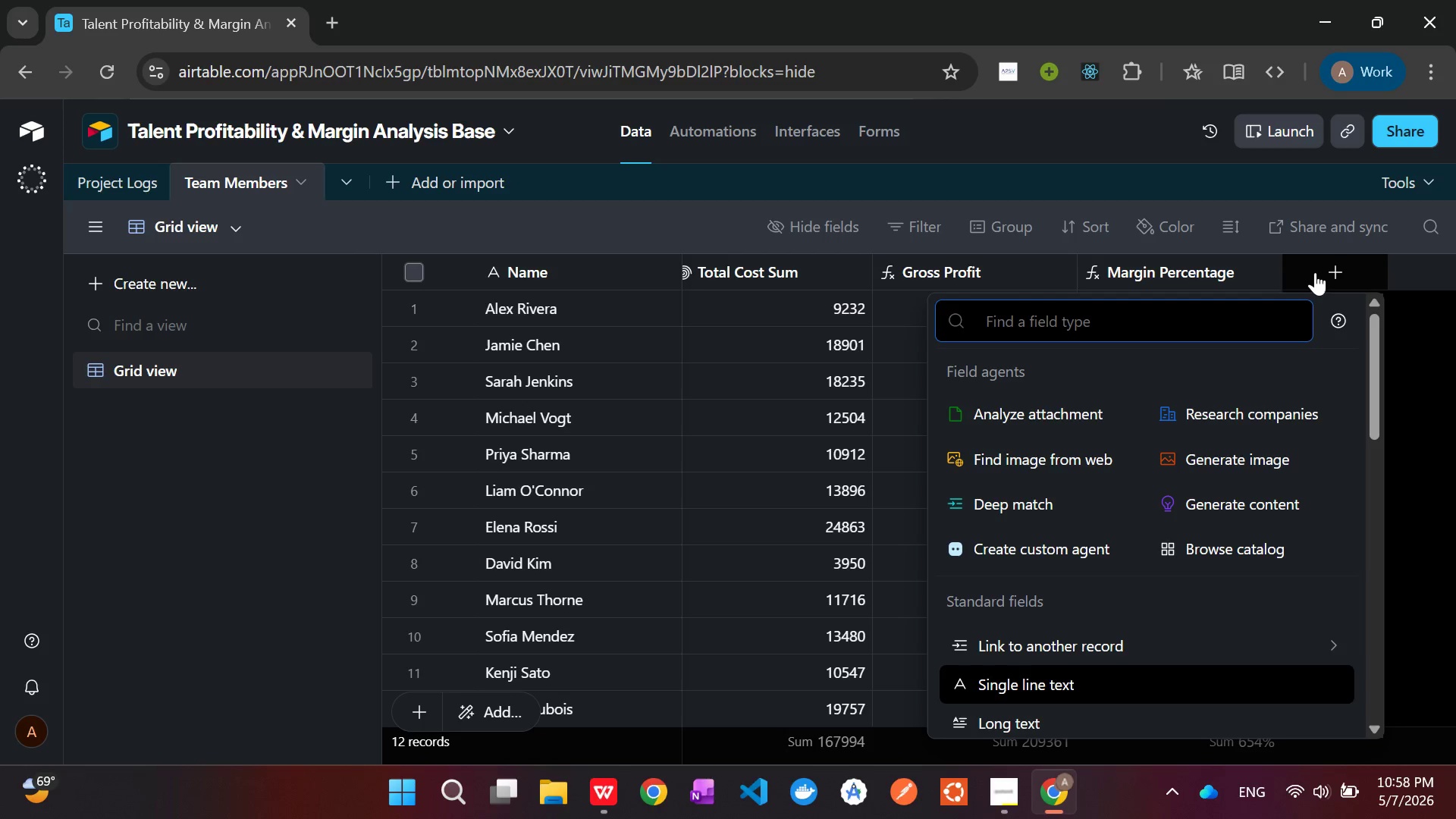 
type(Per)
key(Backspace)
key(Backspace)
key(Backspace)
type(for)
 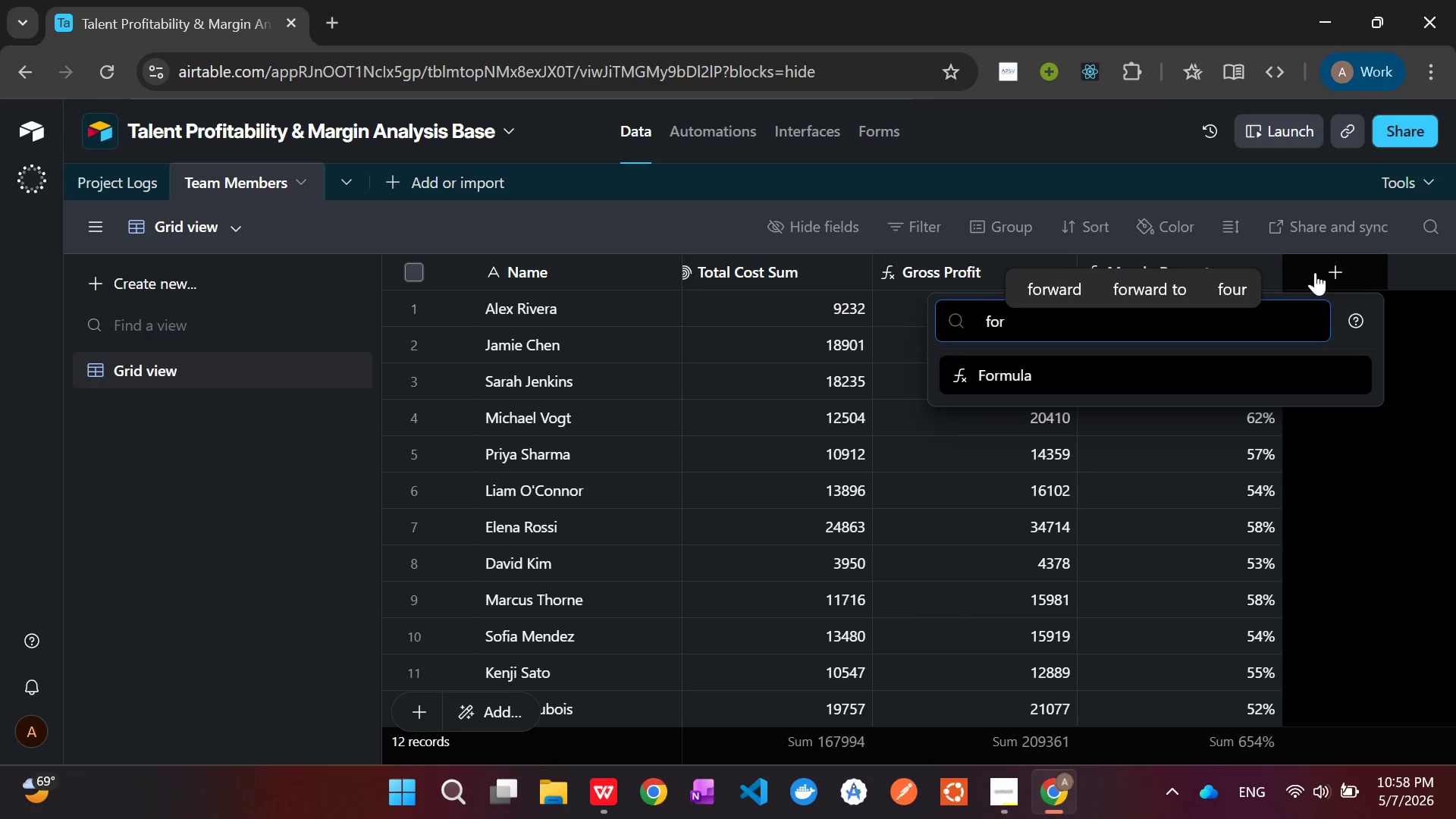 
key(Enter)
 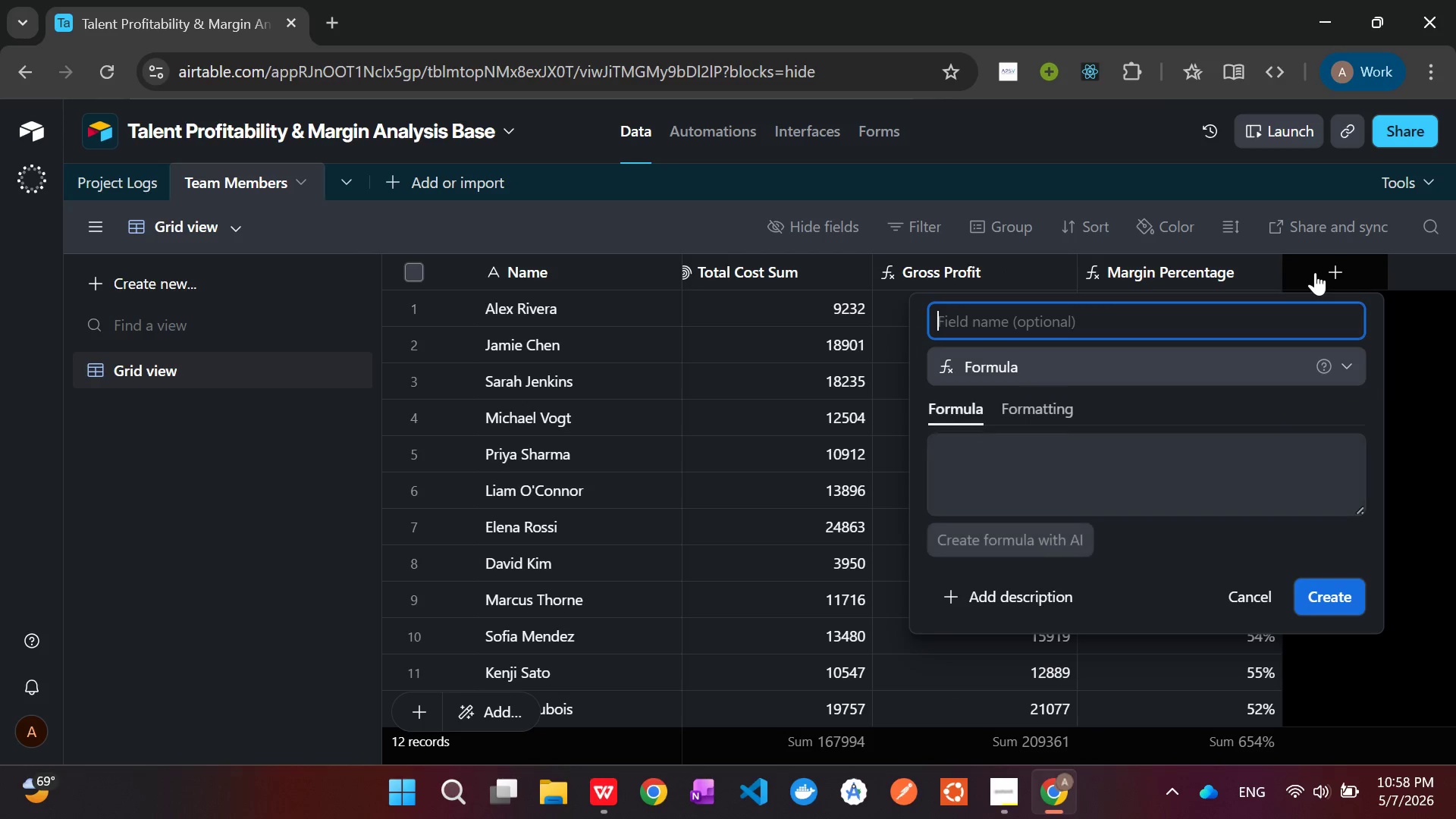 
type(Performance Flag)
 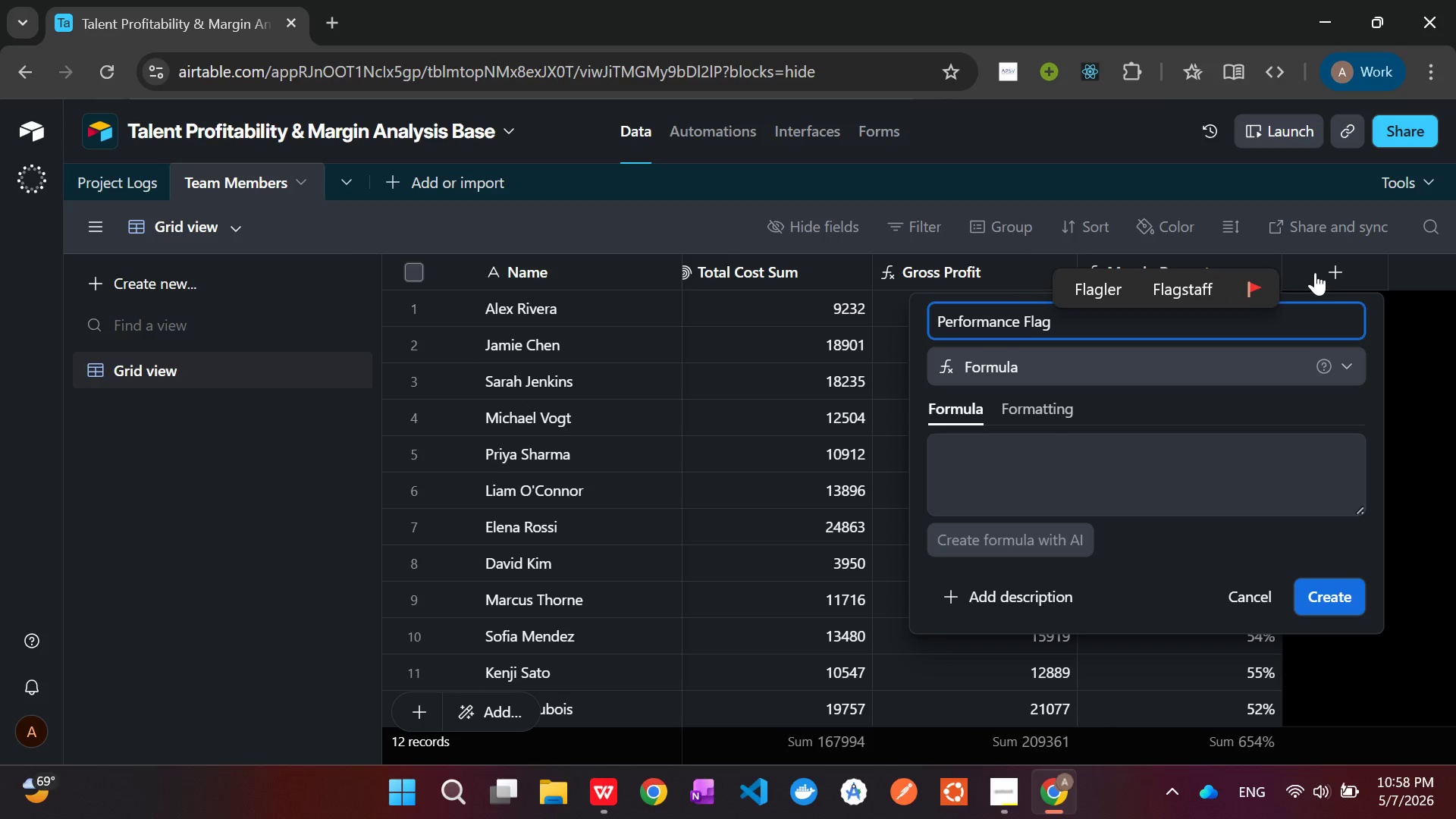 
left_click([1031, 466])
 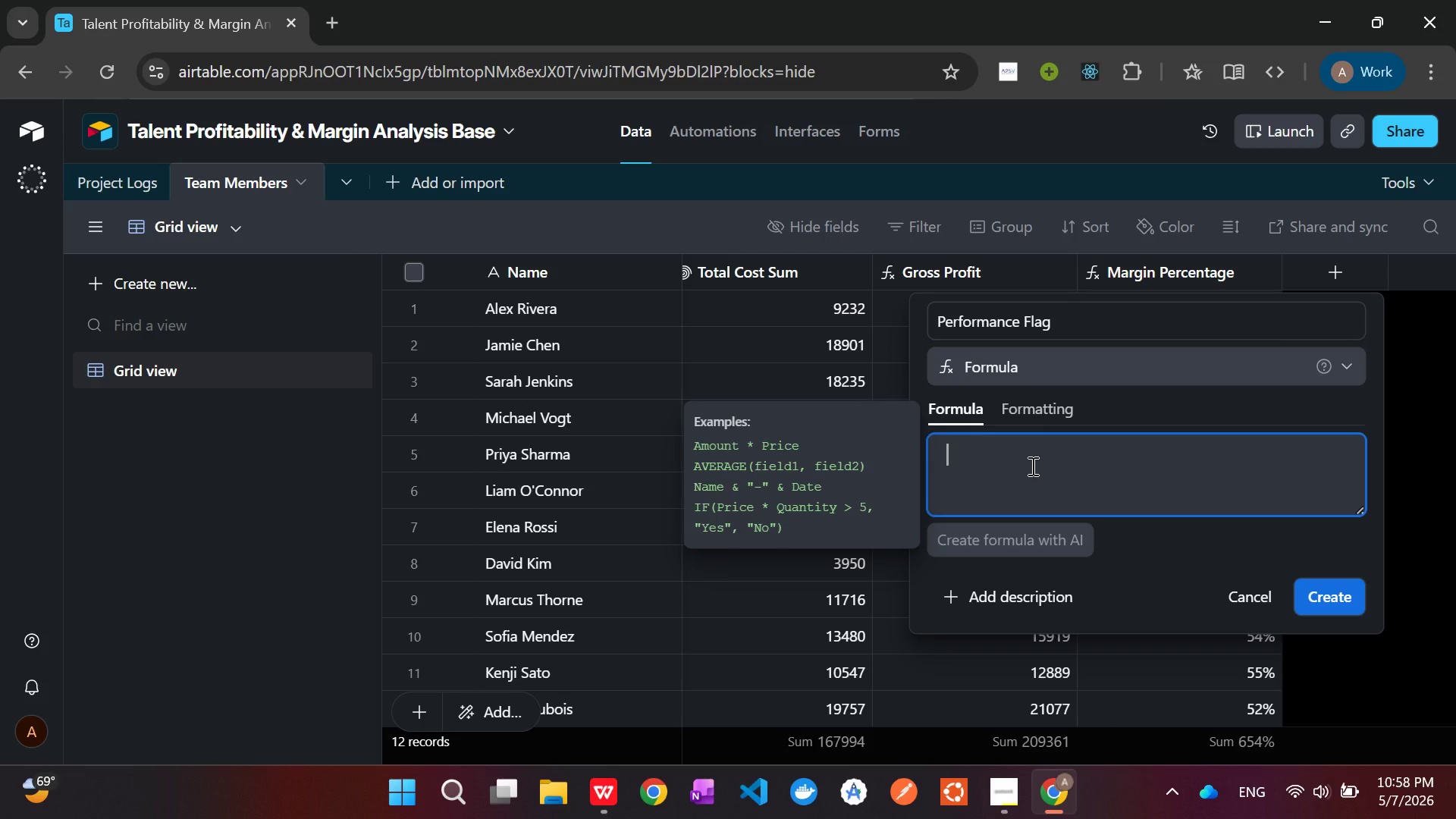 
type(IF({Margin)
key(Tab)
type( >= 0.40)
 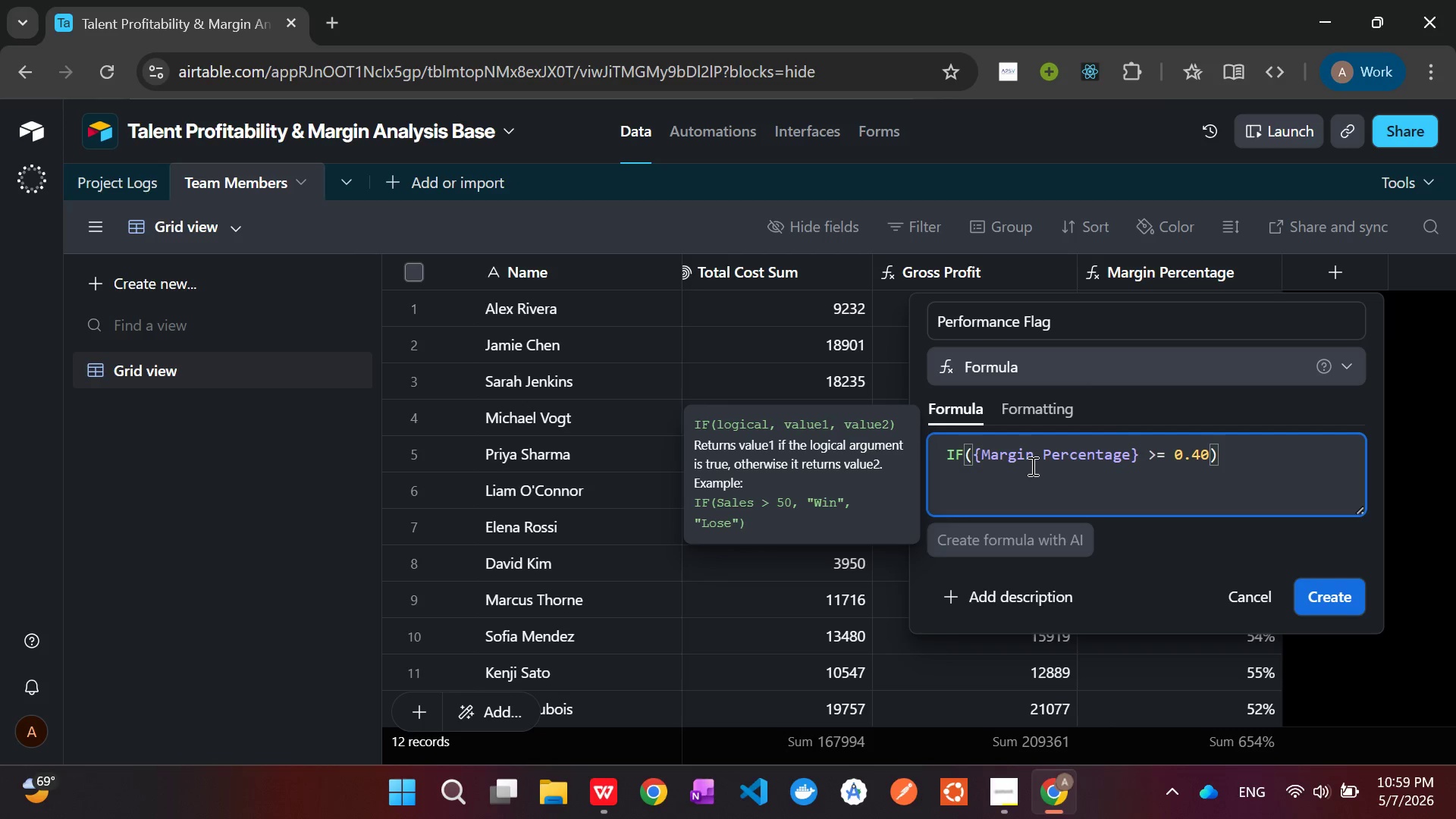 
key(Comma)
 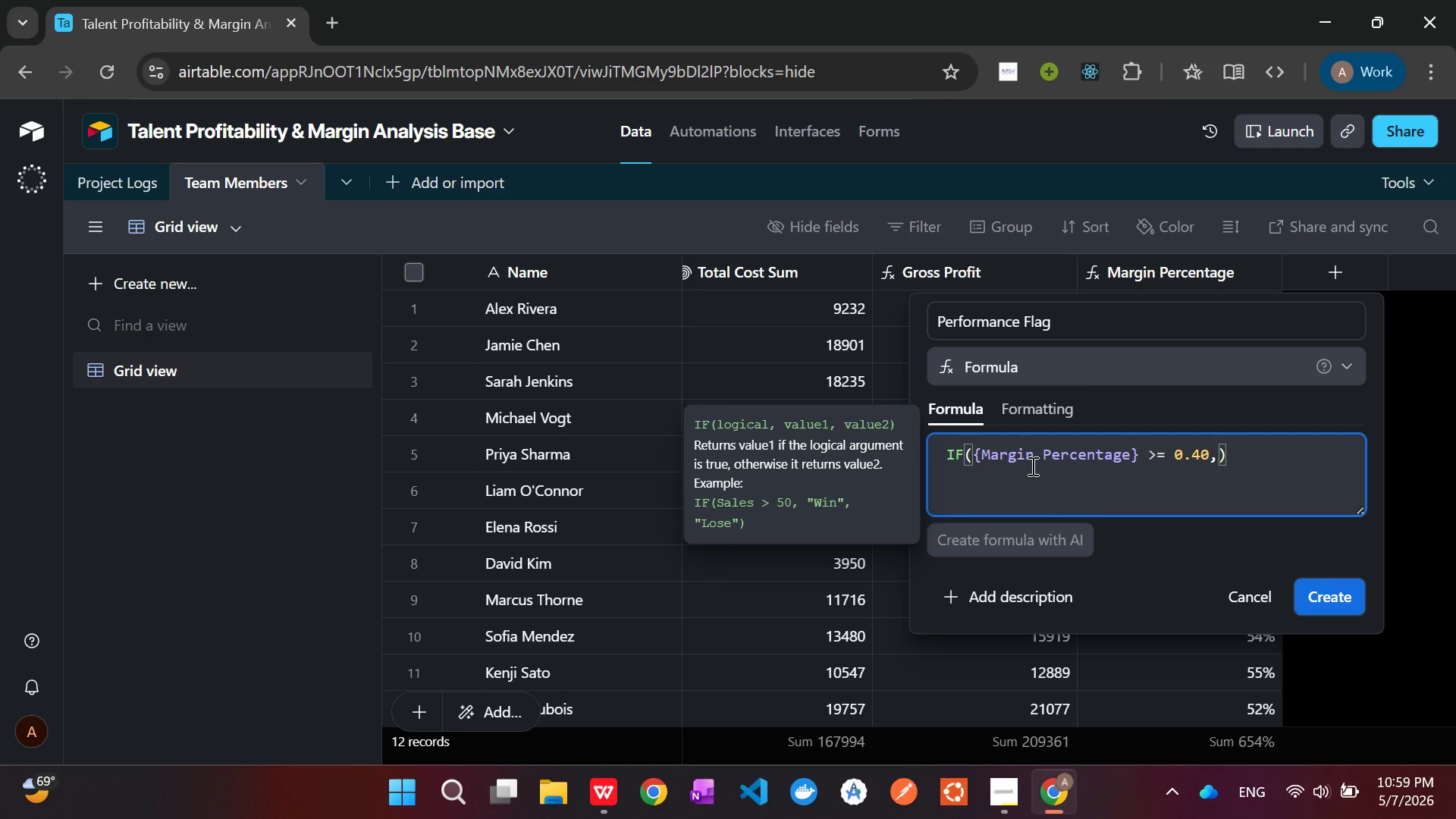 
key(Space)
 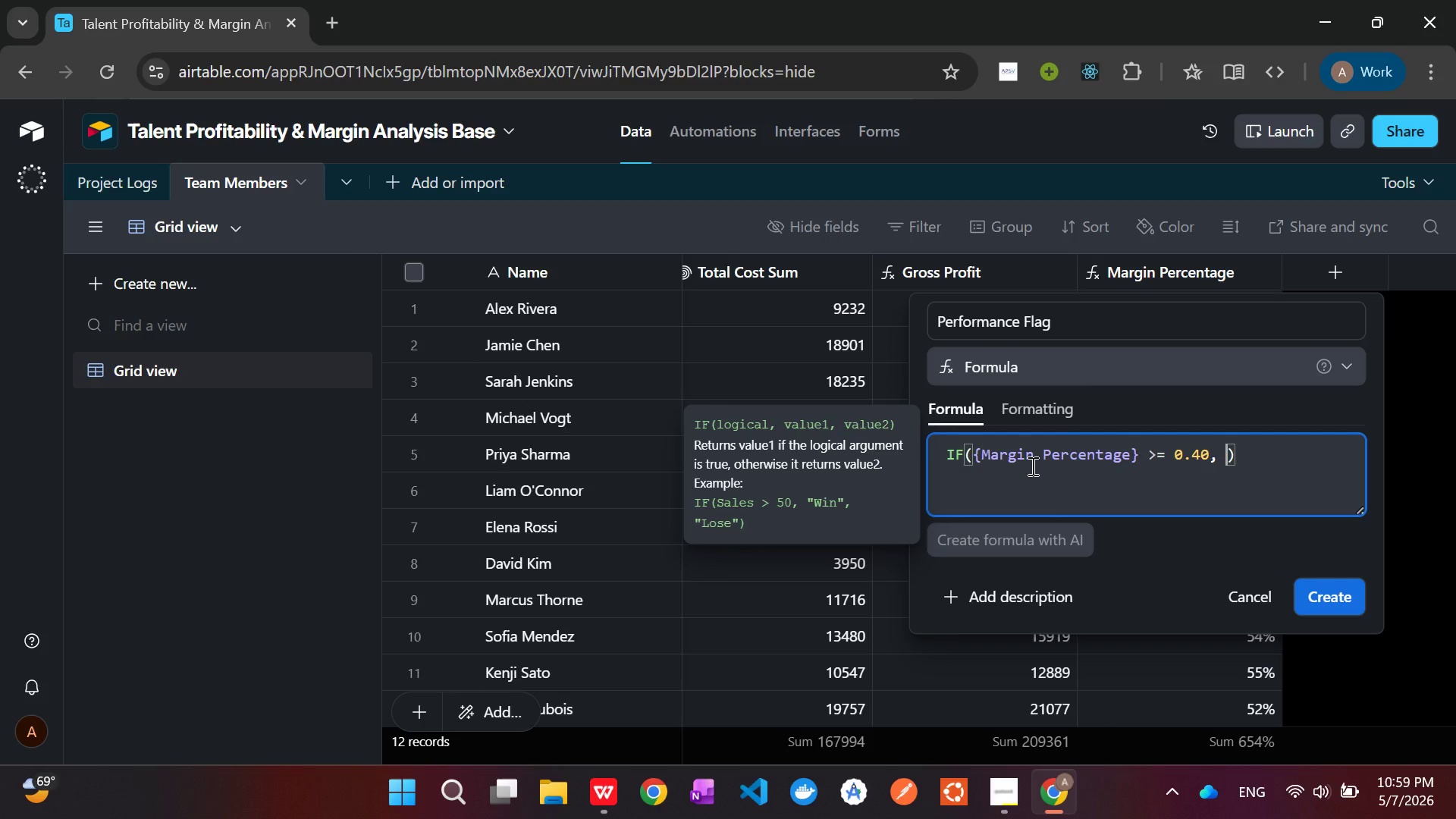 
key(Shift+Quote)
 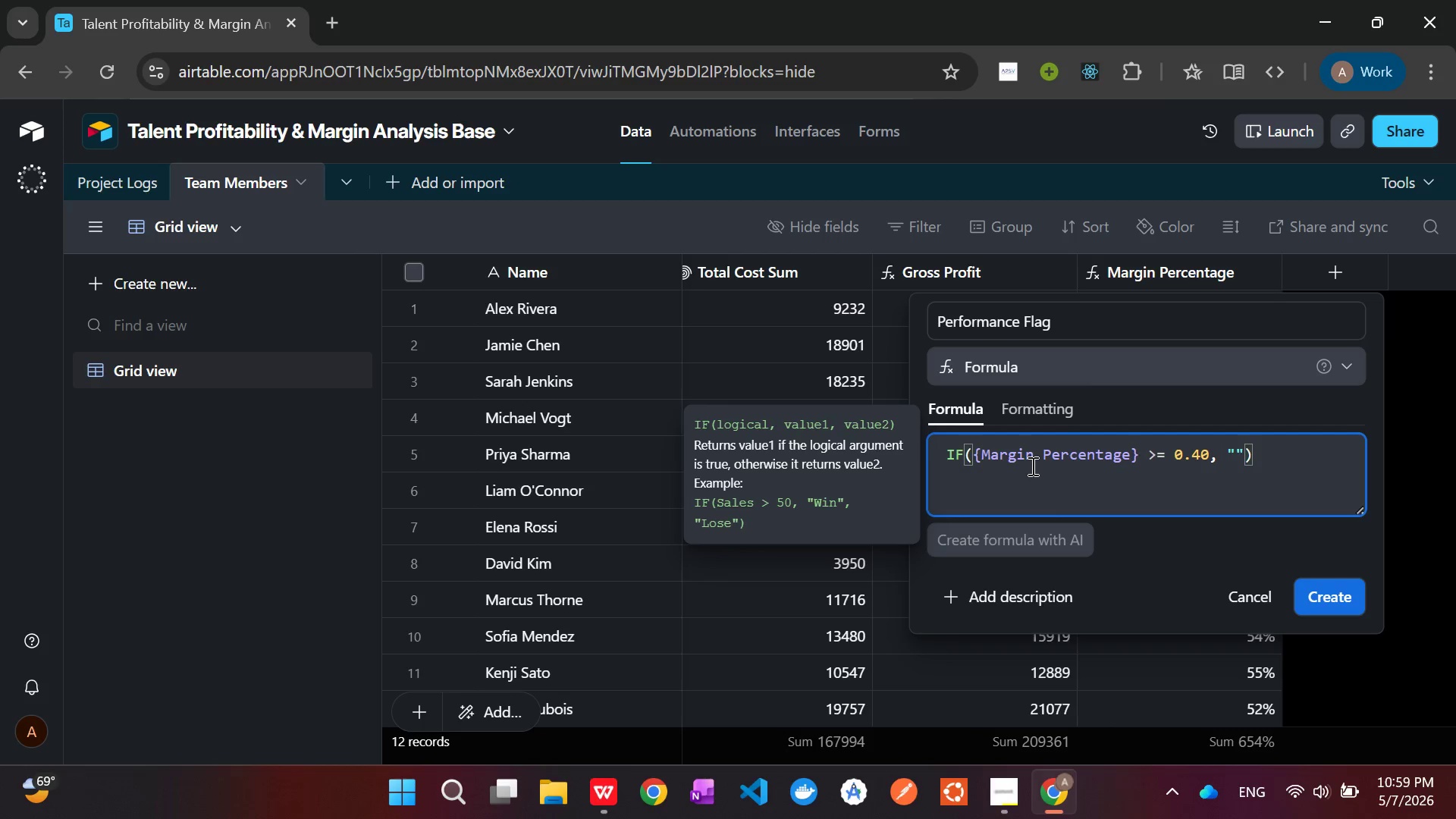 
key(Meta+V)
 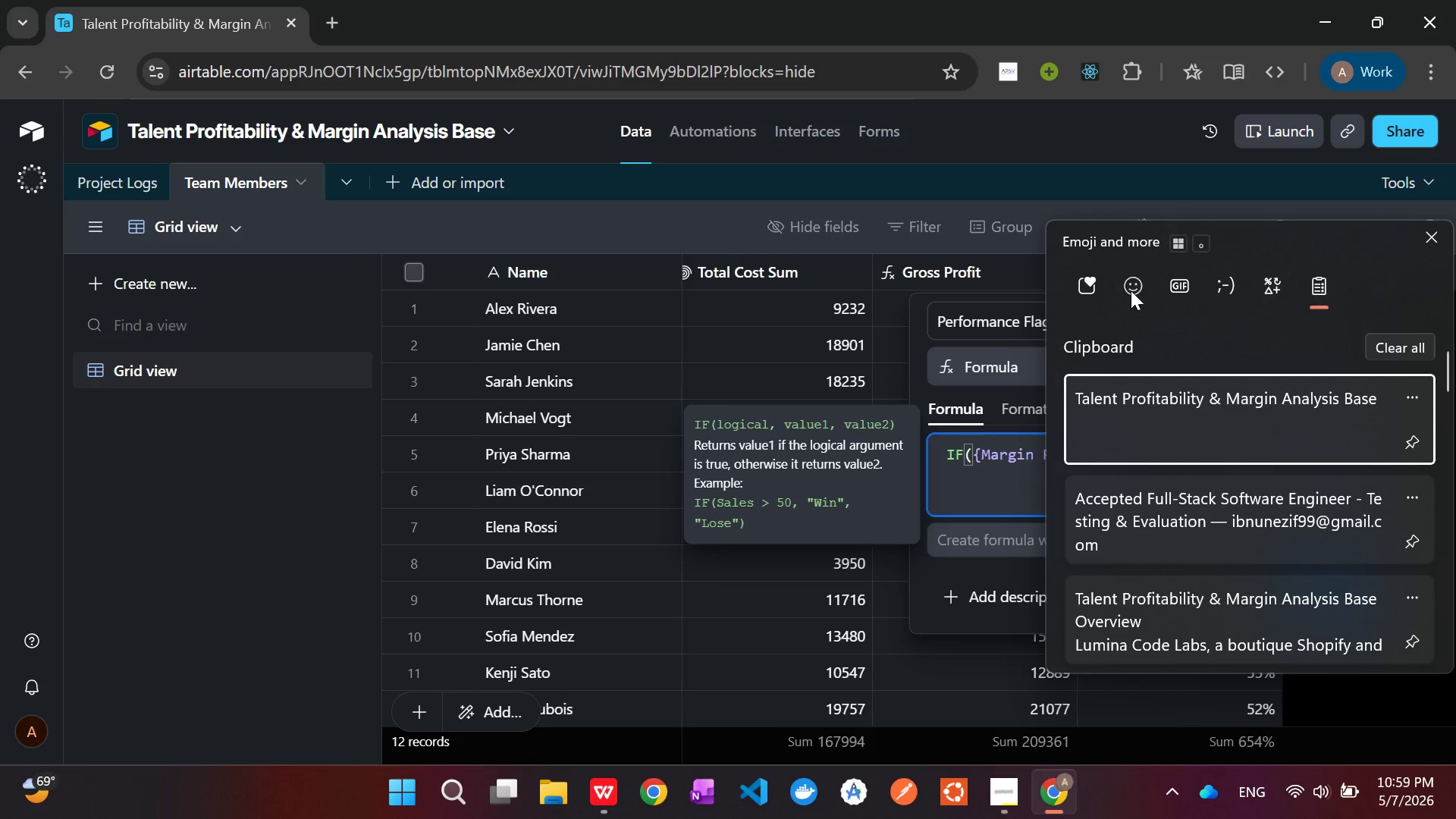 
left_click([1140, 282])
 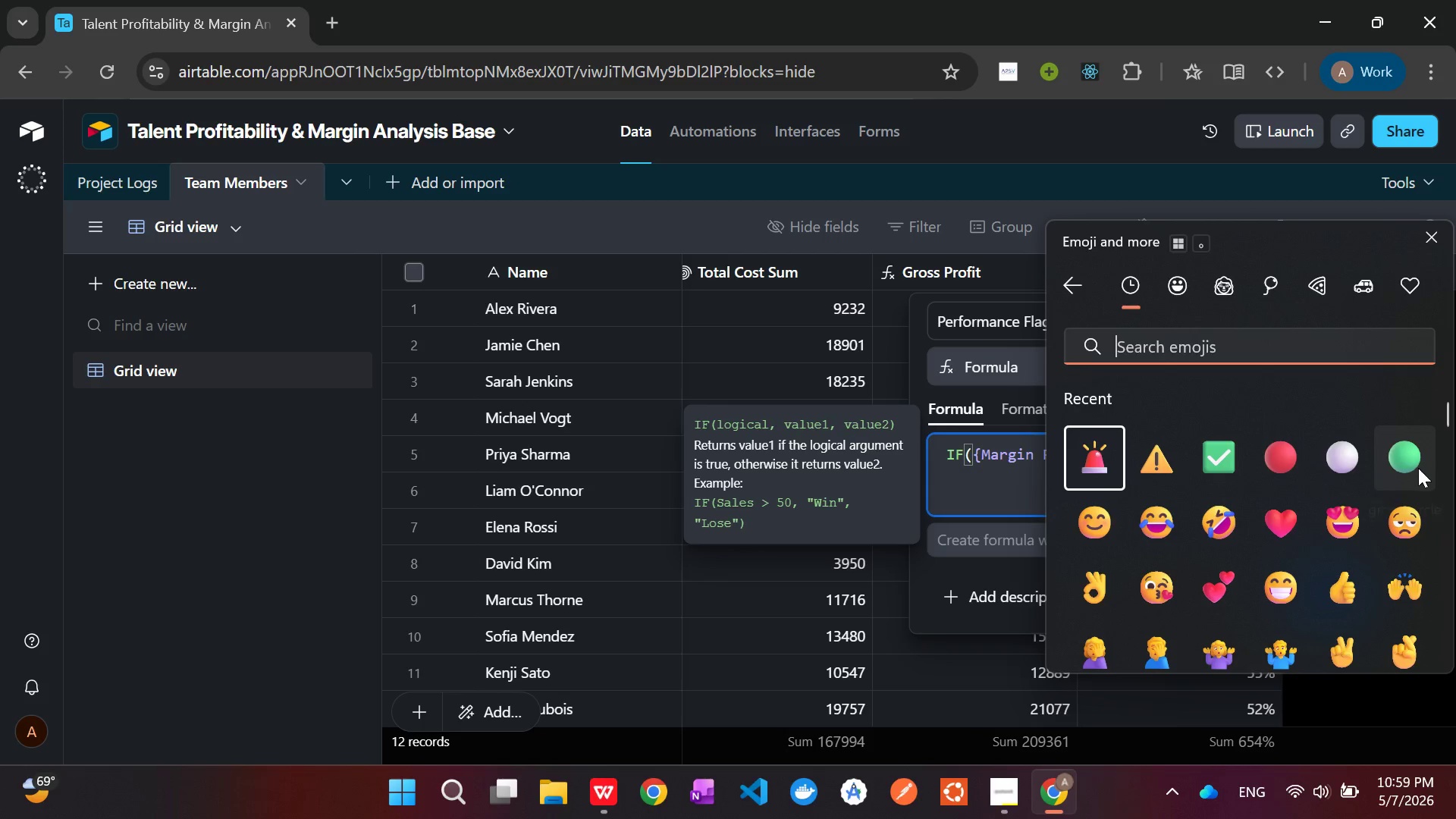 
wait(8.72)
 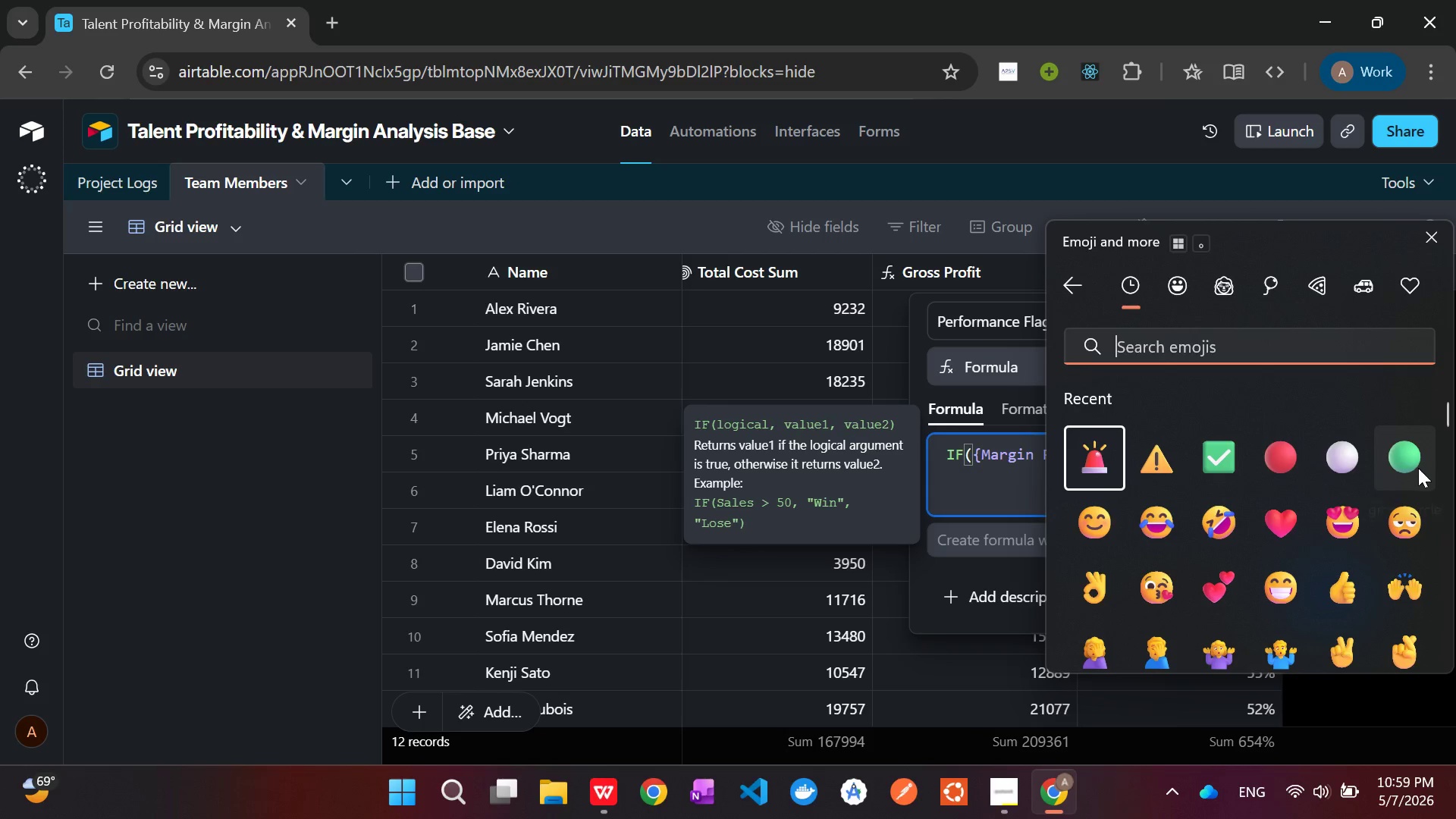 
type(gree)
 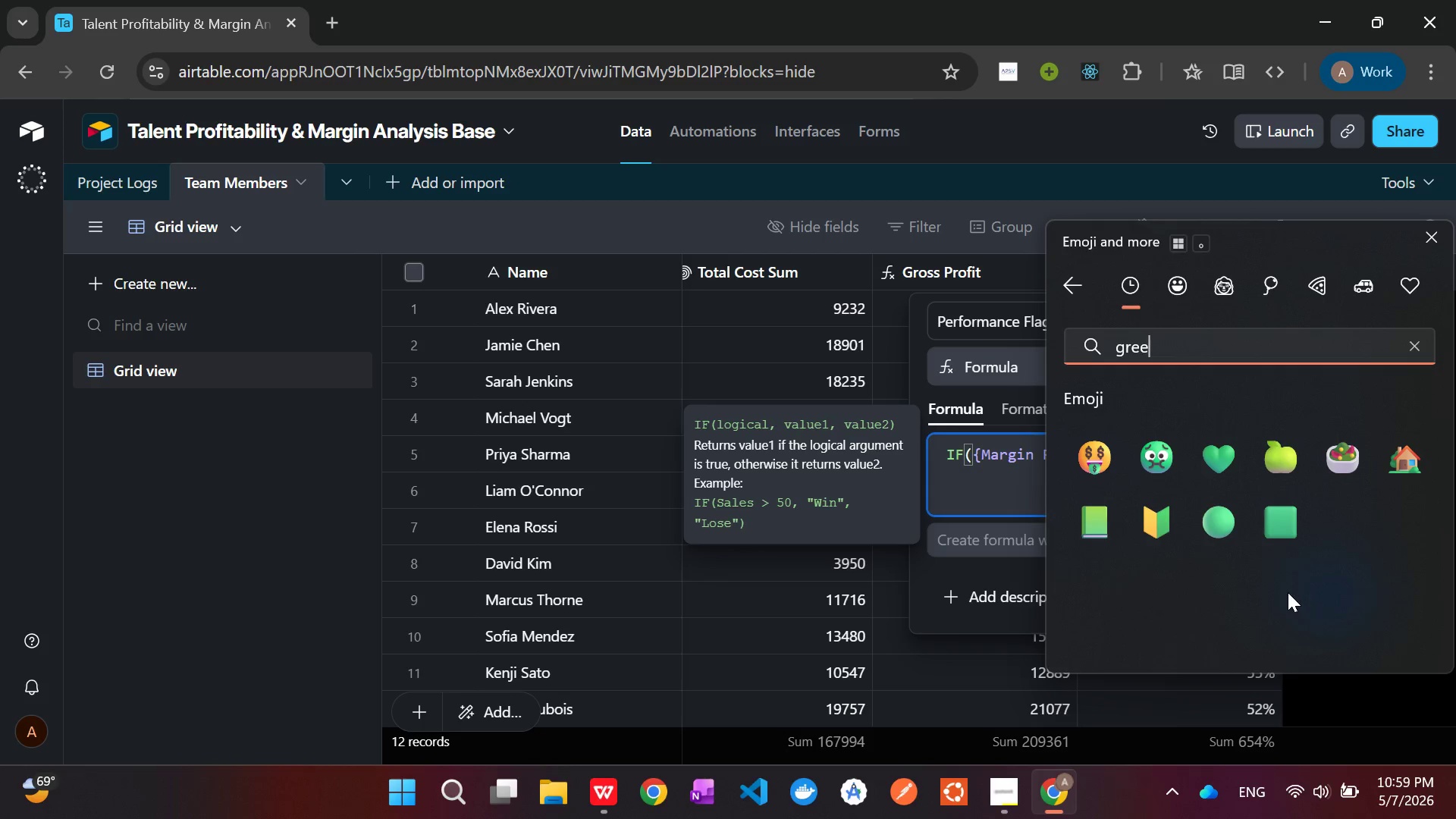 
left_click([1269, 526])
 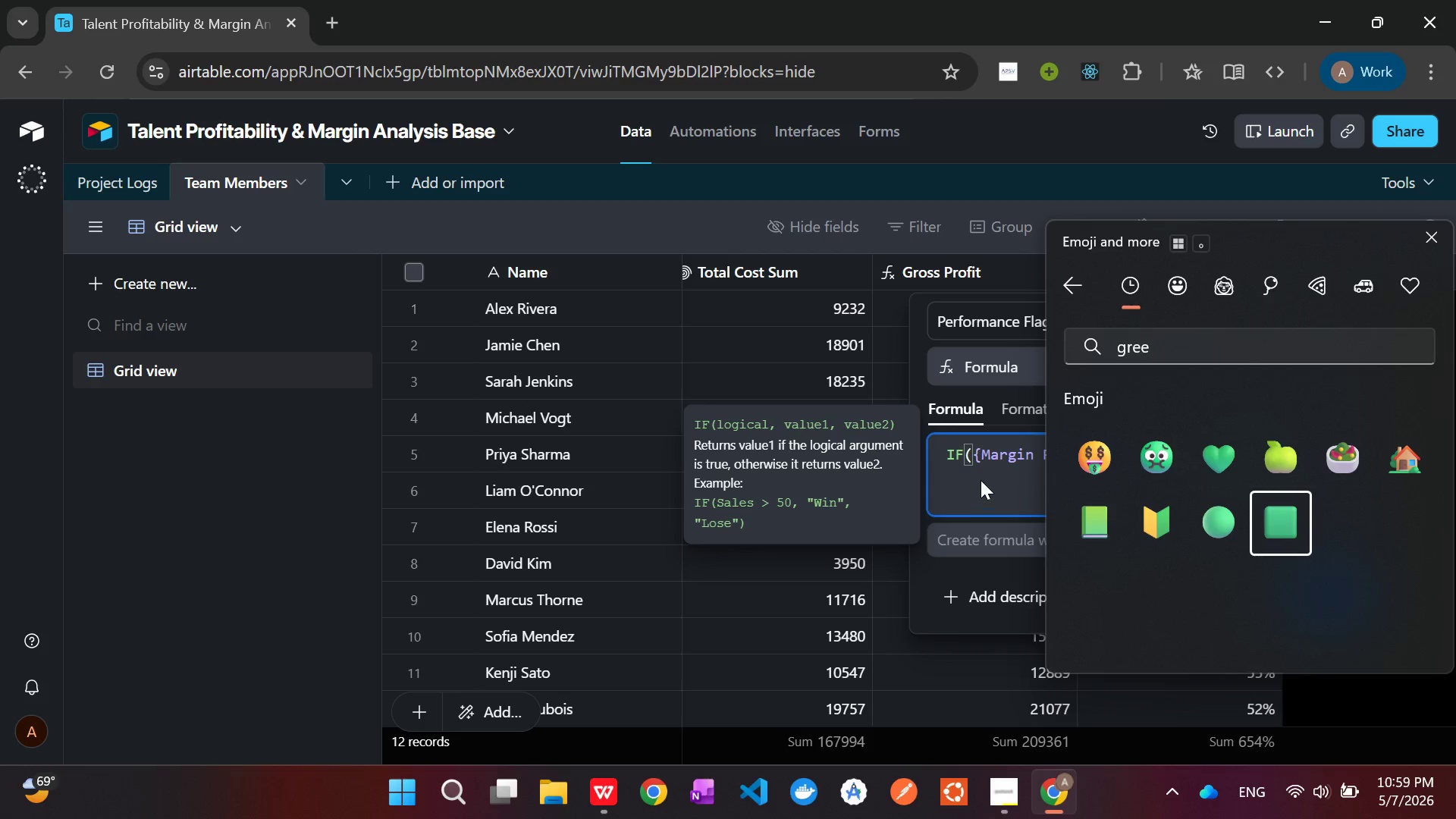 
left_click([1272, 517])
 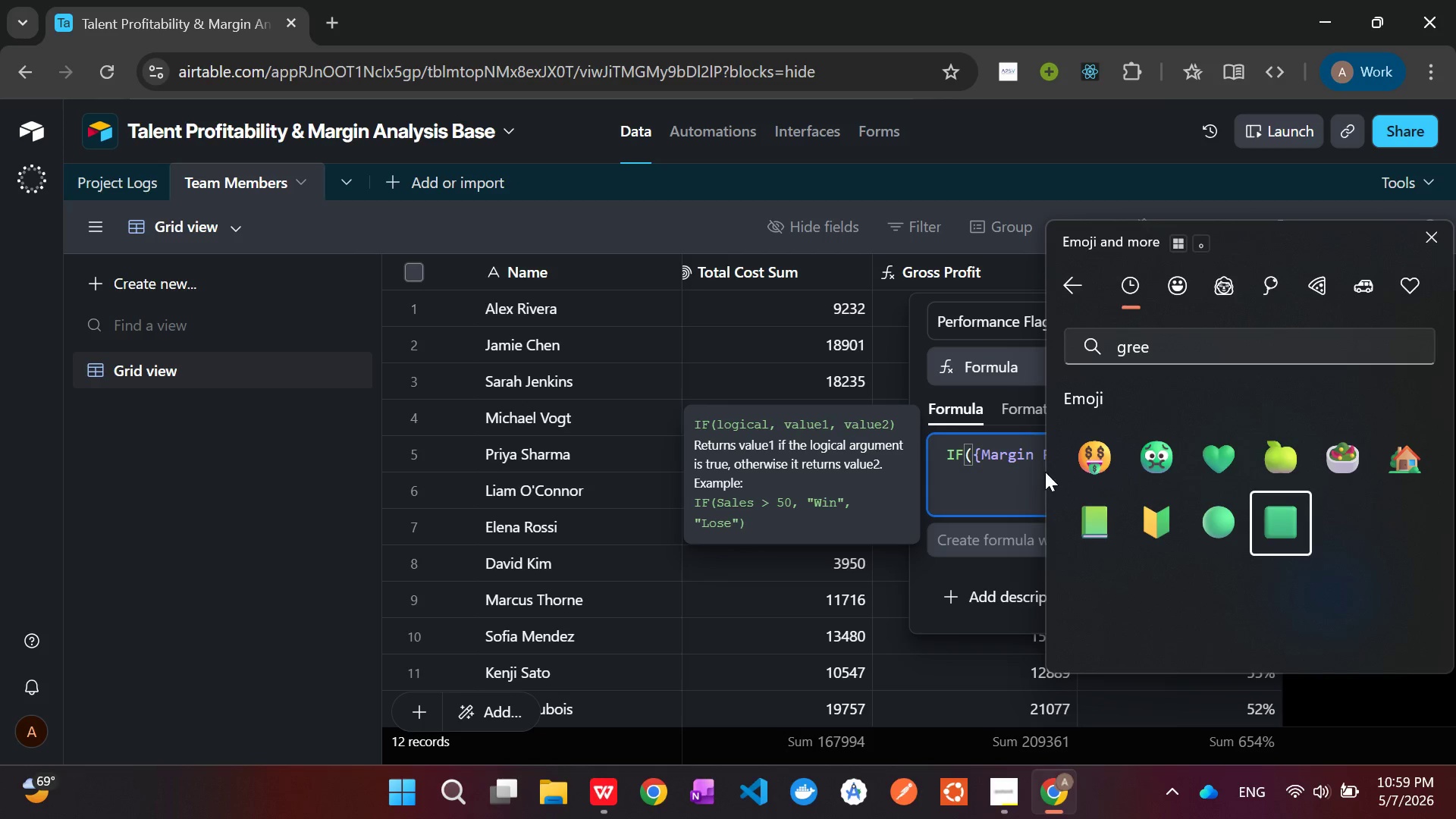 
left_click([1007, 468])
 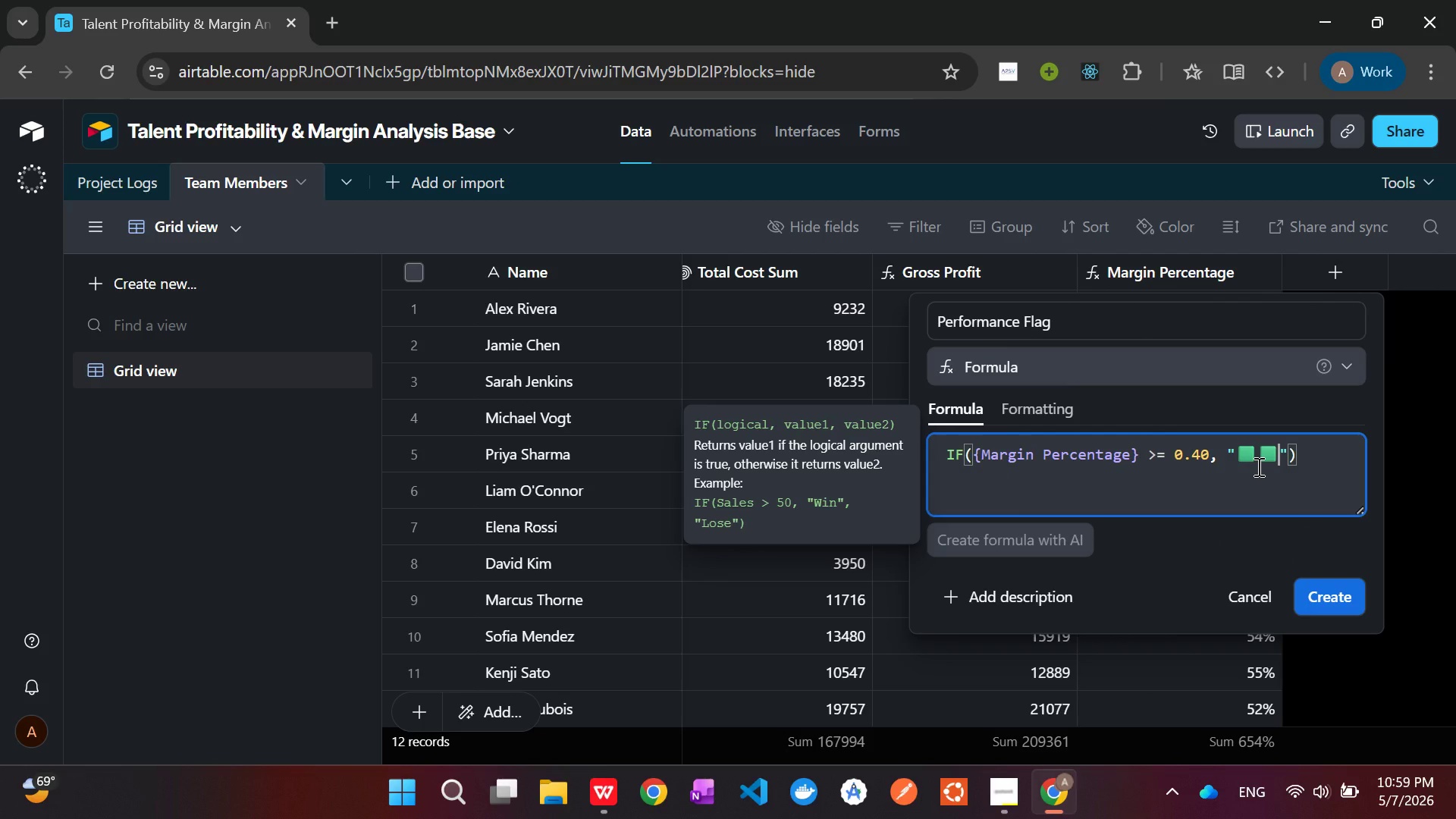 
key(Backspace)
 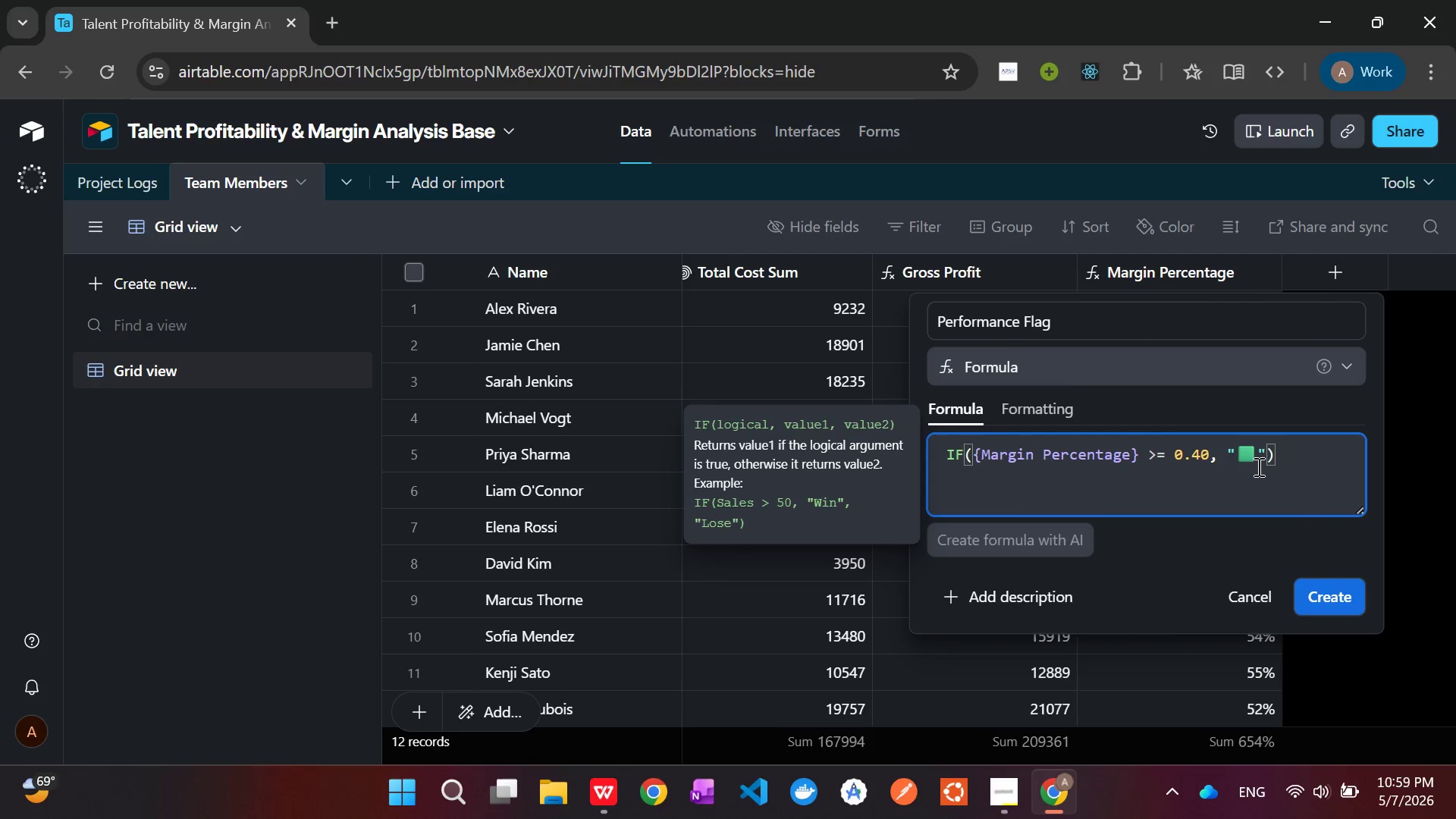 
wait(5.06)
 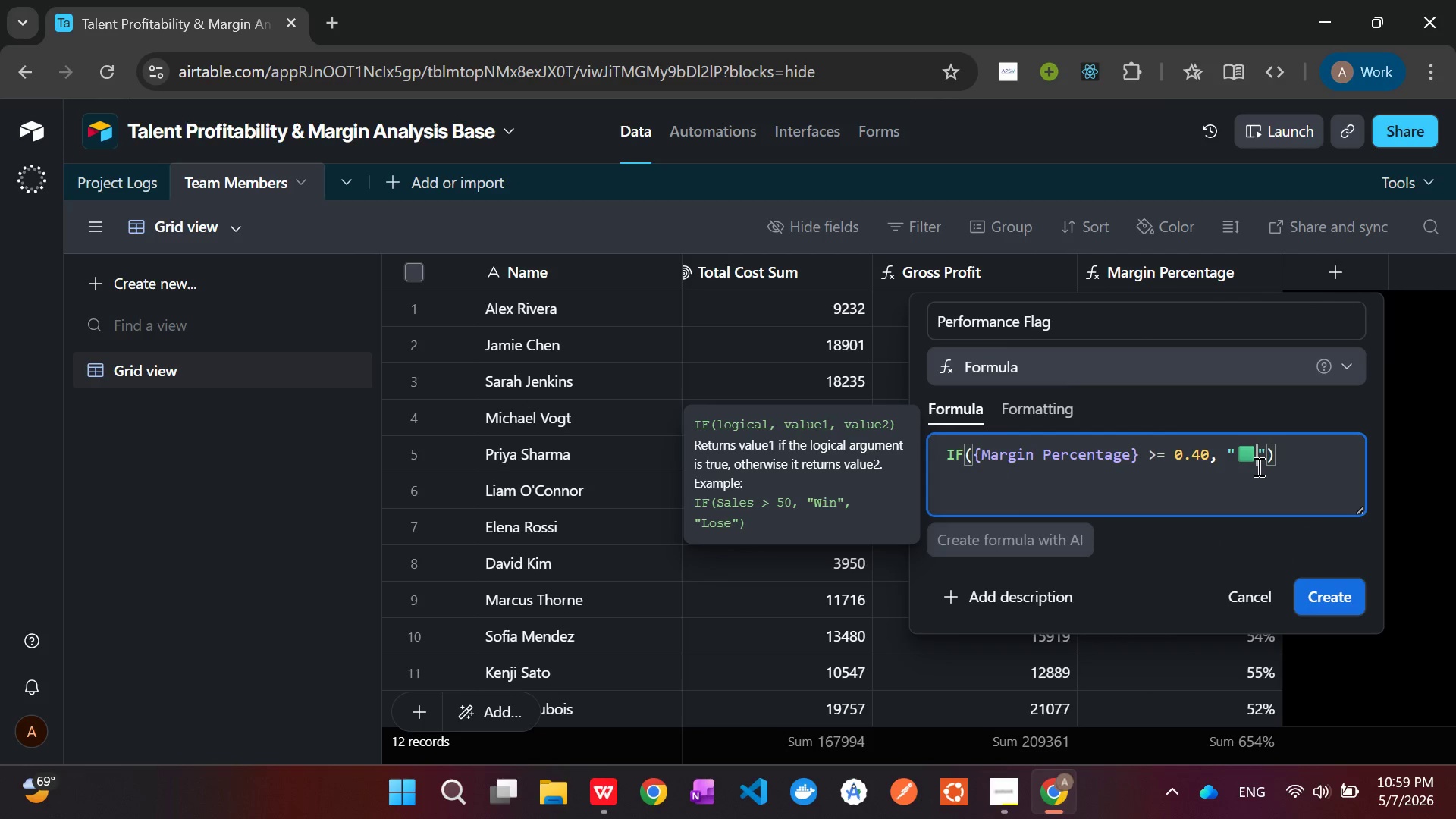 
type( High Performer)
 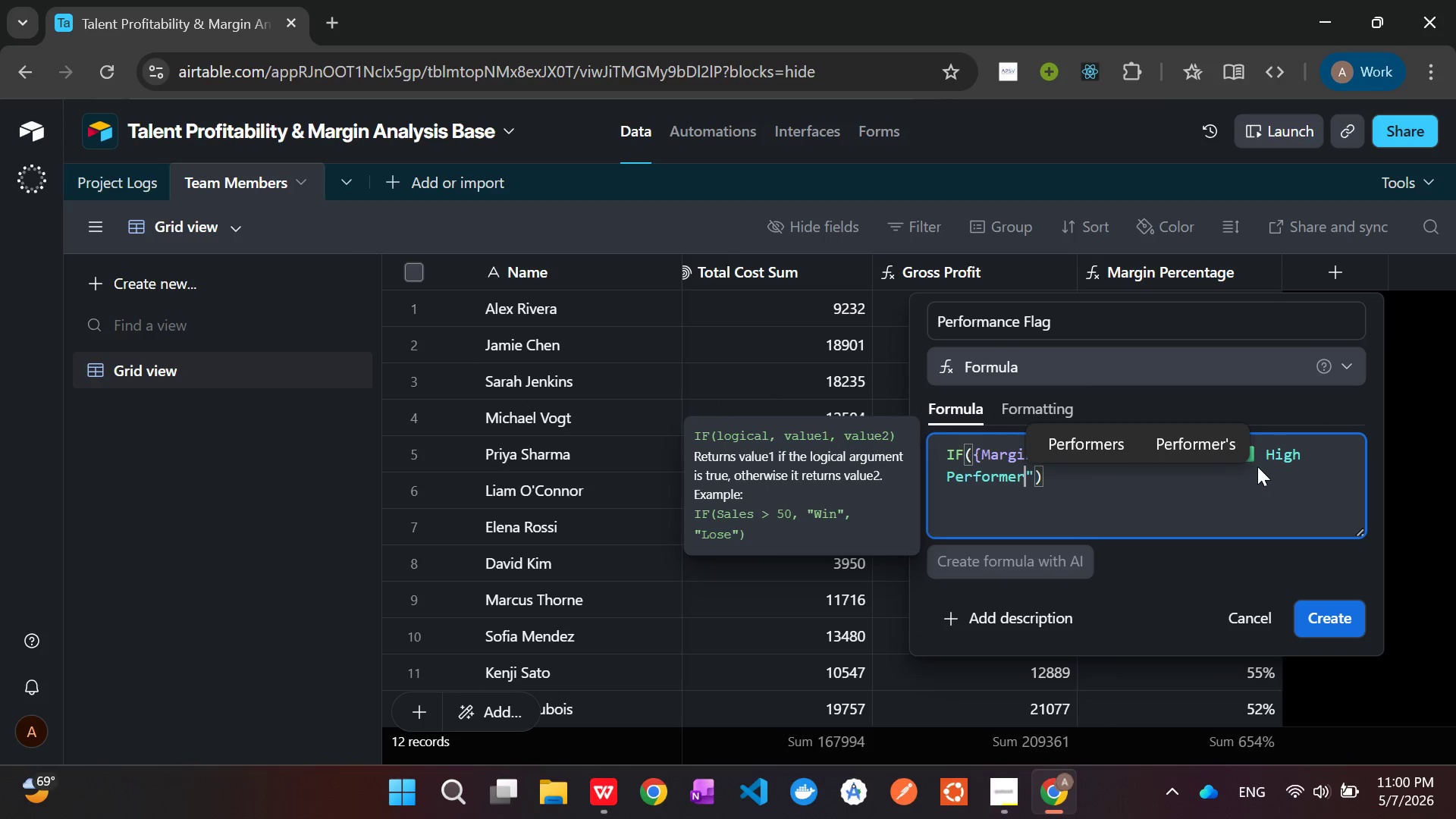 
left_click([995, 484])
 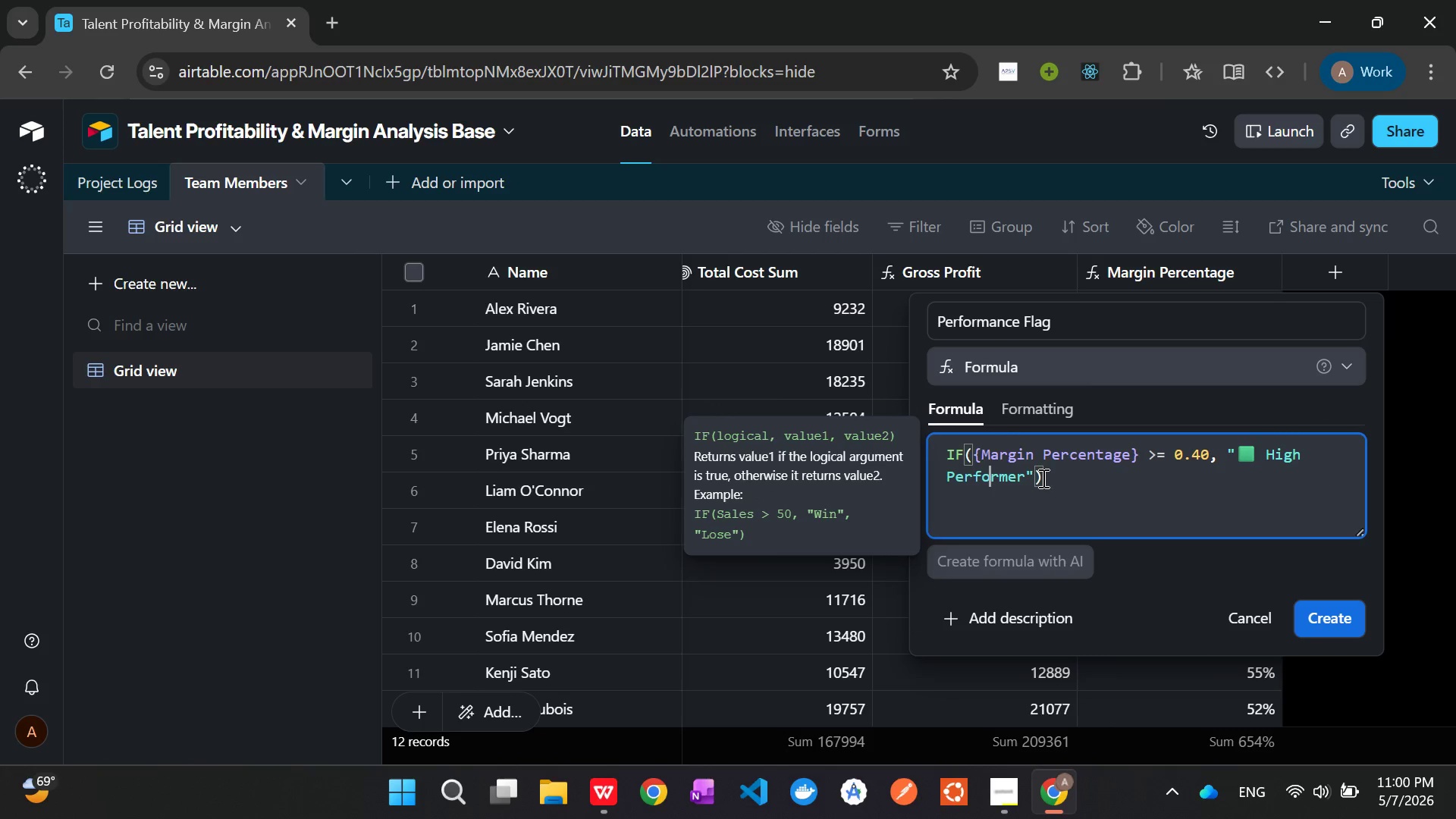 
left_click([1033, 478])
 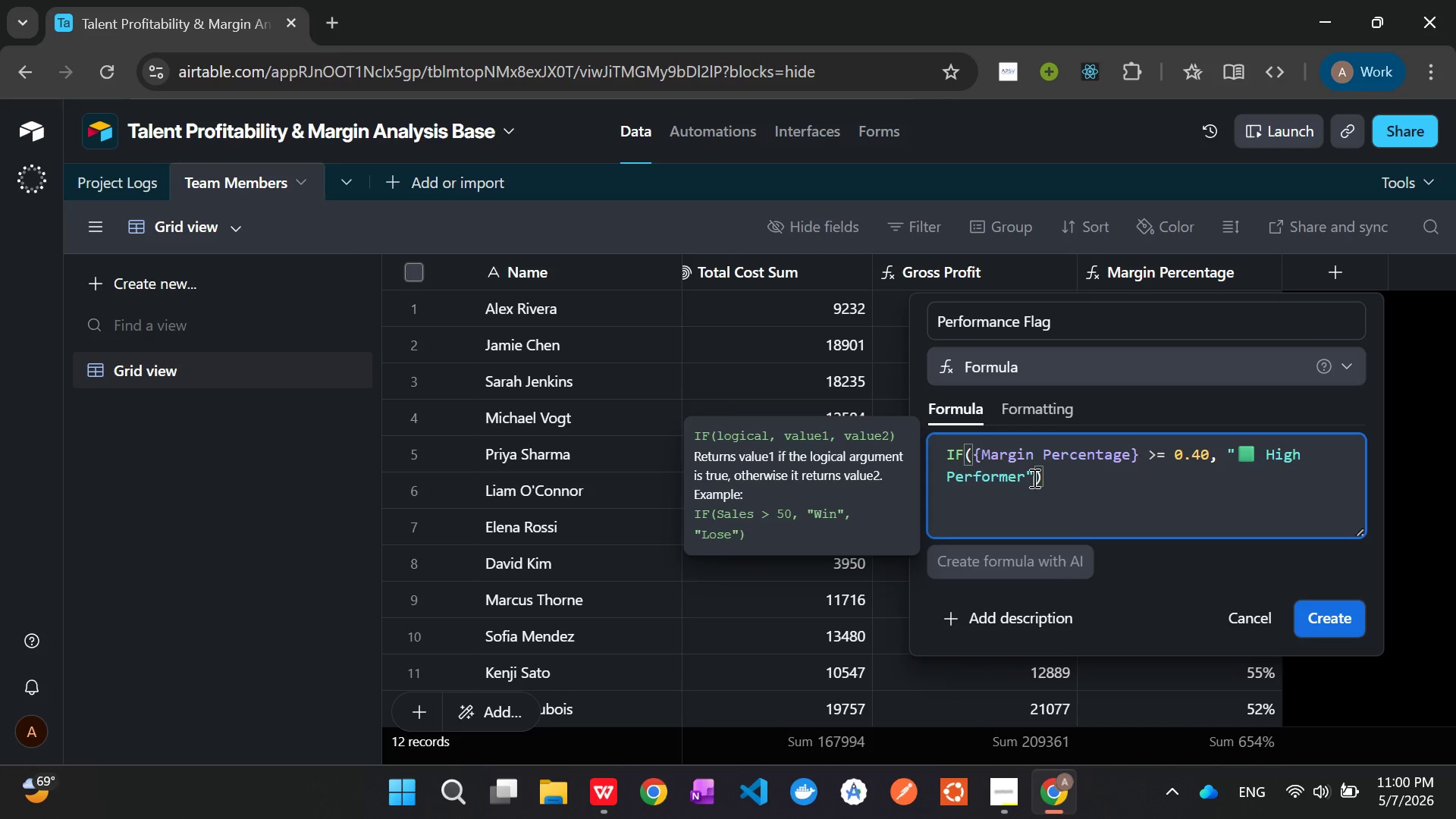 
type(,IF)
 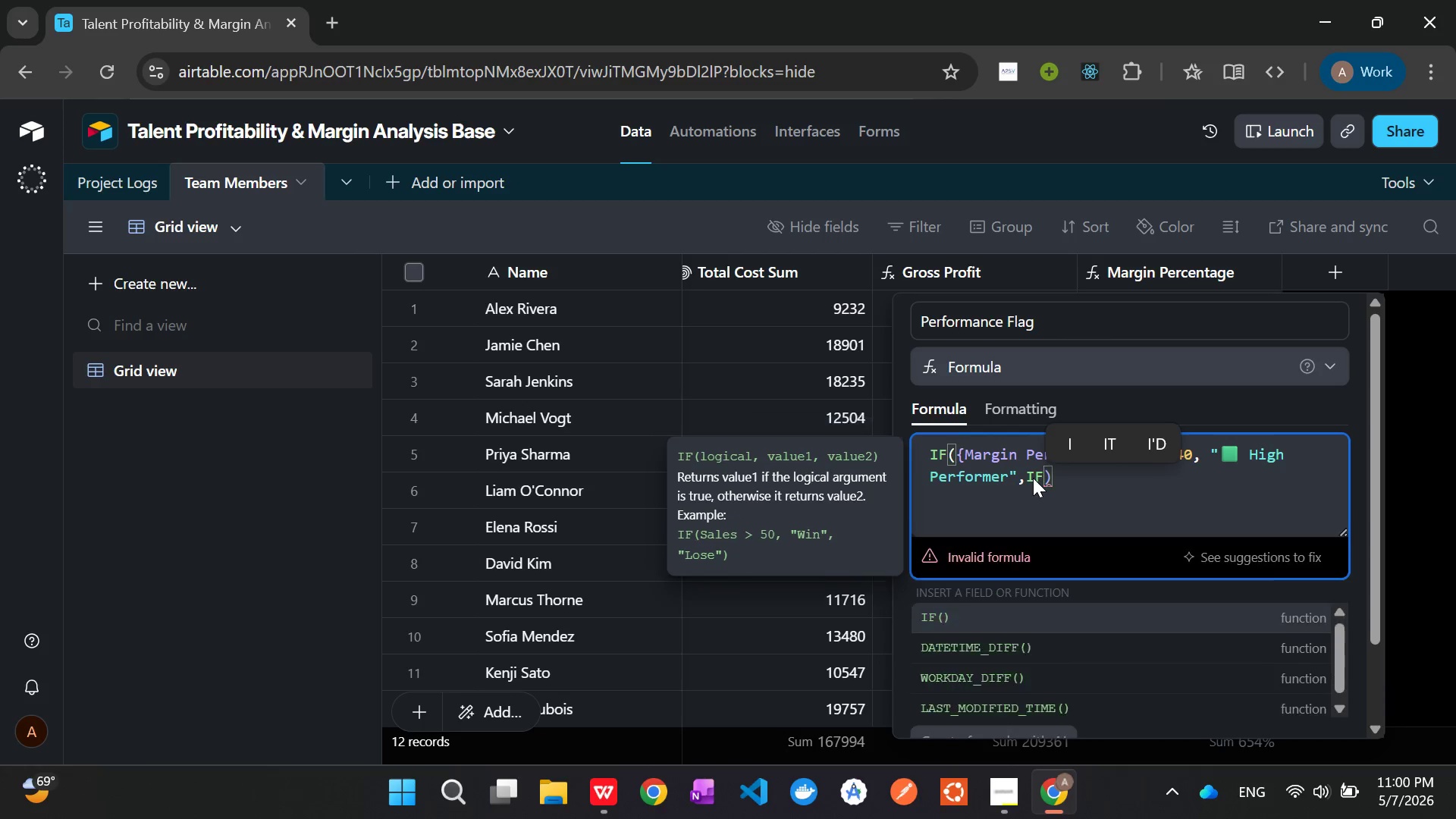 
type(({ma)
 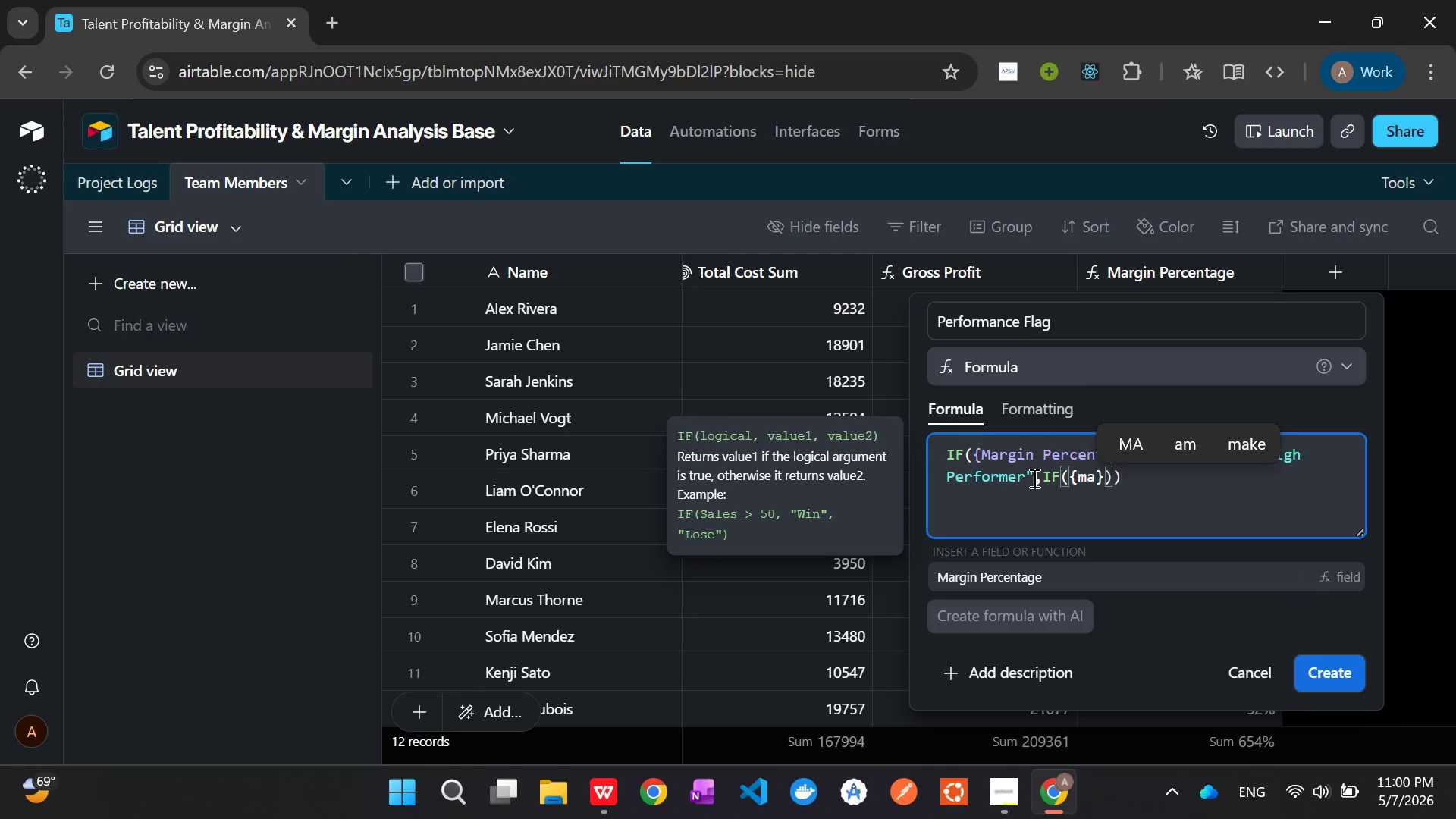 
left_click([1054, 579])
 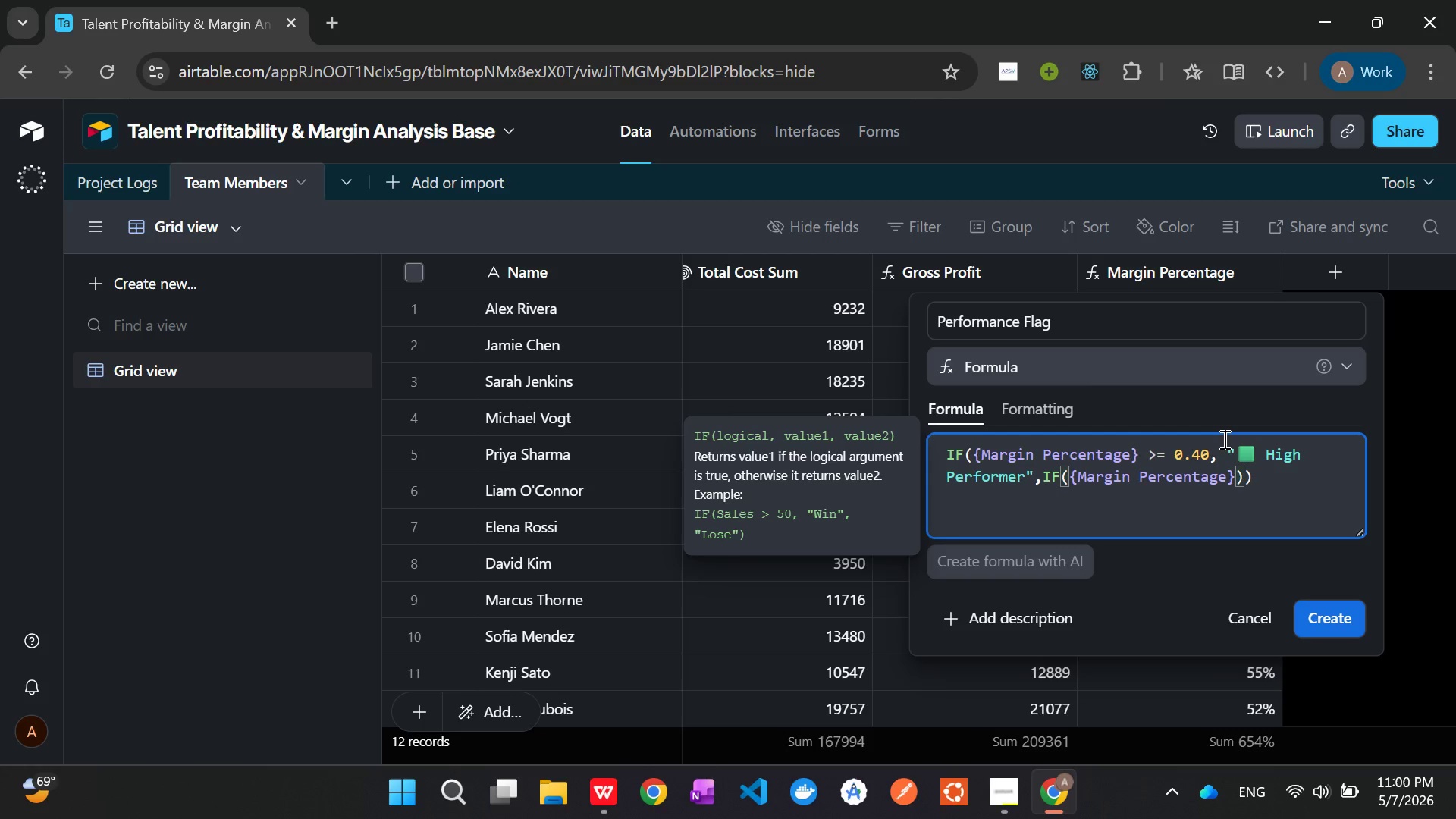 
type( <= 0.15, ")
 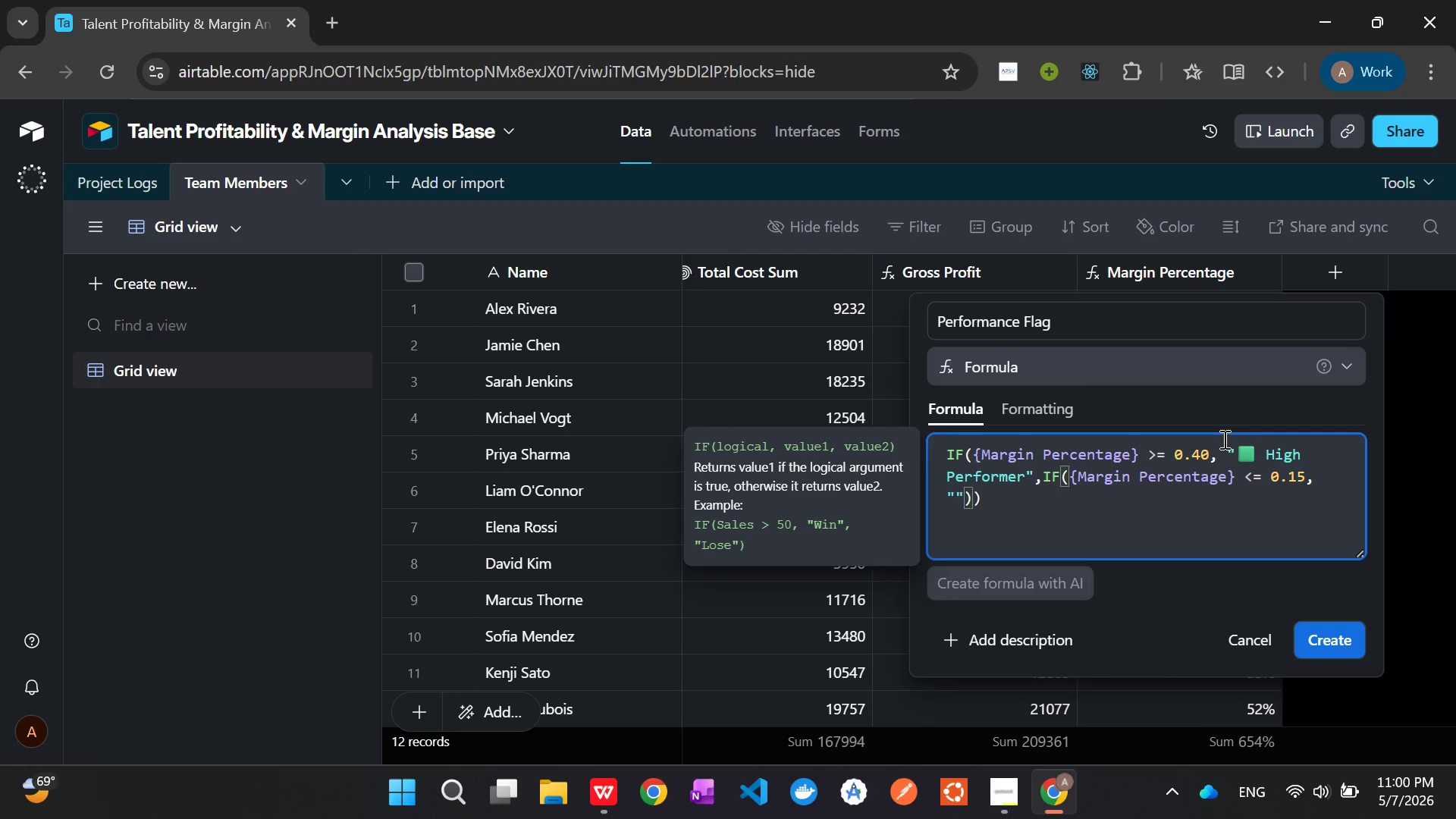 
key(Meta+V)
 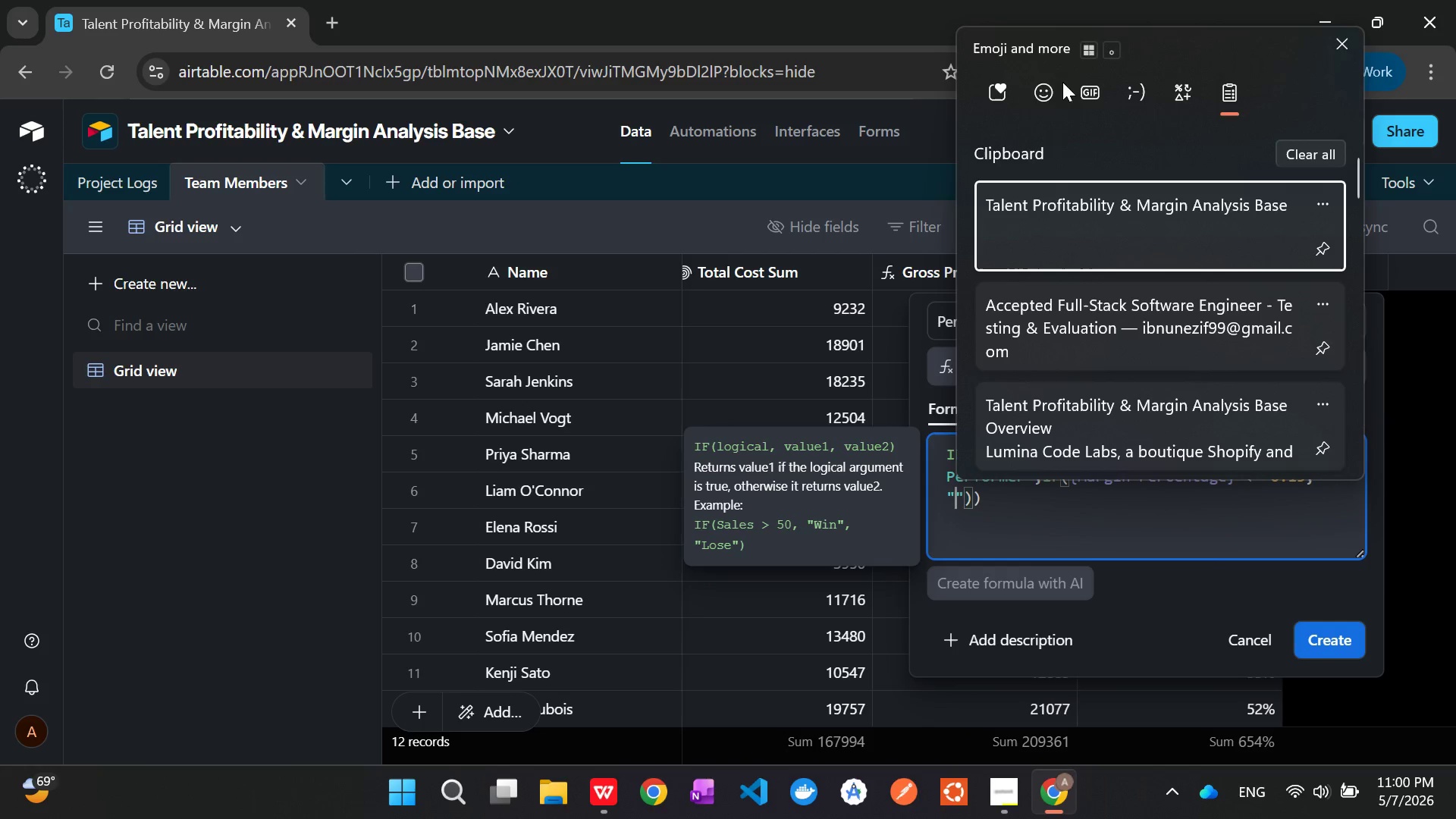 
left_click([1046, 89])
 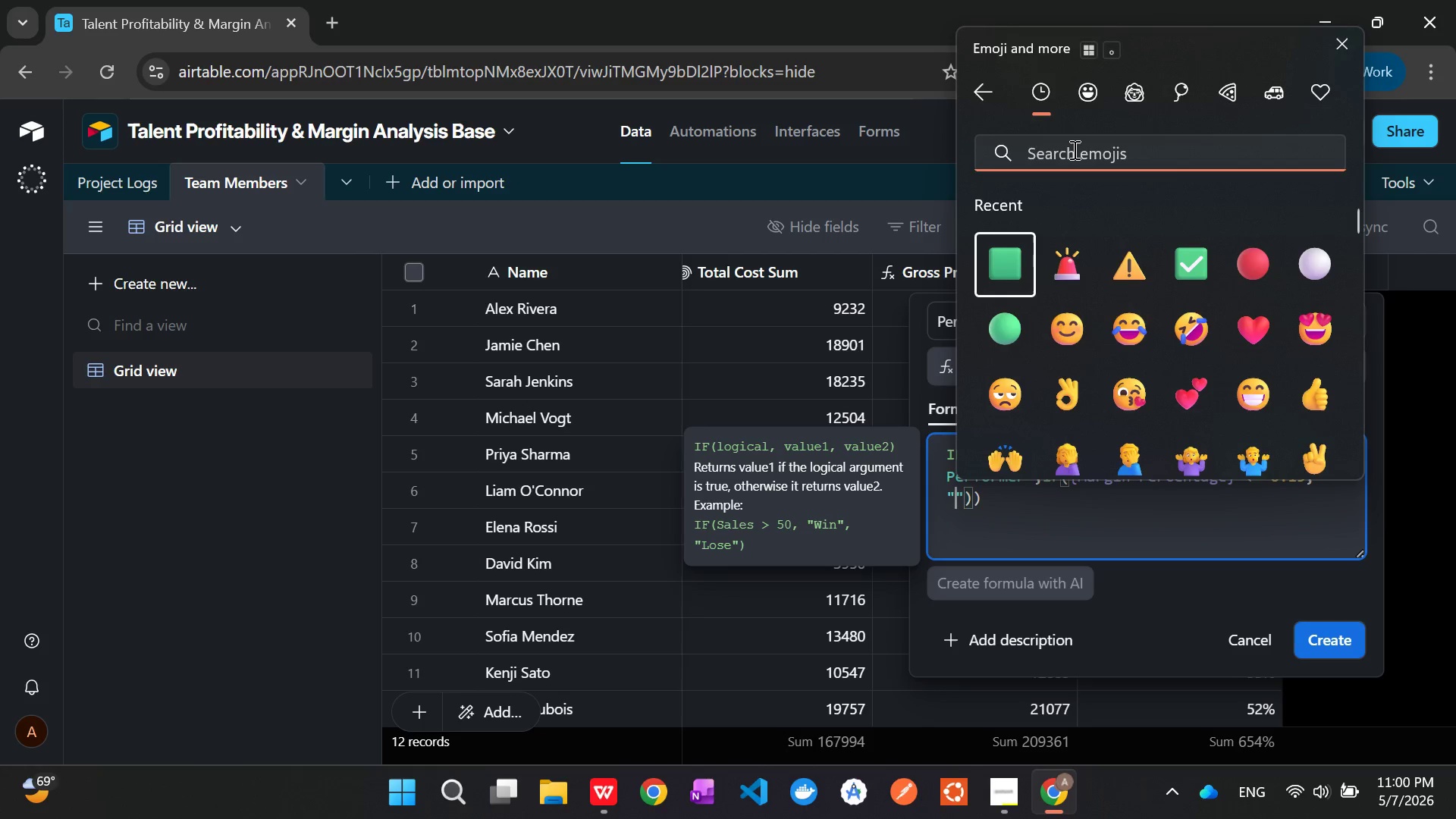 
type(red)
 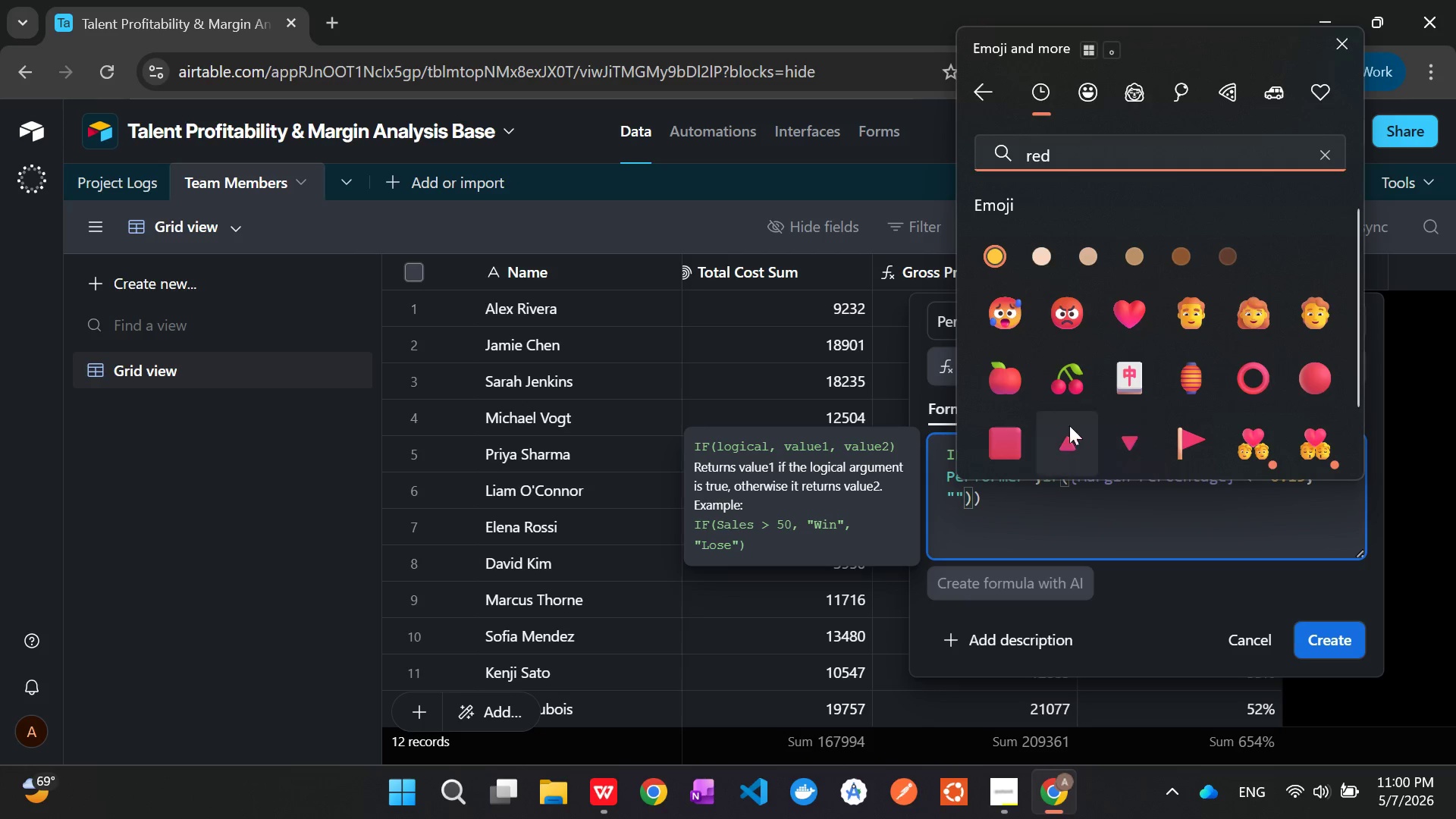 
left_click([1022, 436])
 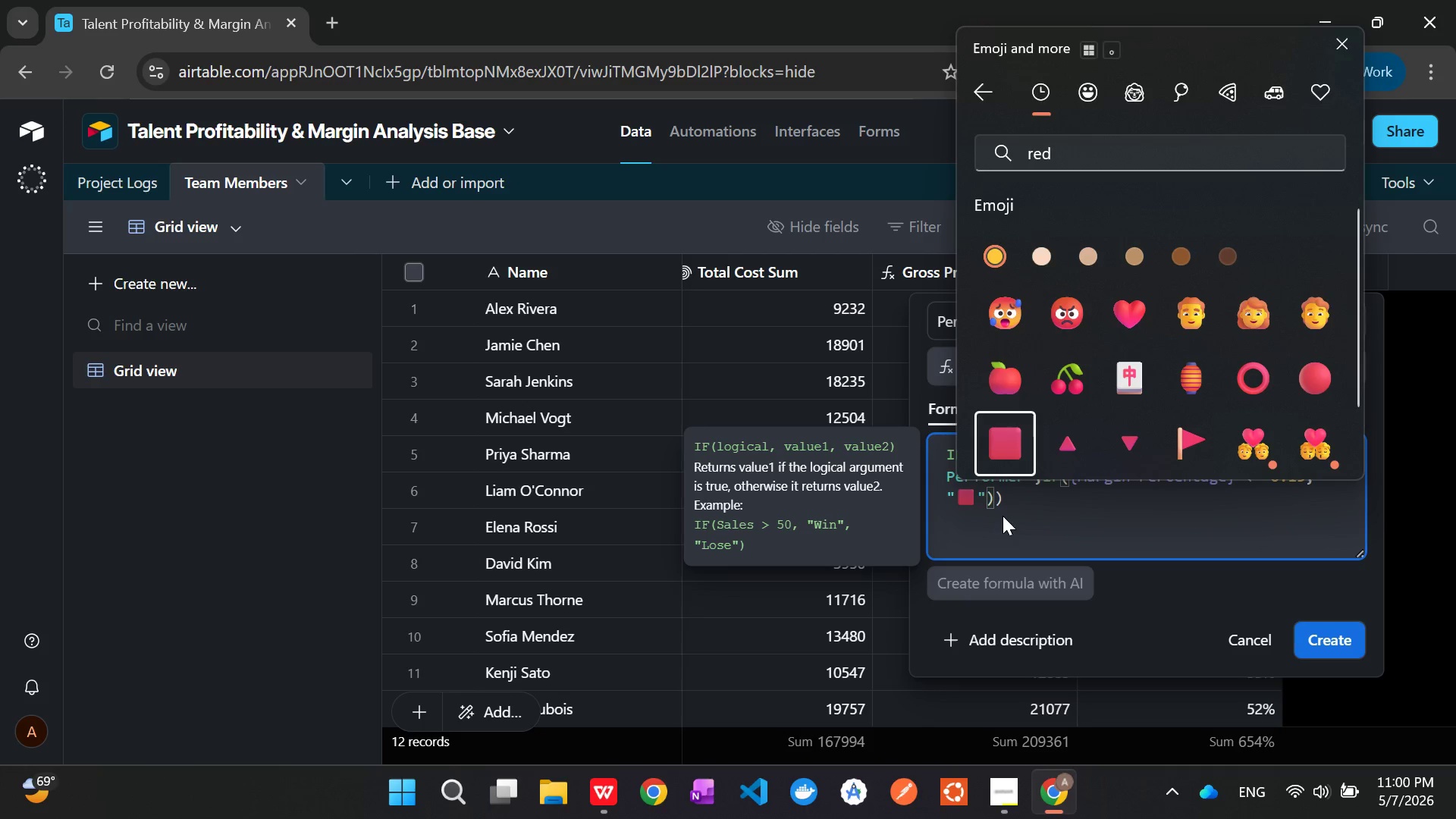 
wait(5.44)
 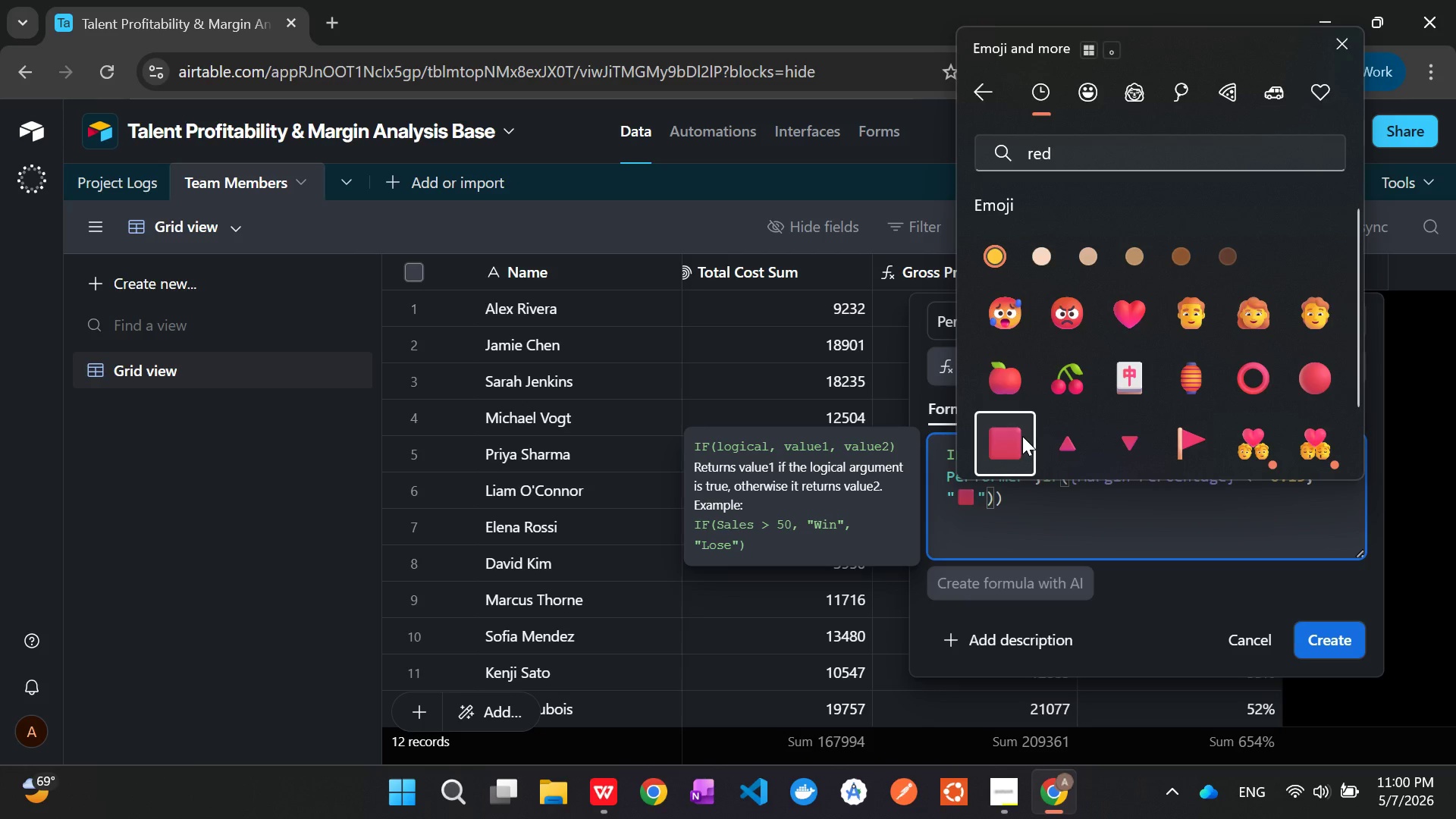 
type( Low Margin)
 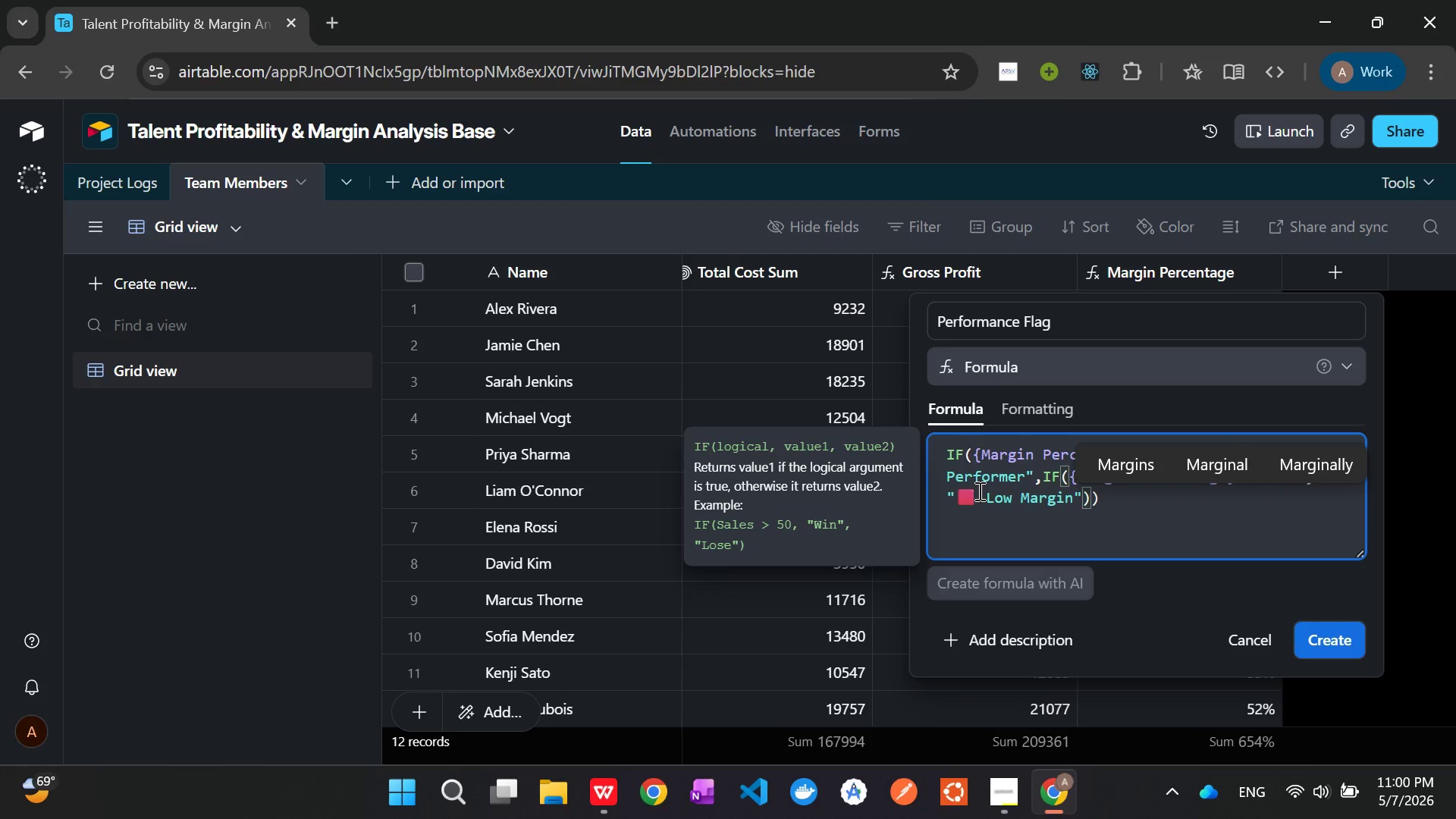 
wait(5.92)
 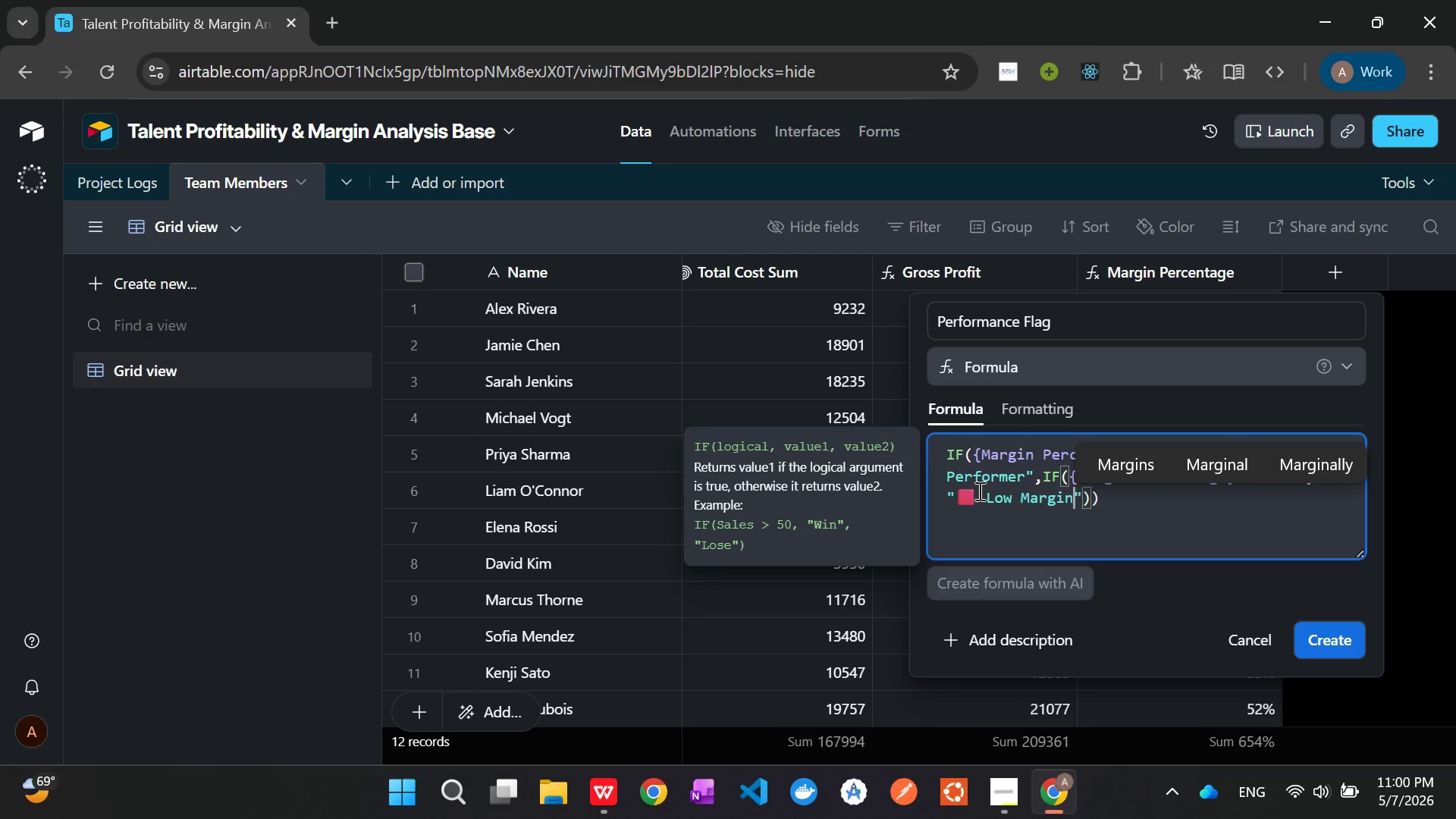 
key(ArrowRight)
 